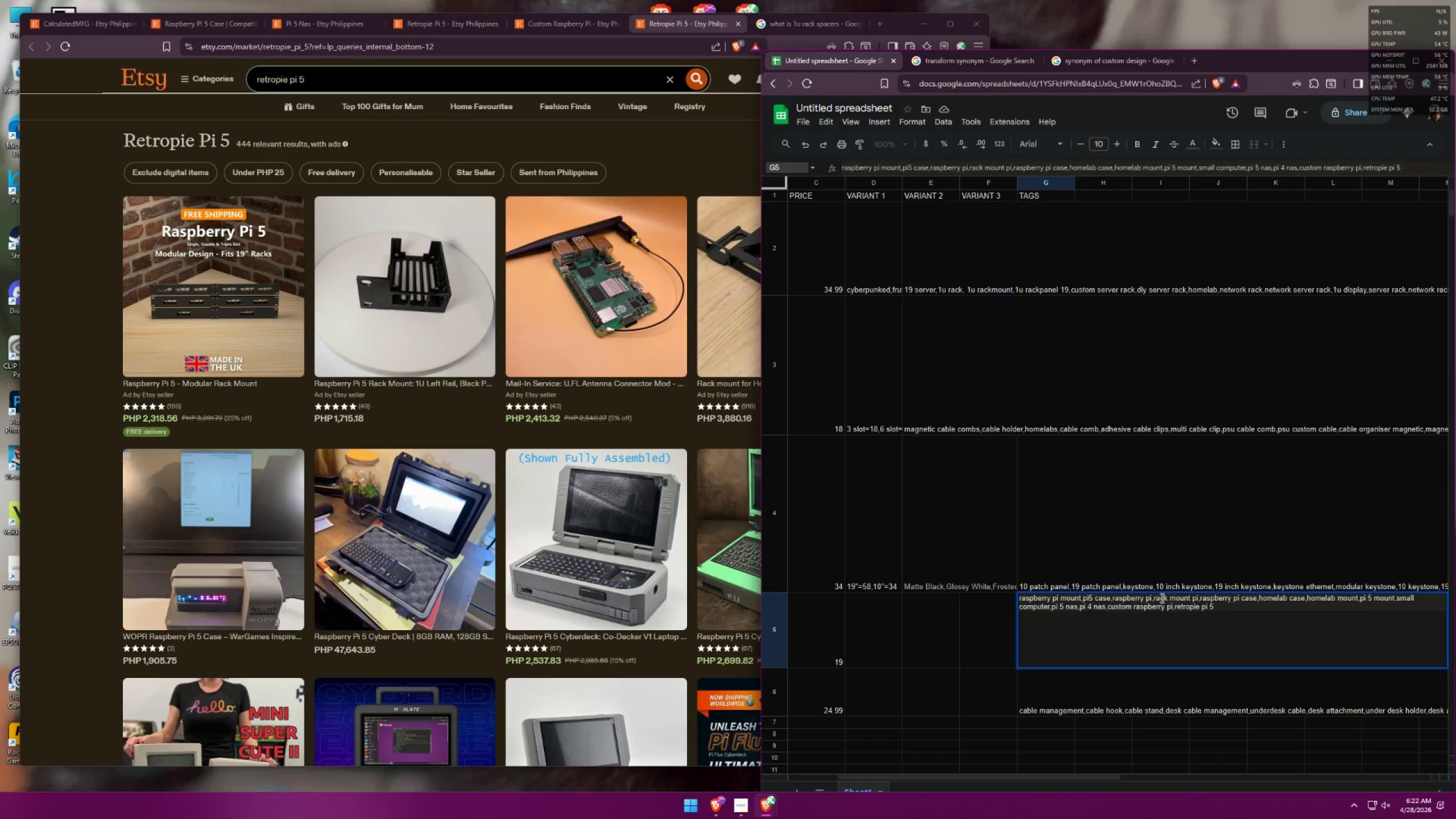 
left_click([1160, 598])
 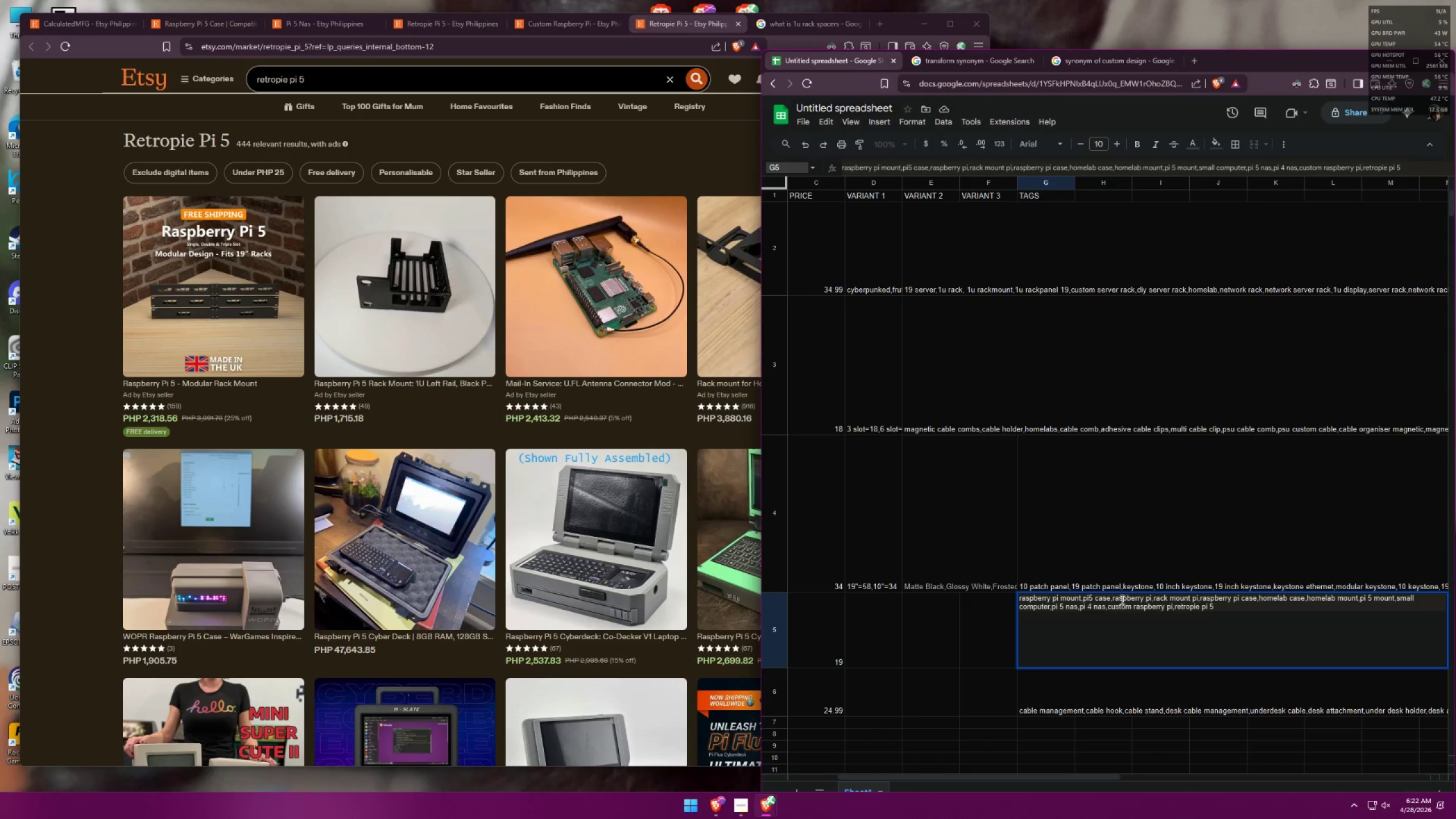 
left_click([1116, 599])
 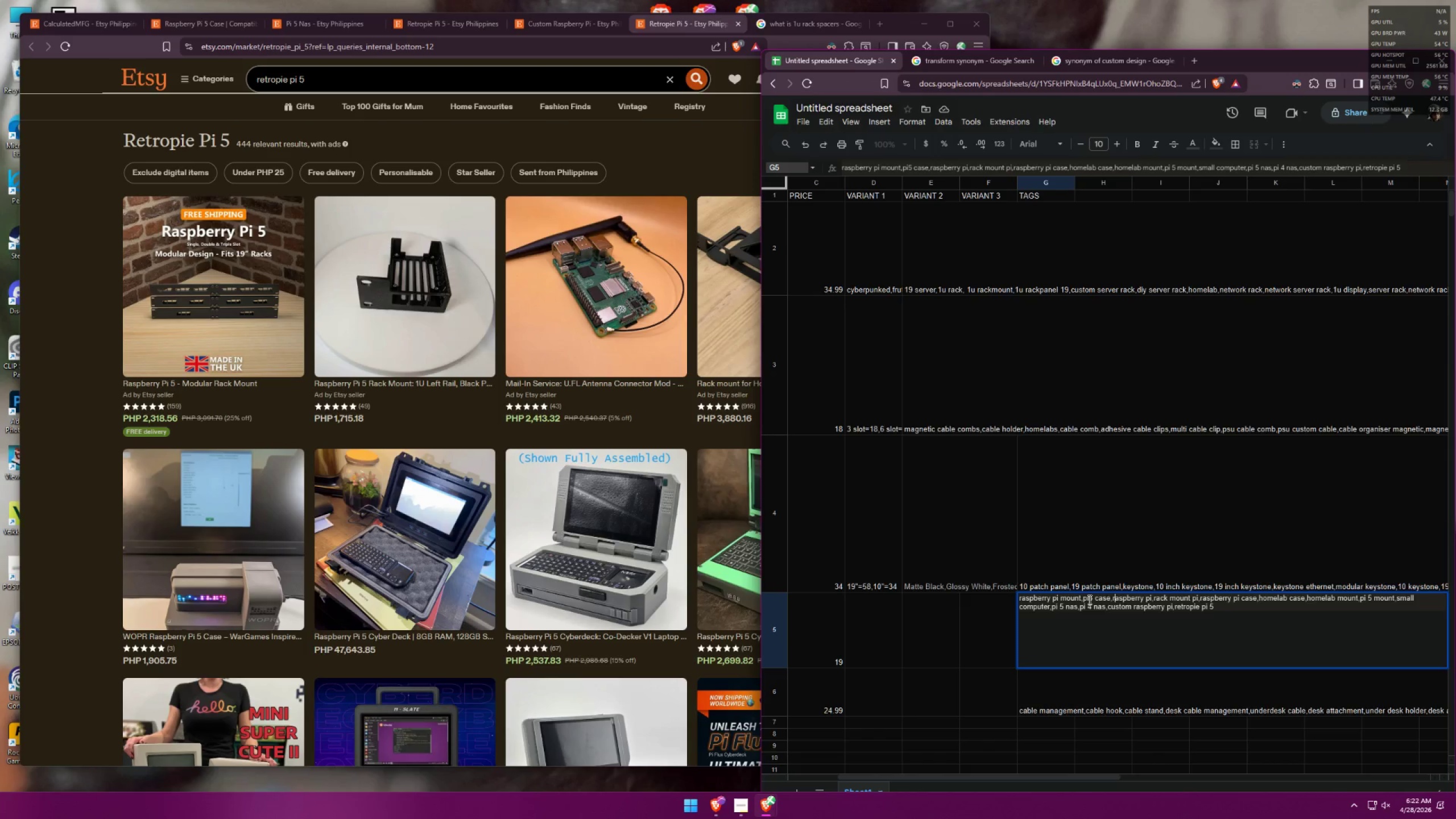 
left_click([1088, 599])
 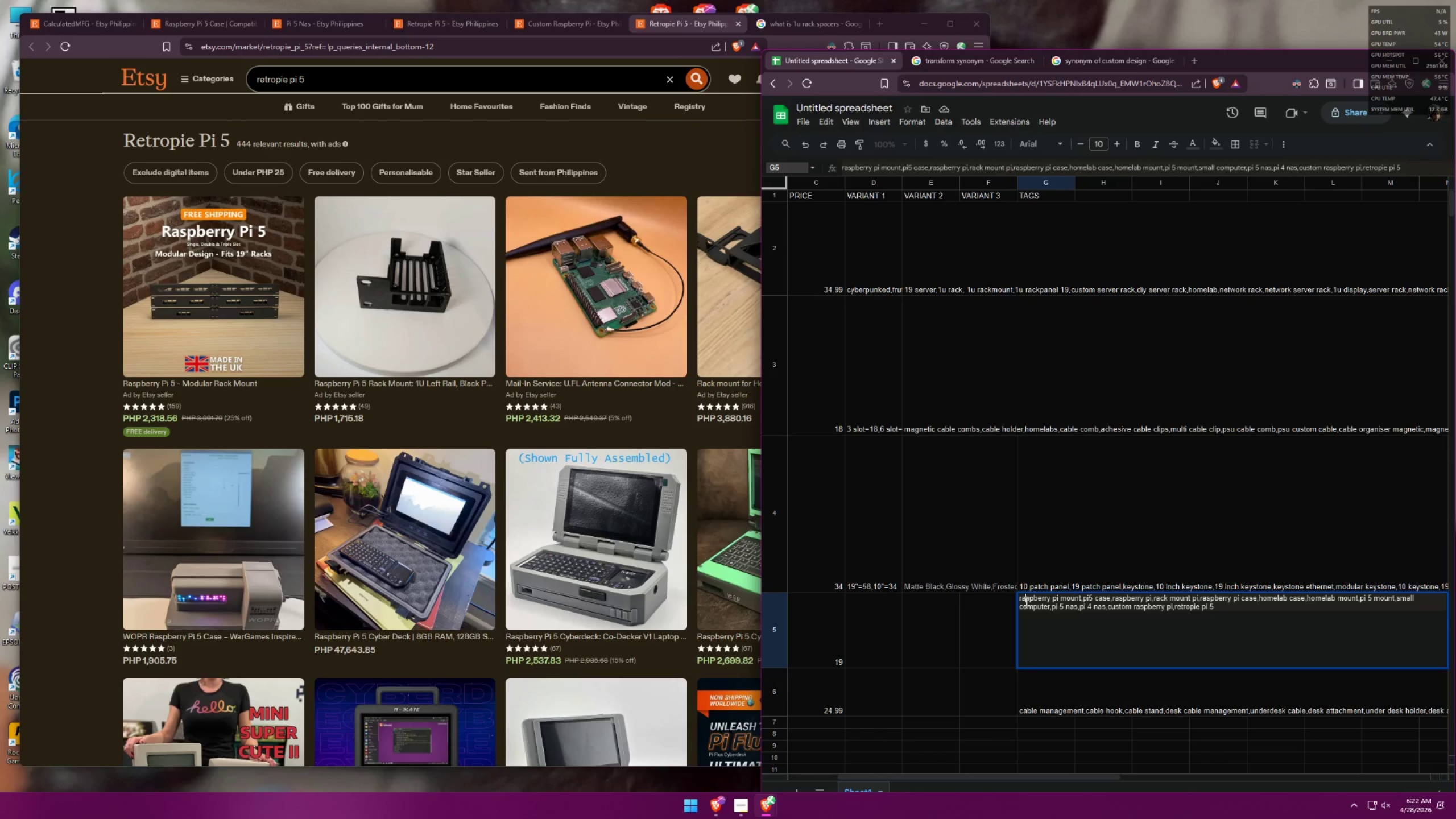 
double_click([987, 669])
 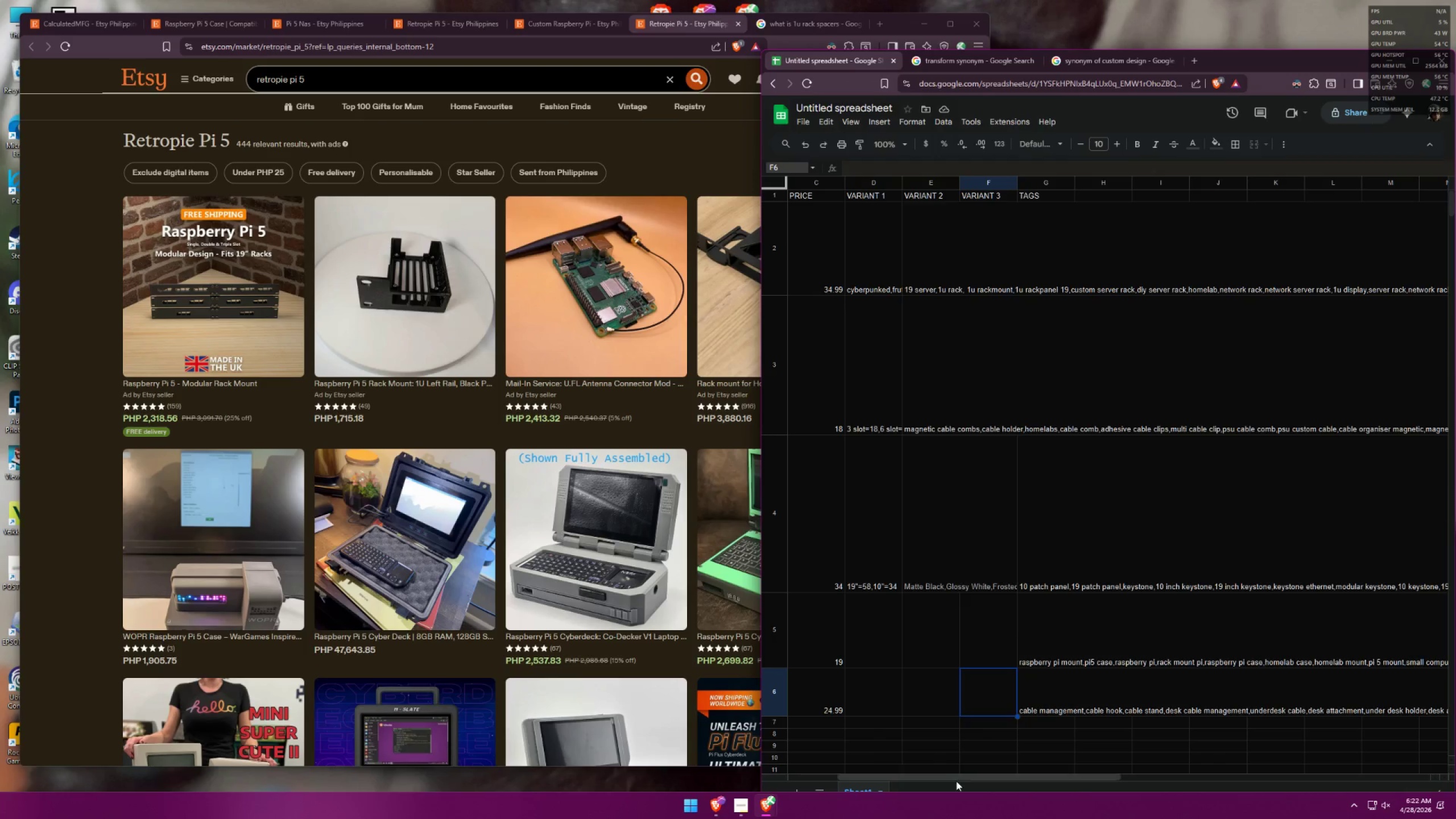 
left_click_drag(start_coordinate=[962, 780], to_coordinate=[945, 779])
 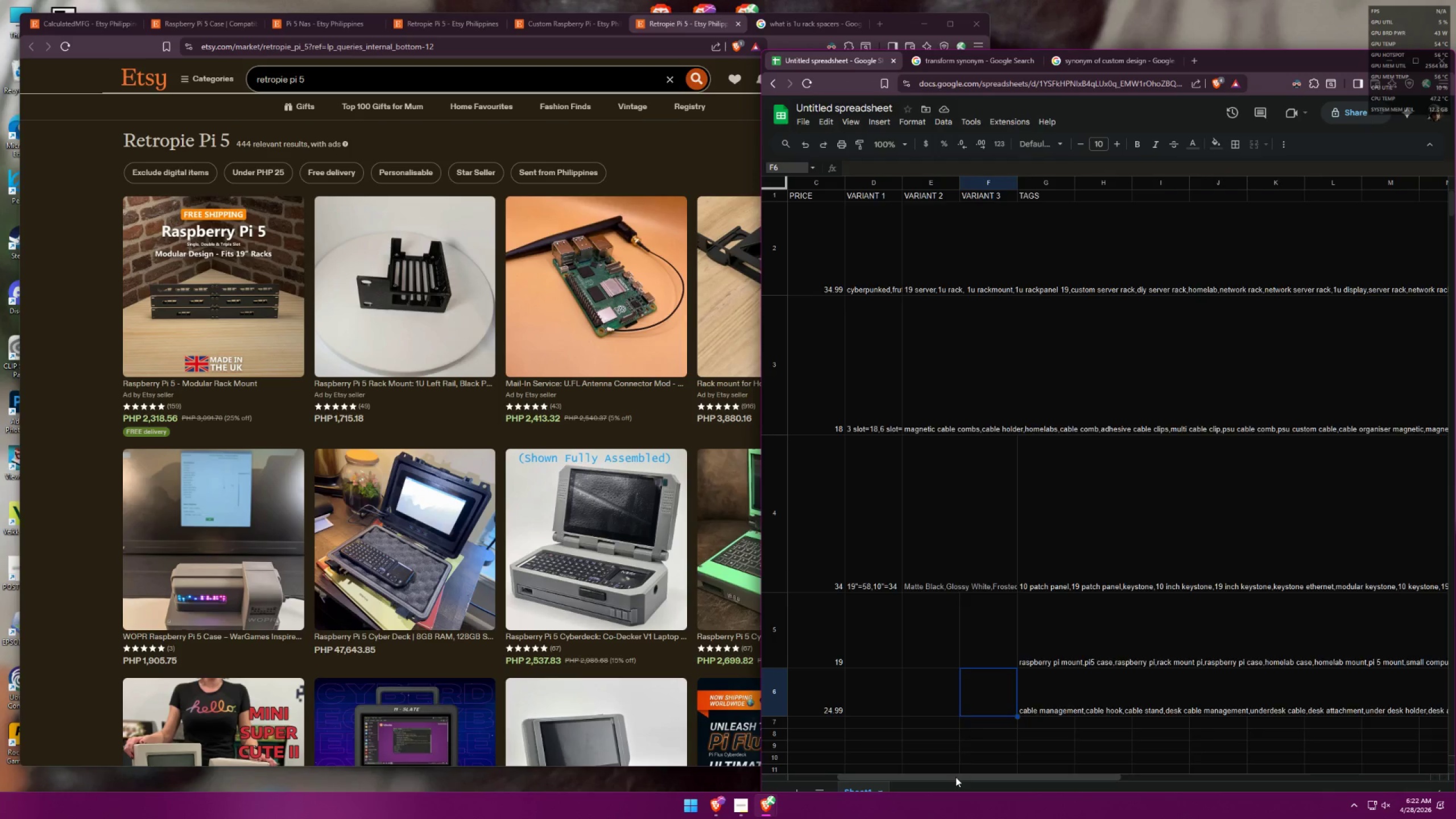 
left_click_drag(start_coordinate=[956, 776], to_coordinate=[772, 765])
 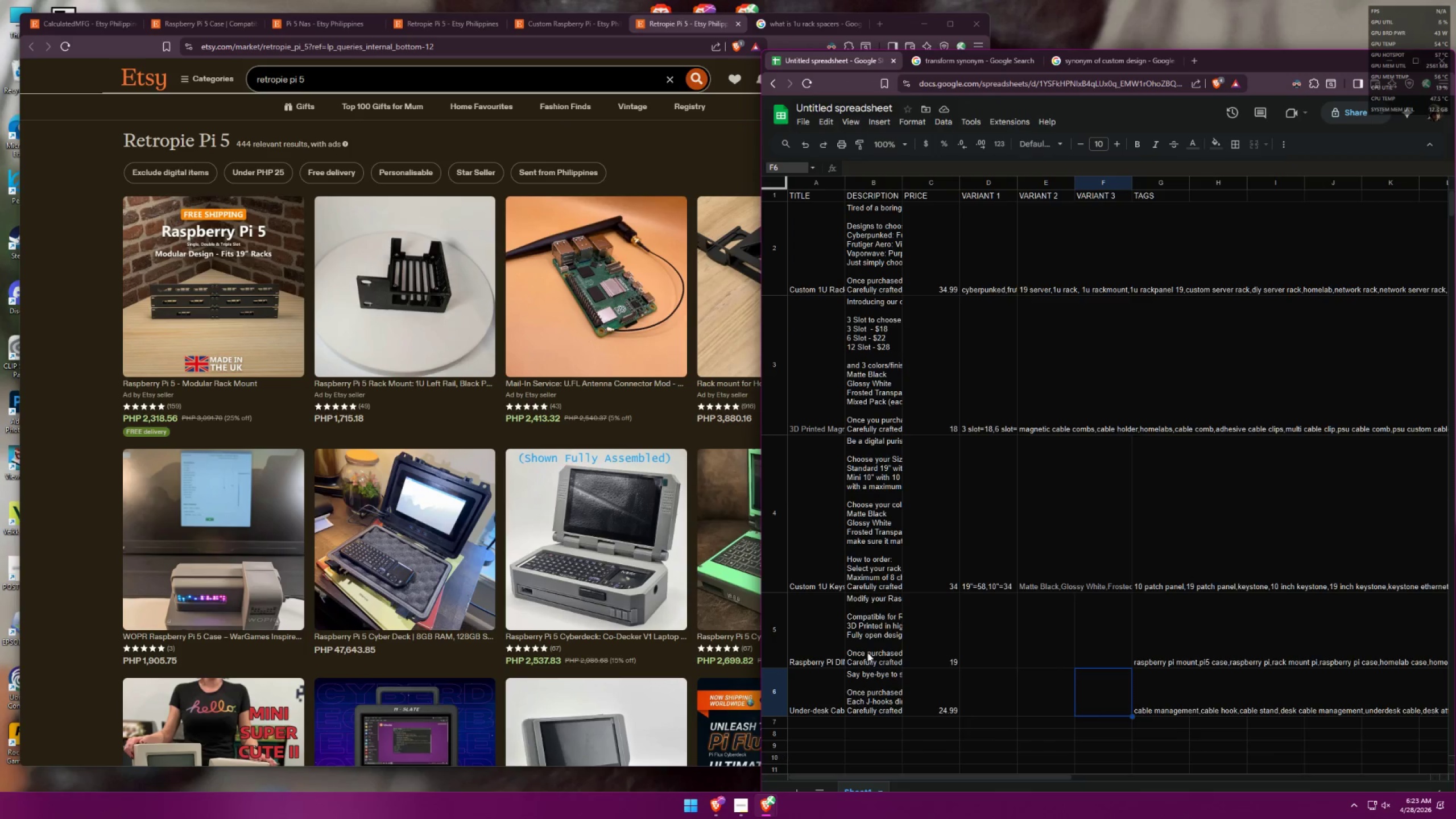 
scroll: coordinate [876, 570], scroll_direction: up, amount: 8.0
 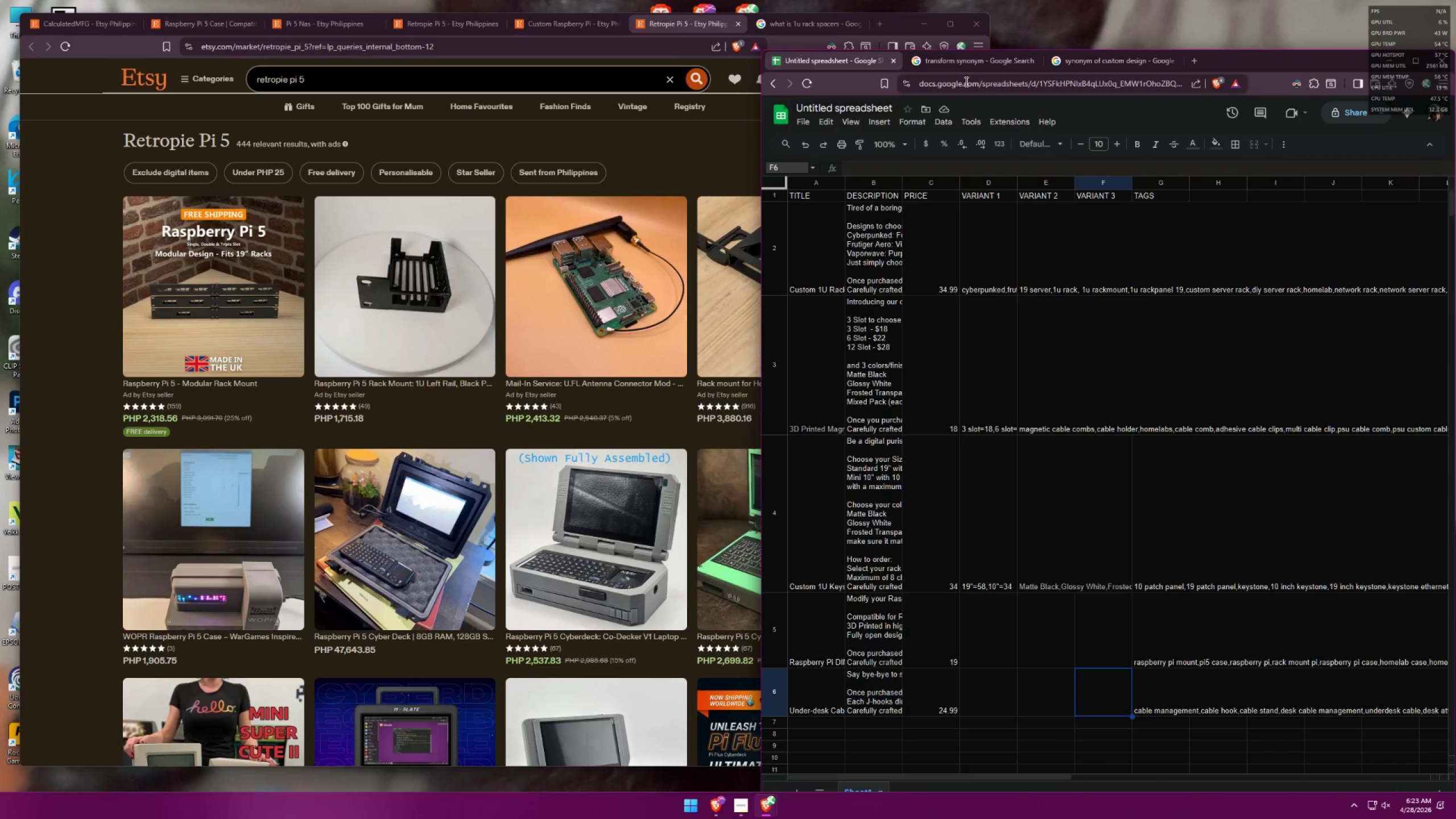 
double_click([975, 53])
 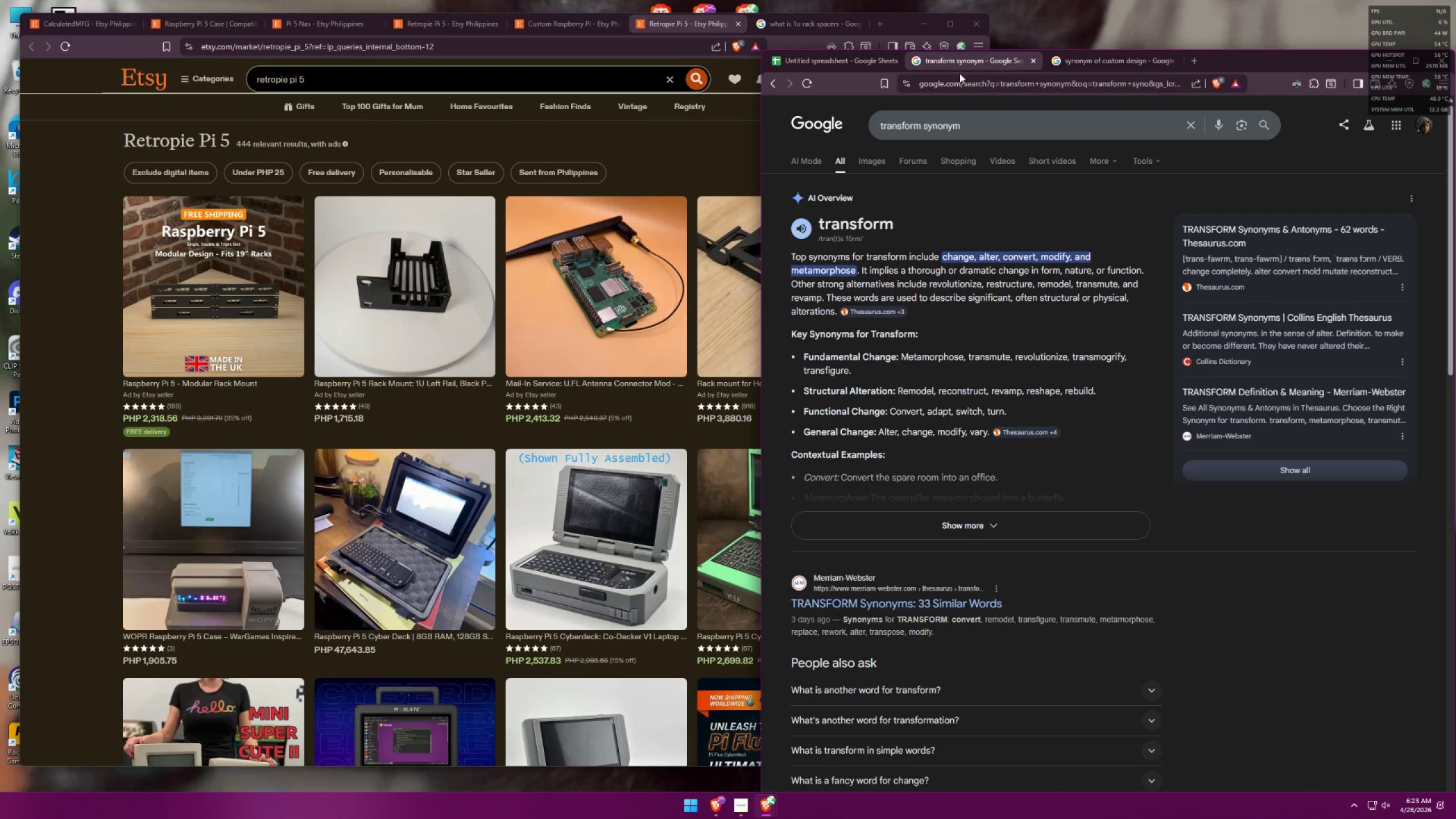 
double_click([1097, 67])
 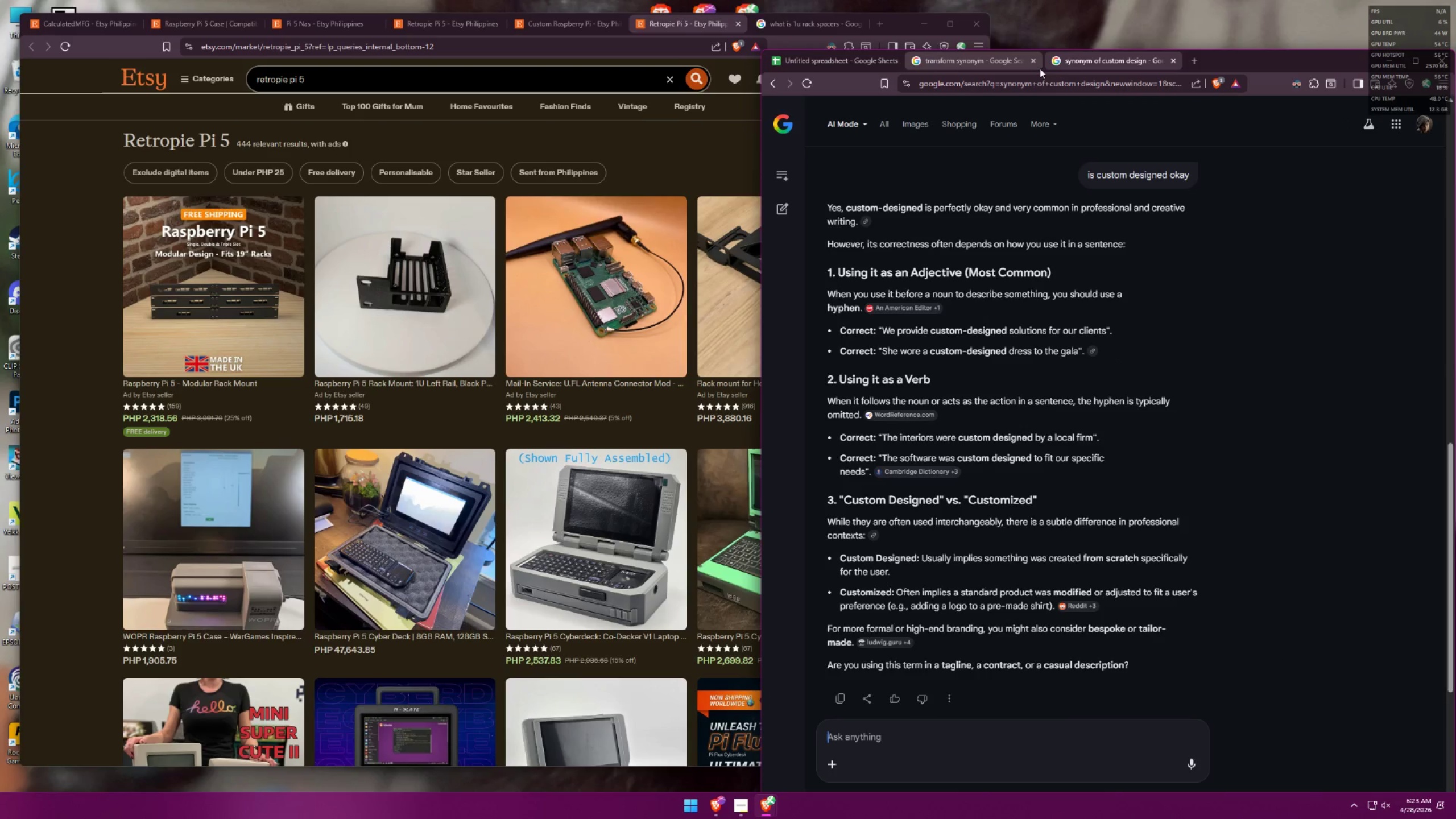 
triple_click([1039, 68])
 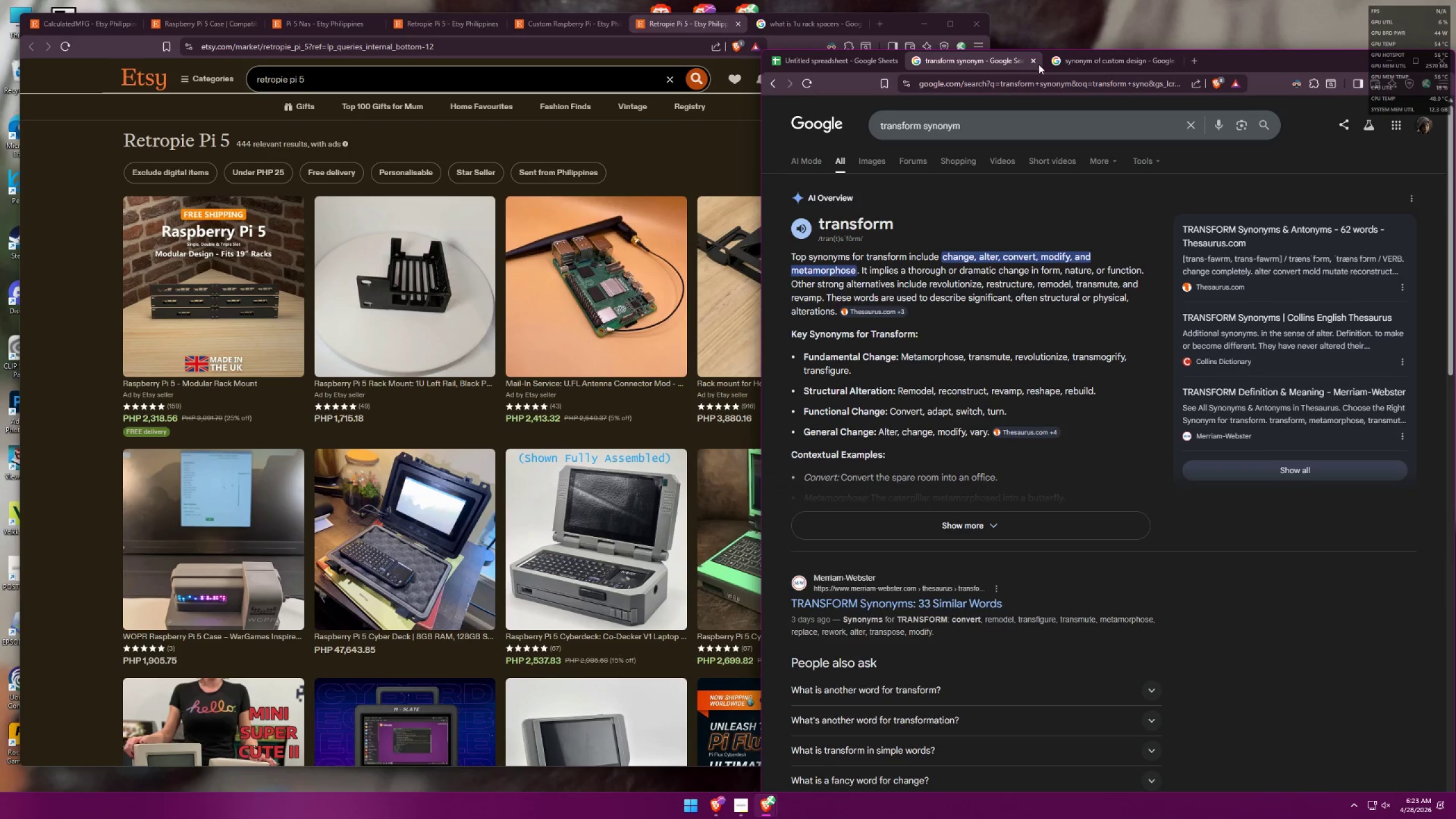 
triple_click([1038, 63])
 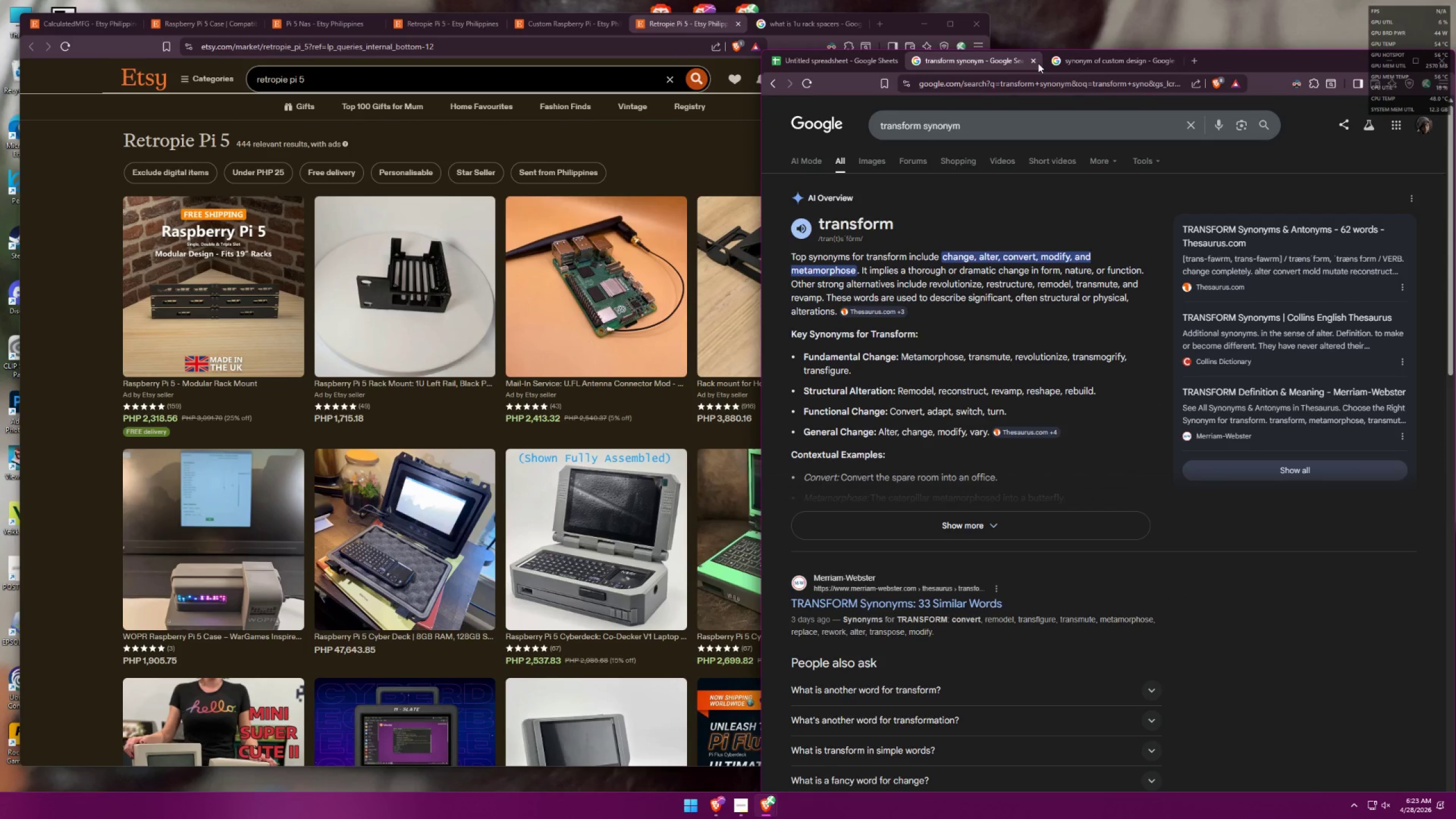 
triple_click([1038, 63])
 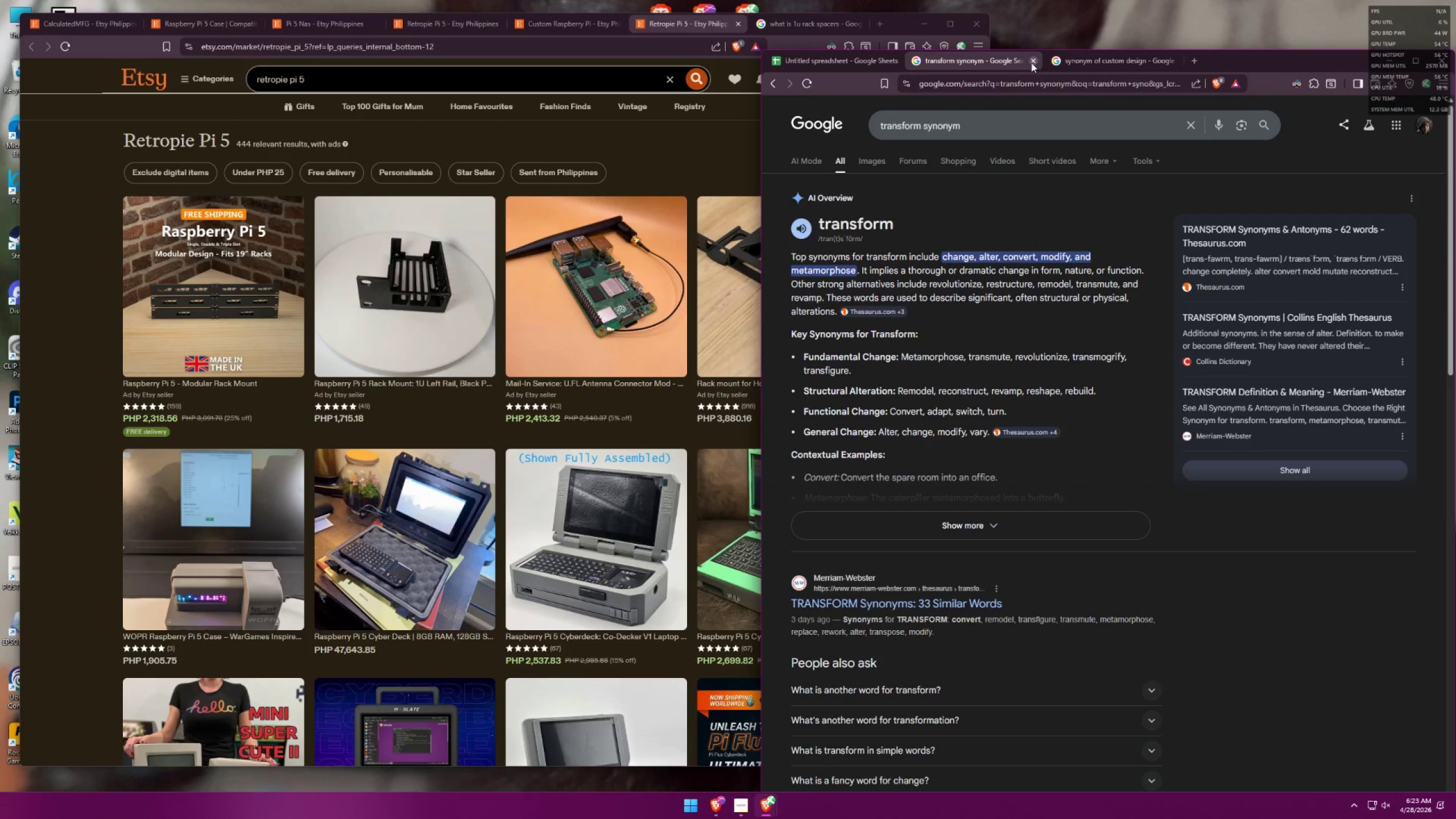 
triple_click([1031, 63])
 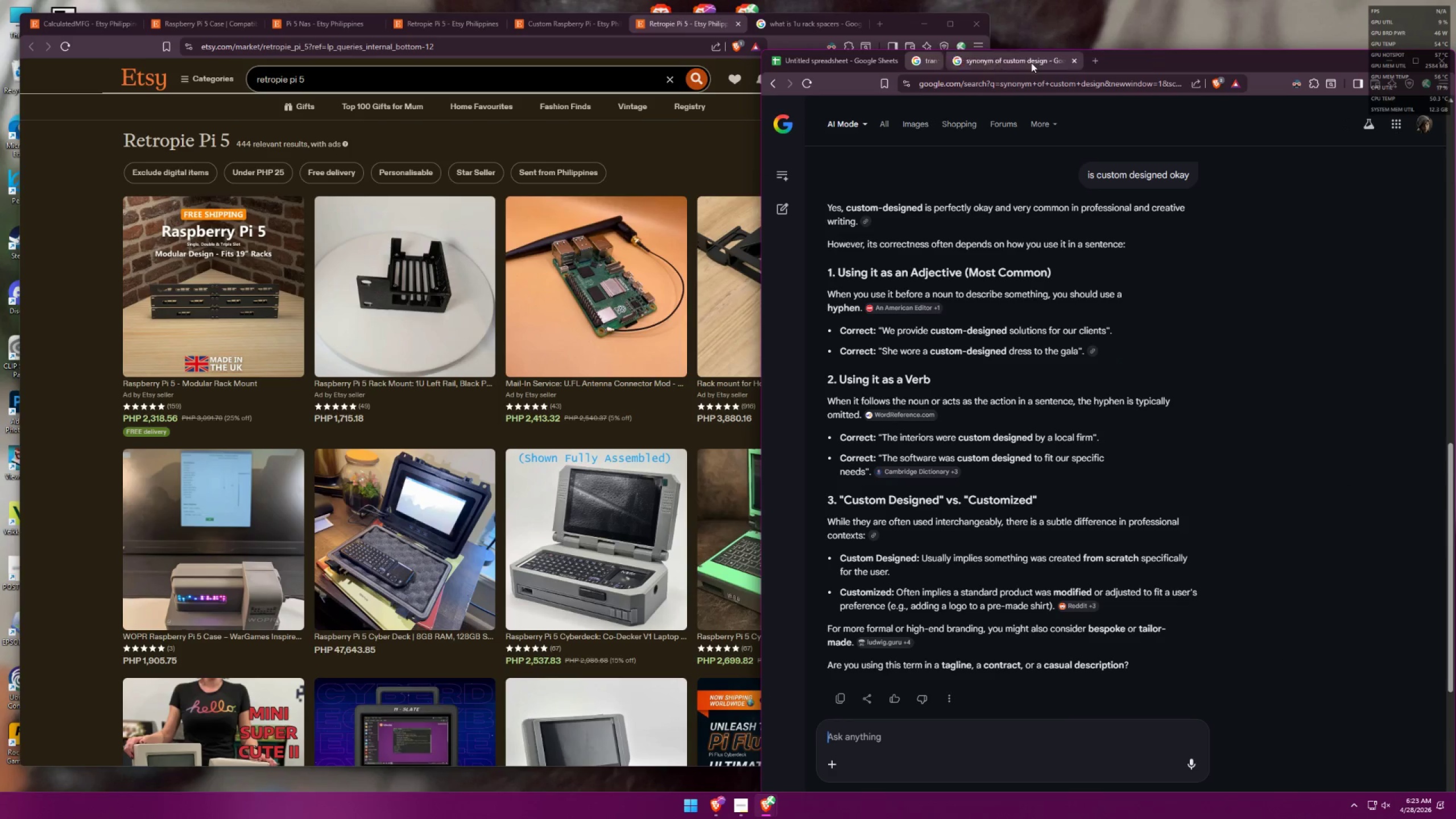 
triple_click([1031, 63])
 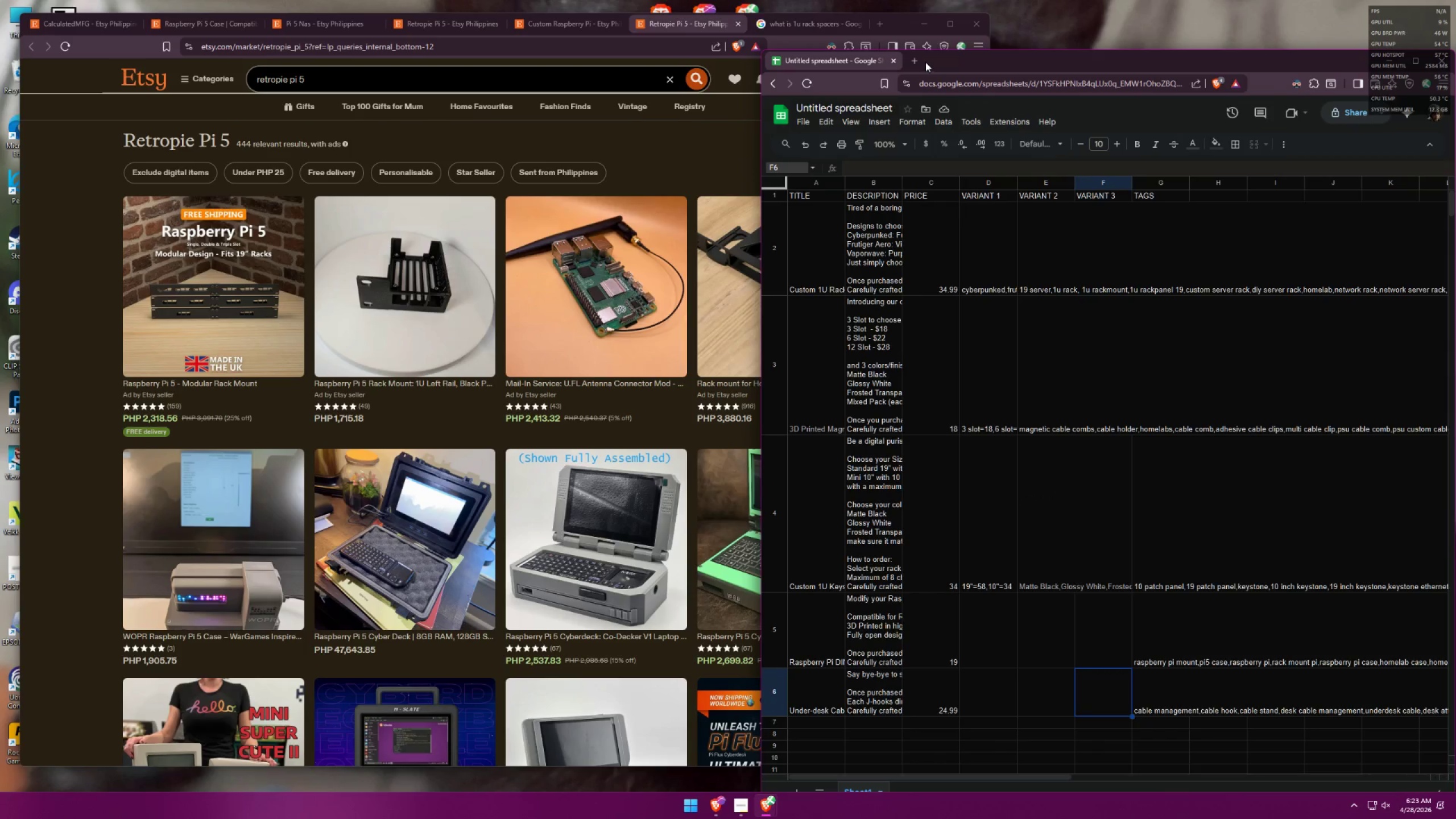 
double_click([918, 62])
 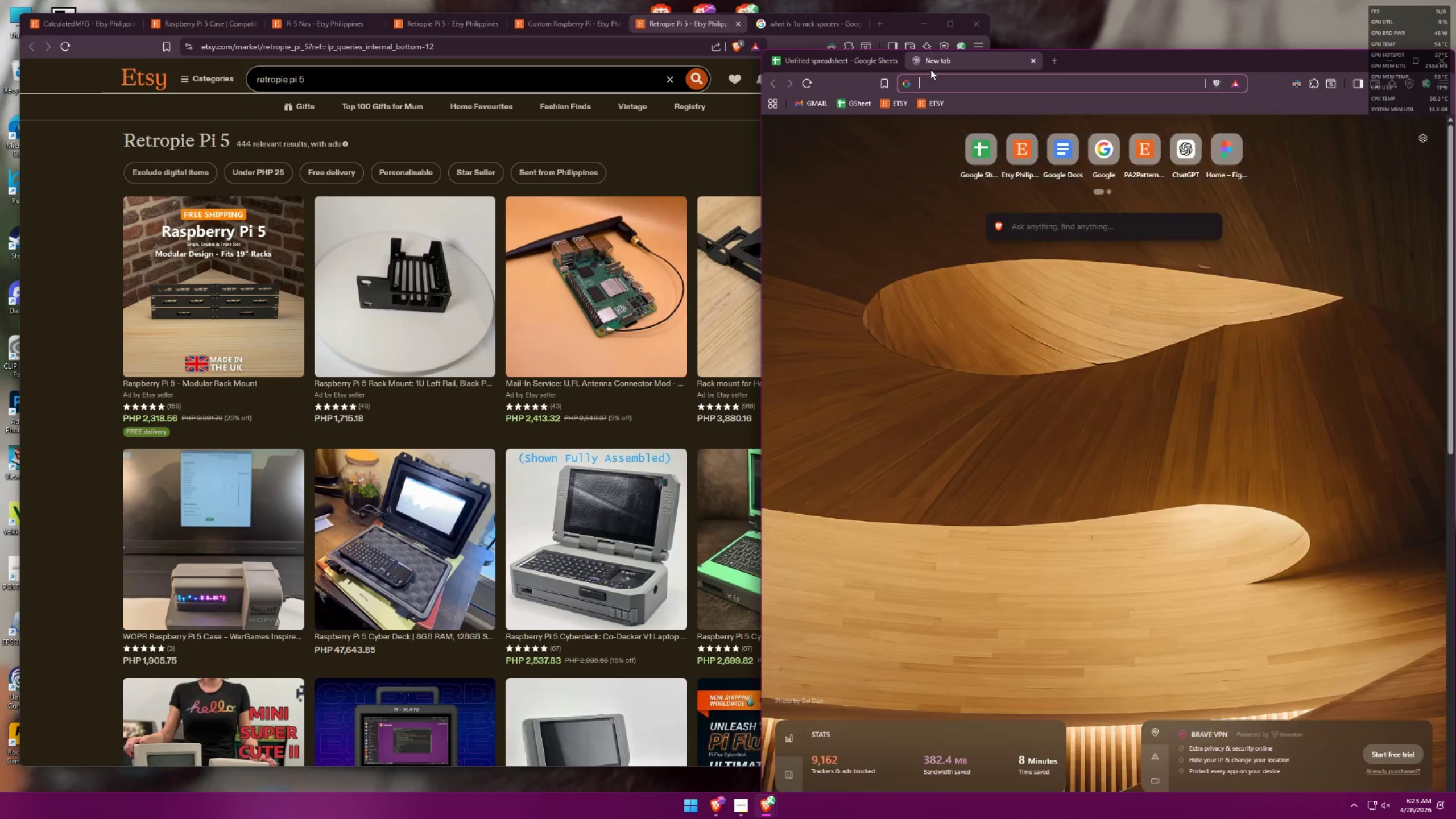 
type(doc)
 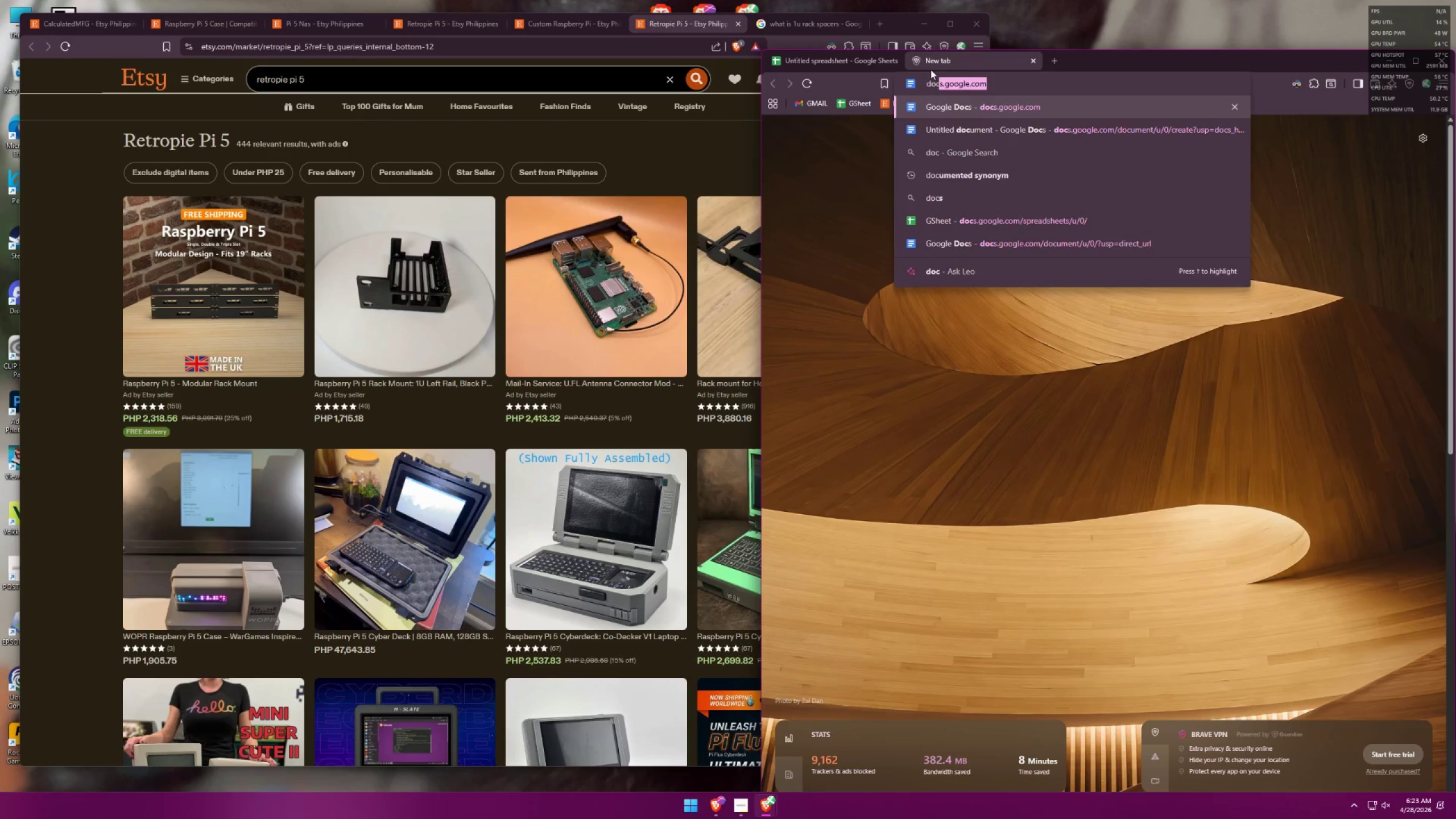 
key(Enter)
 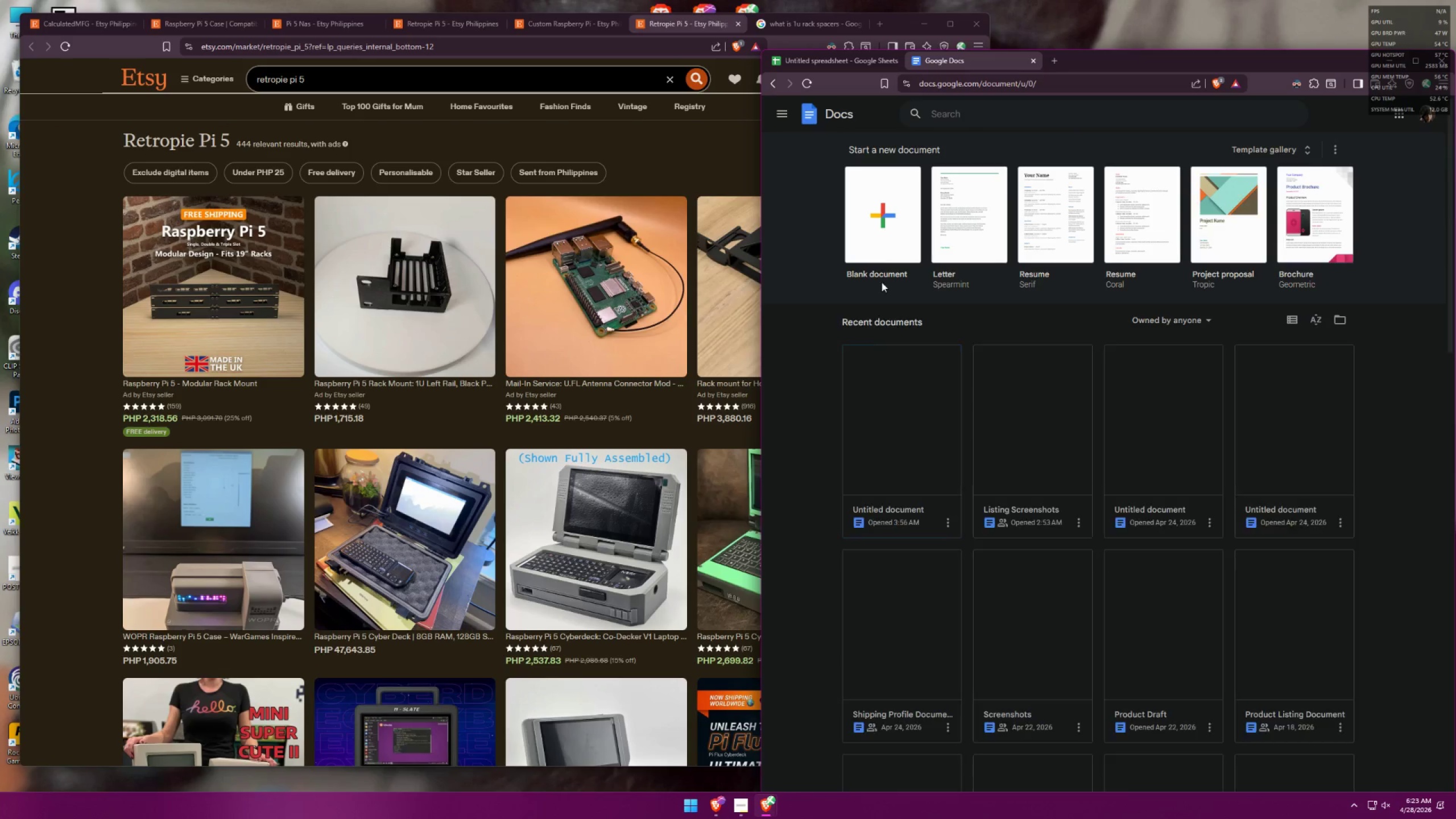 
left_click([869, 452])
 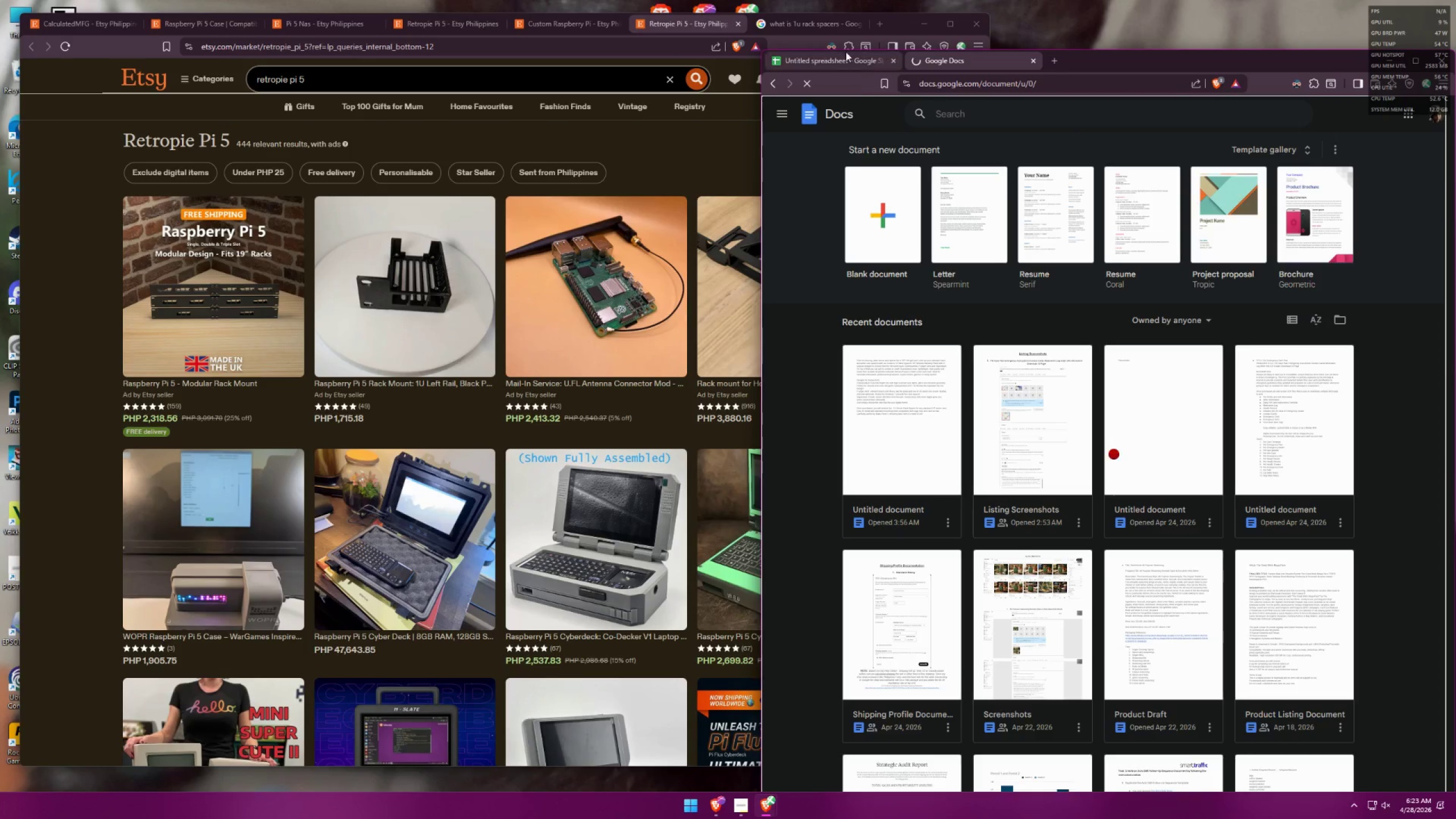 
left_click([841, 61])
 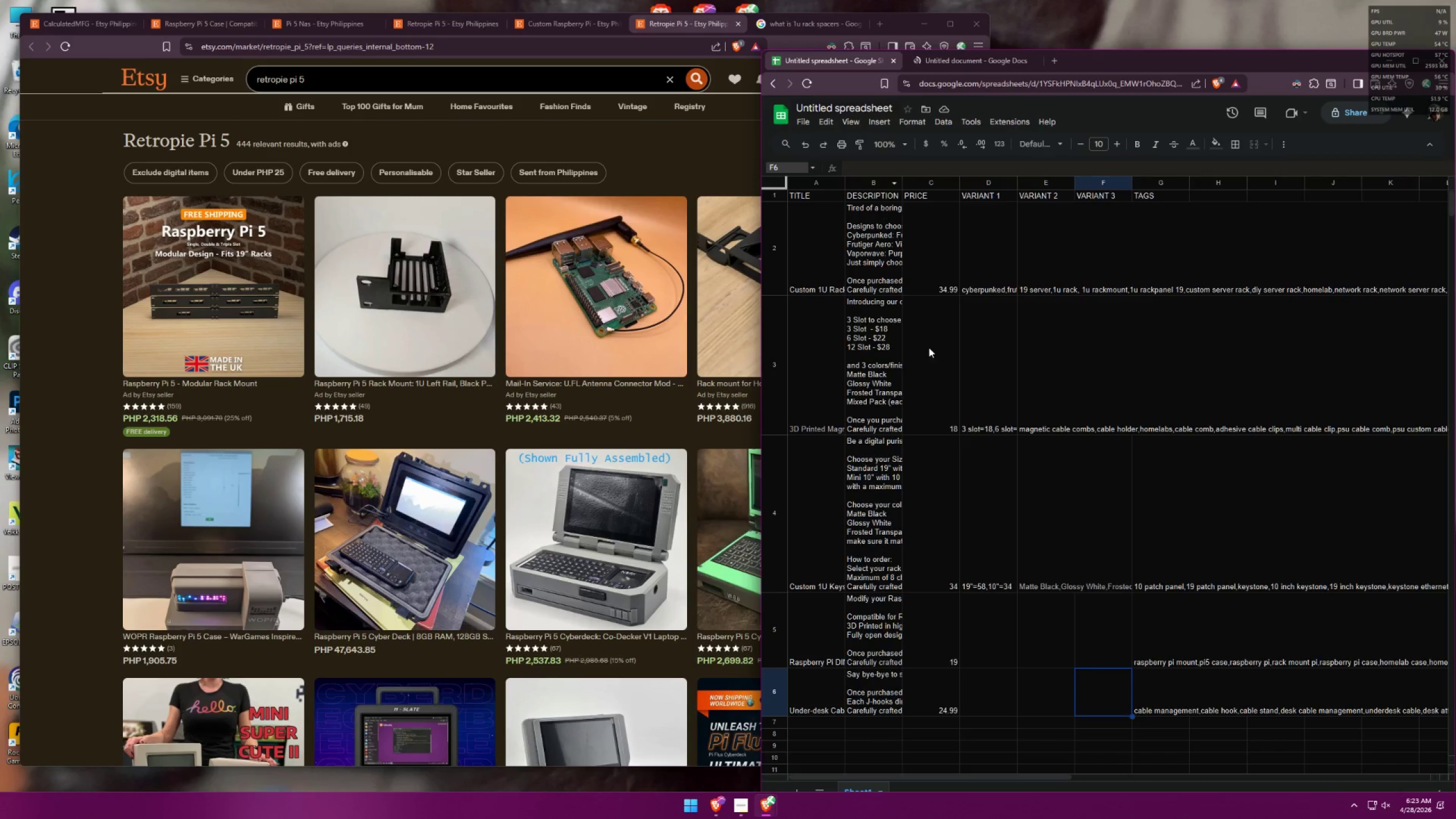 
left_click([860, 237])
 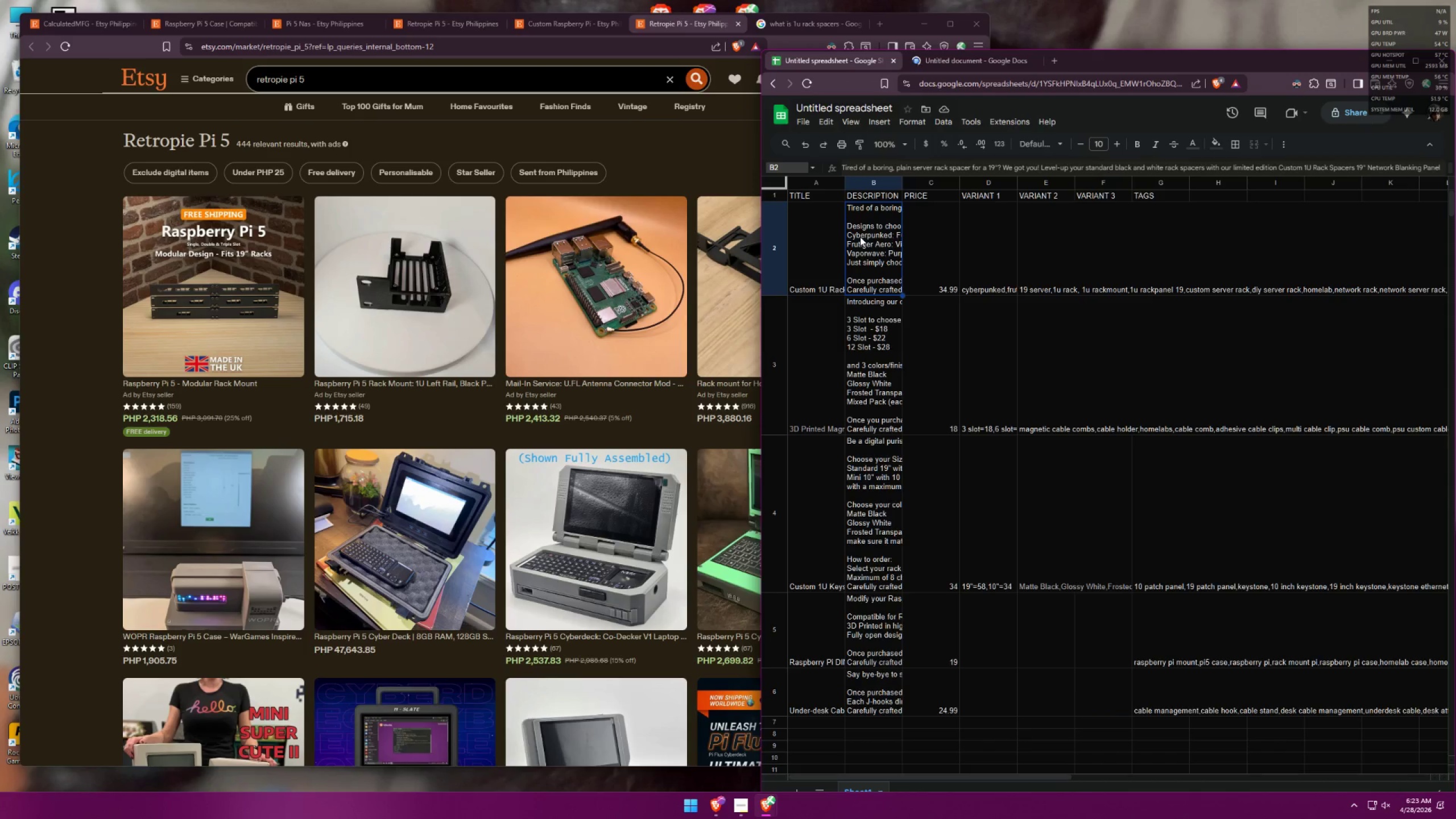 
scroll: coordinate [889, 330], scroll_direction: up, amount: 2.0
 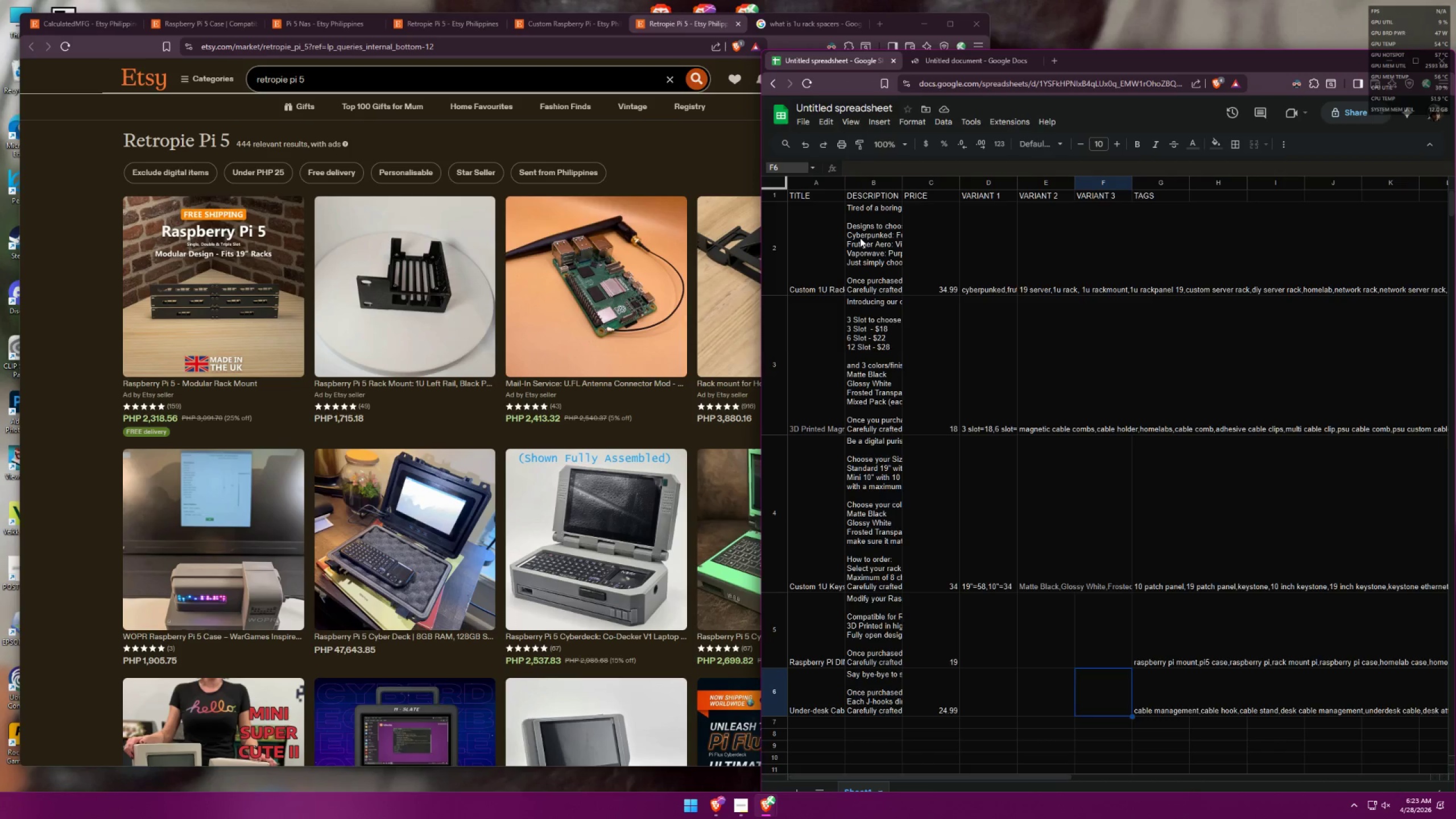 
key(Control+ControlLeft)
 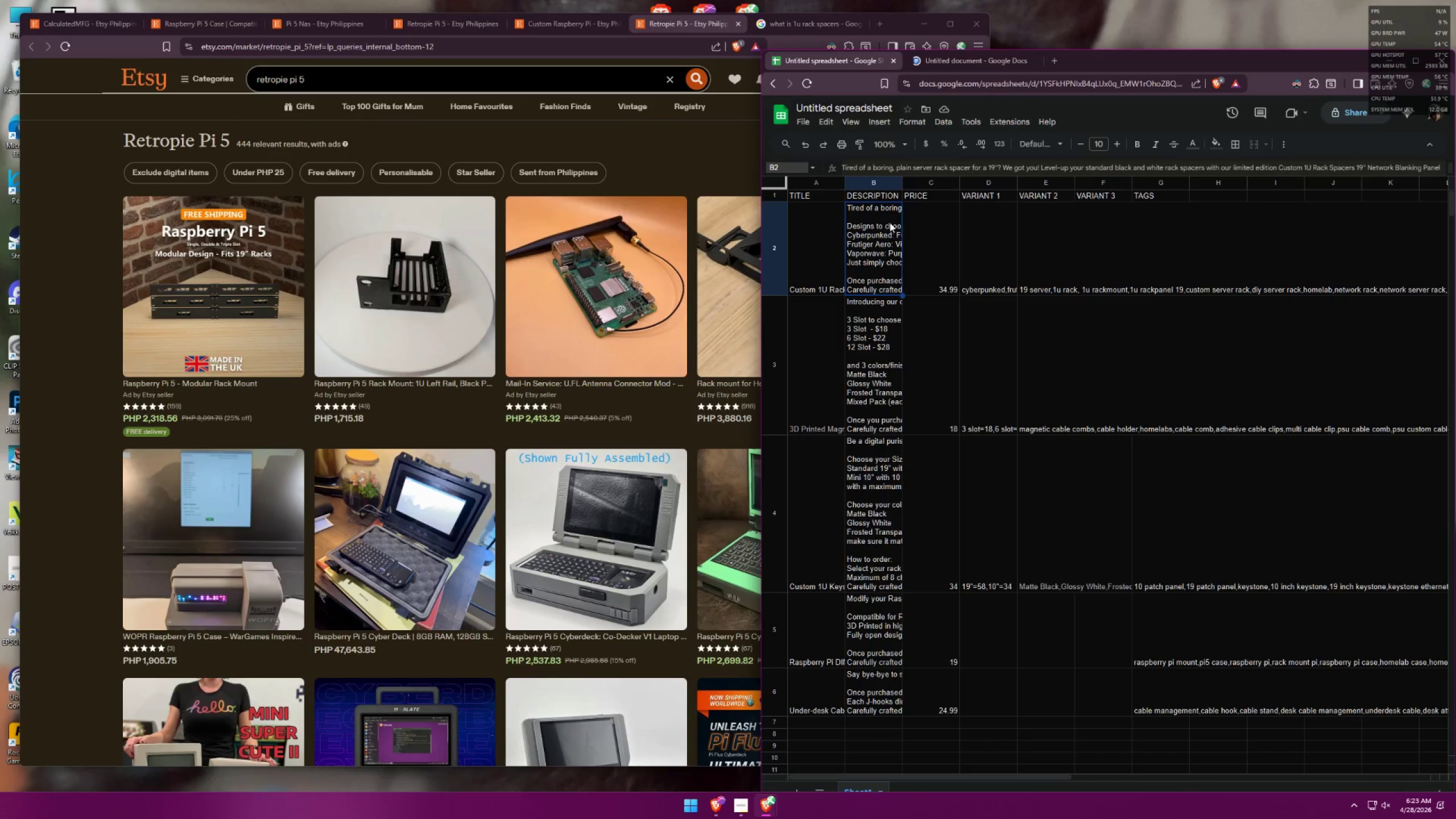 
key(Control+C)
 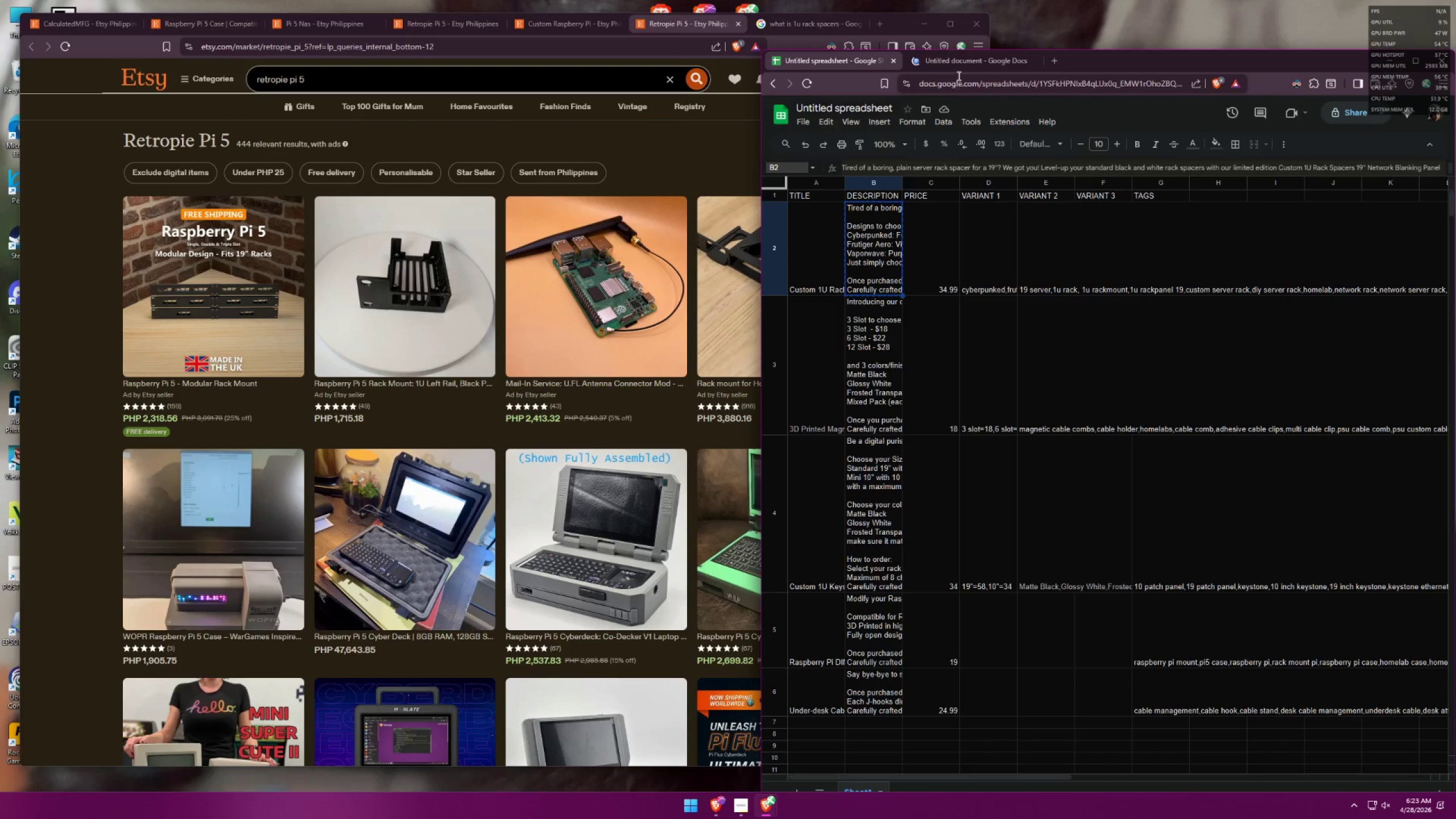 
left_click([970, 67])
 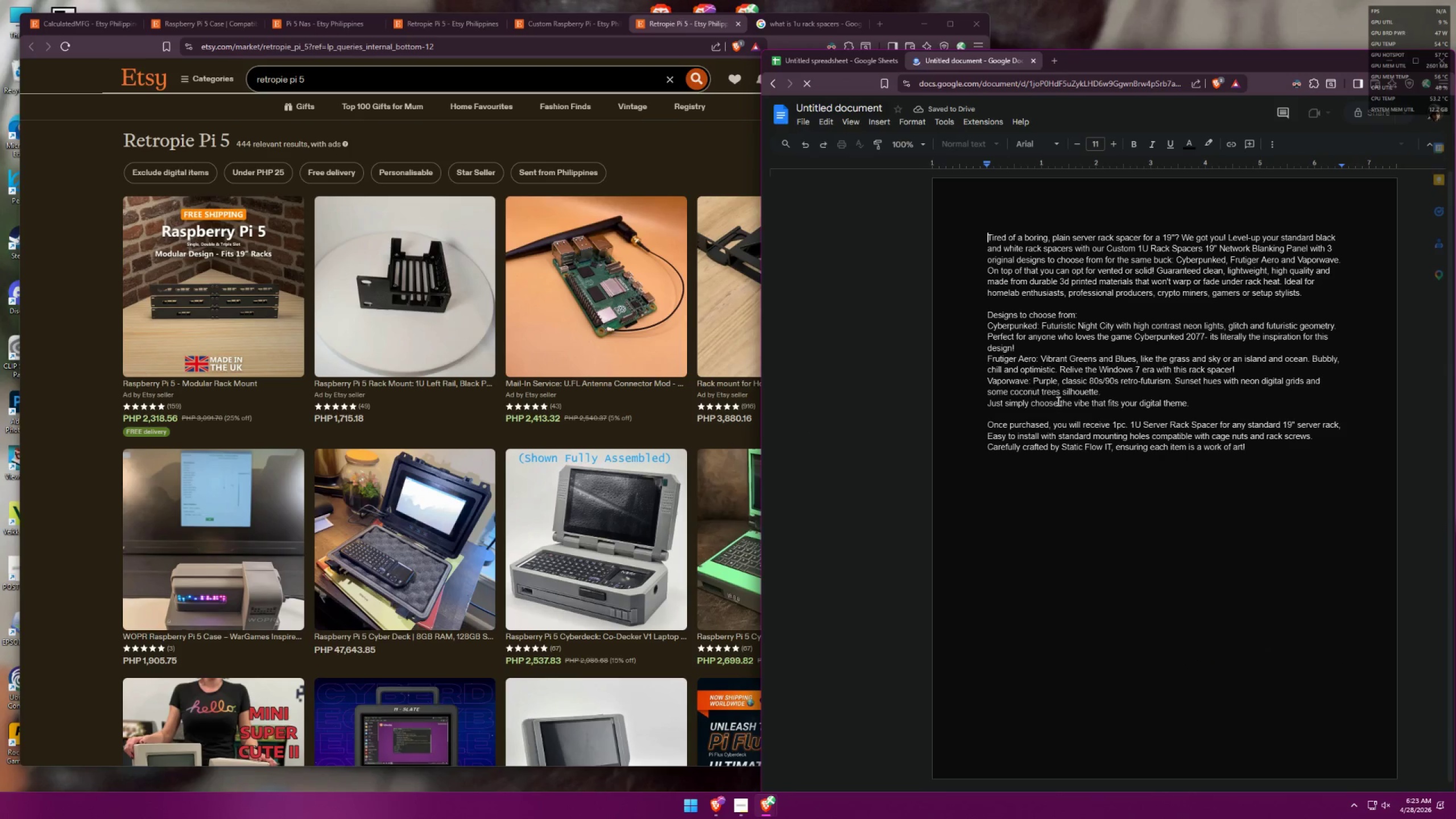 
left_click_drag(start_coordinate=[1296, 471], to_coordinate=[901, 209])
 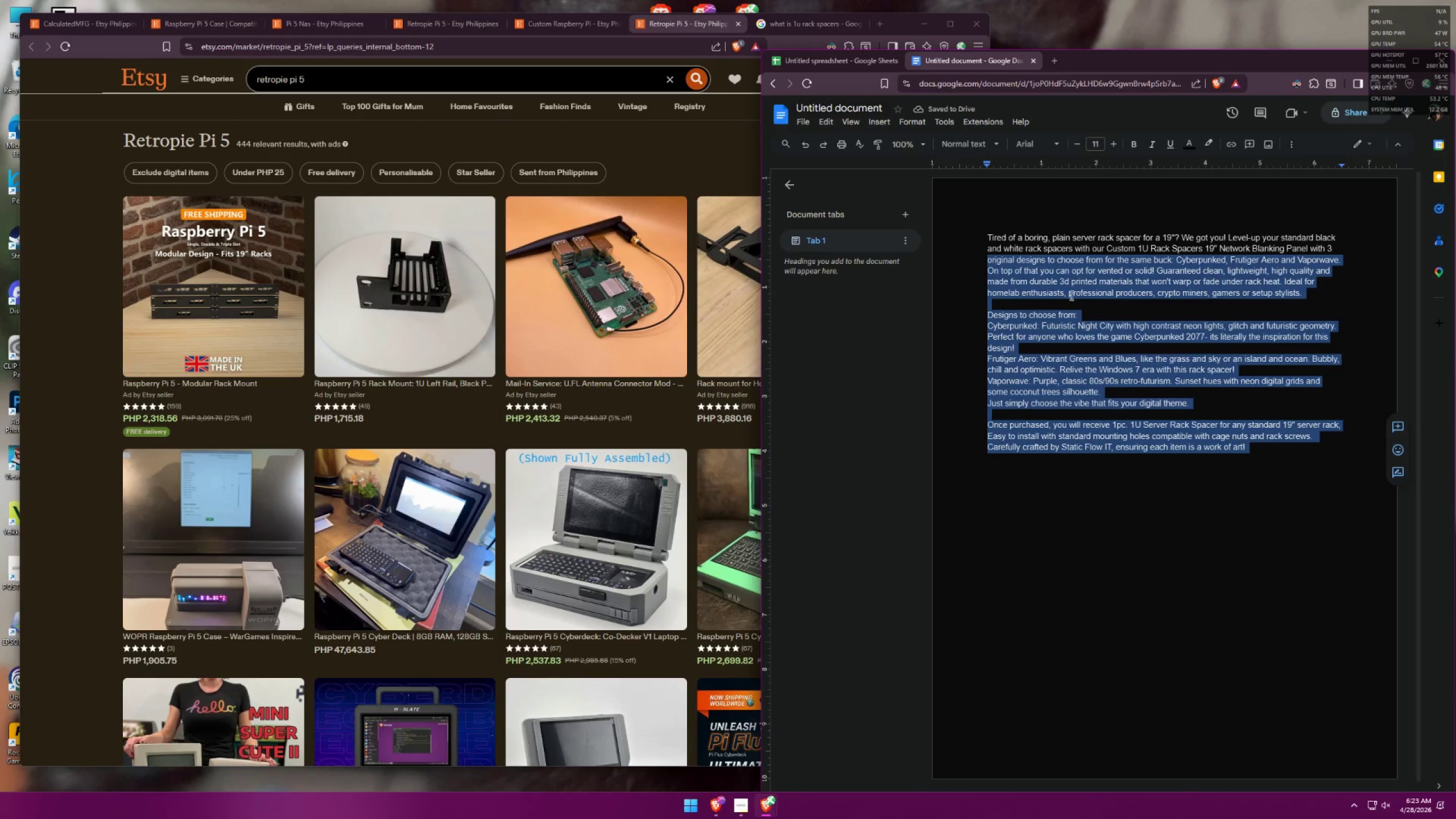 
left_click([1155, 390])
 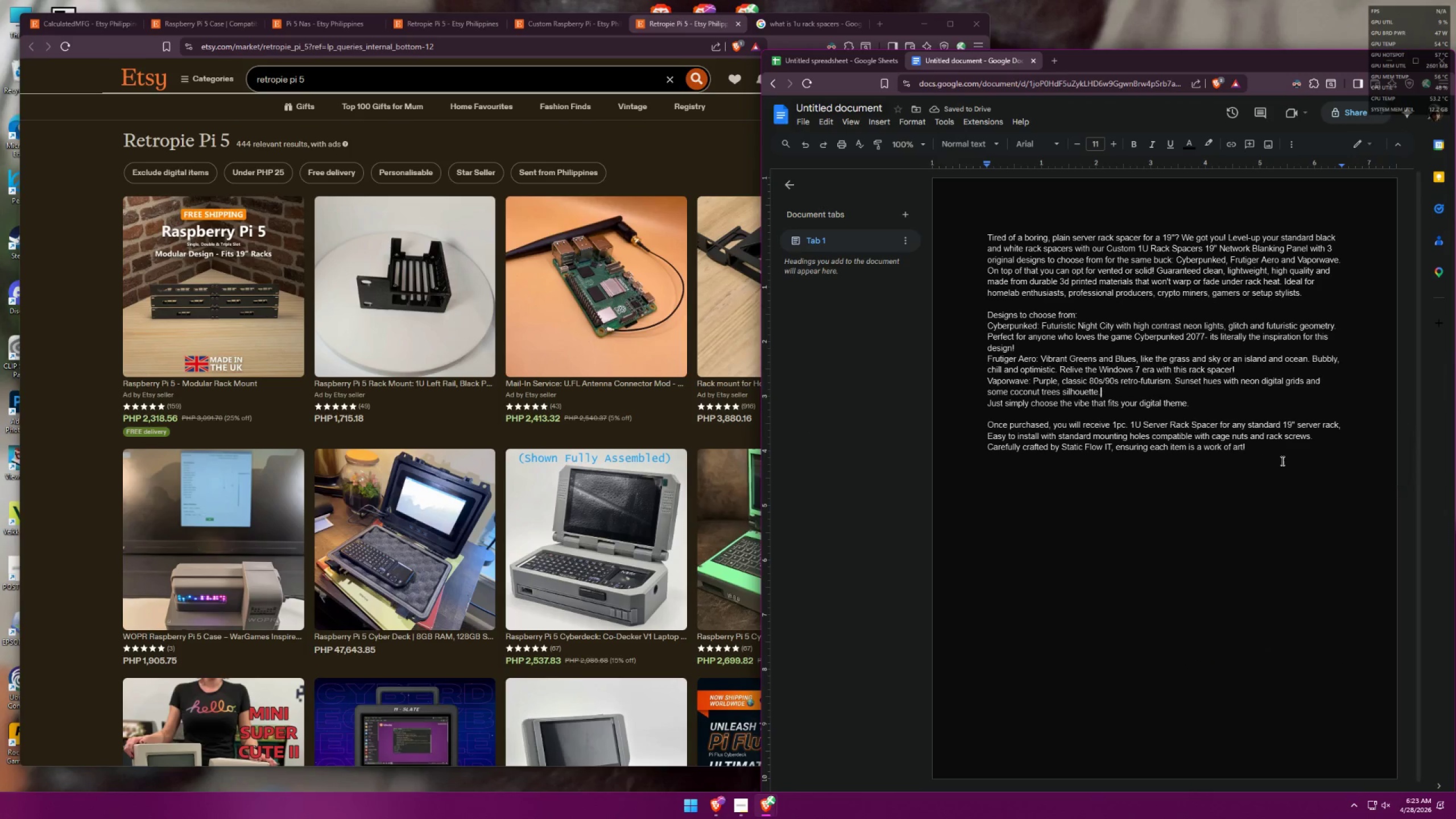 
left_click_drag(start_coordinate=[1276, 459], to_coordinate=[953, 185])
 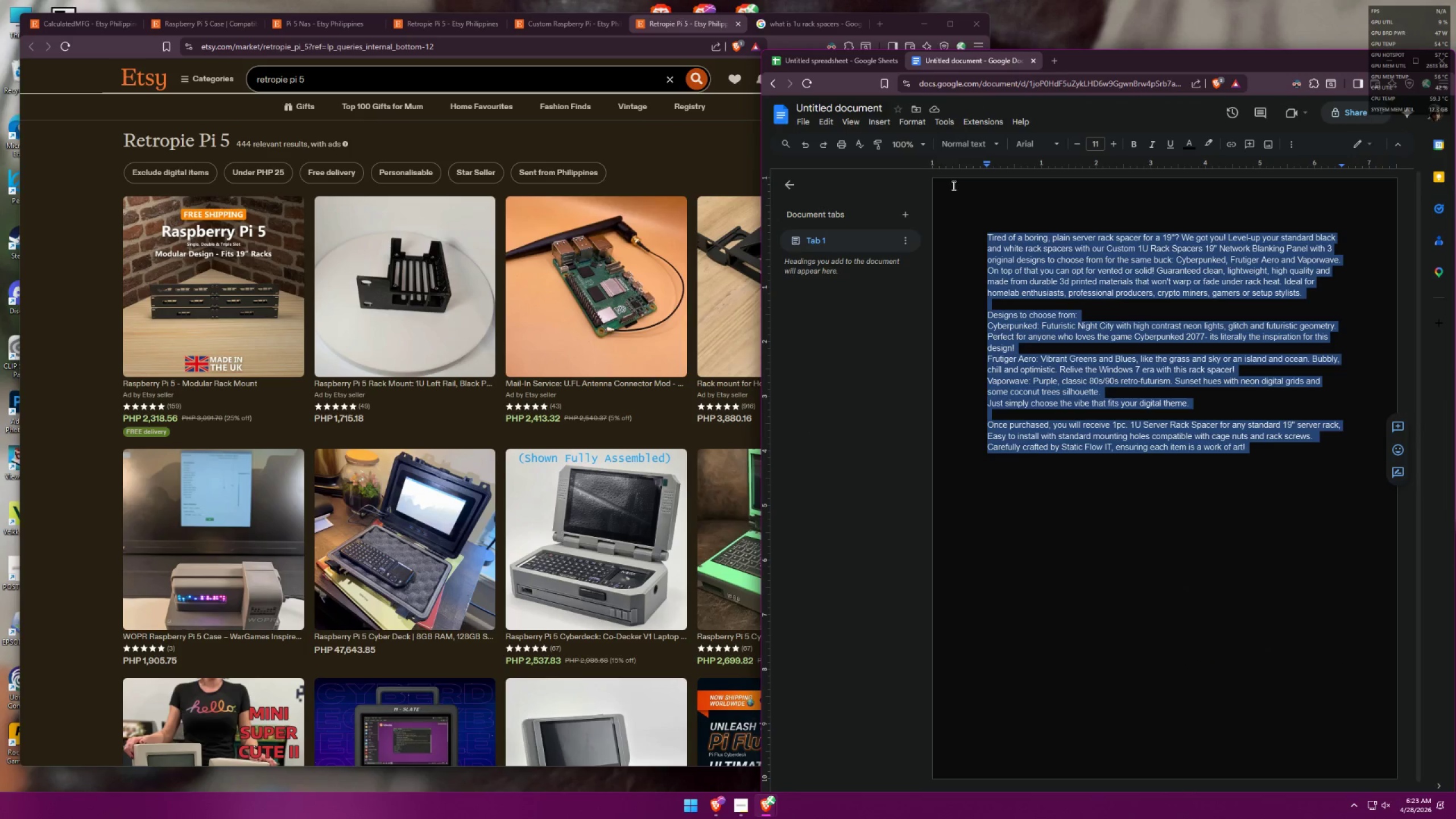 
key(Control+ControlLeft)
 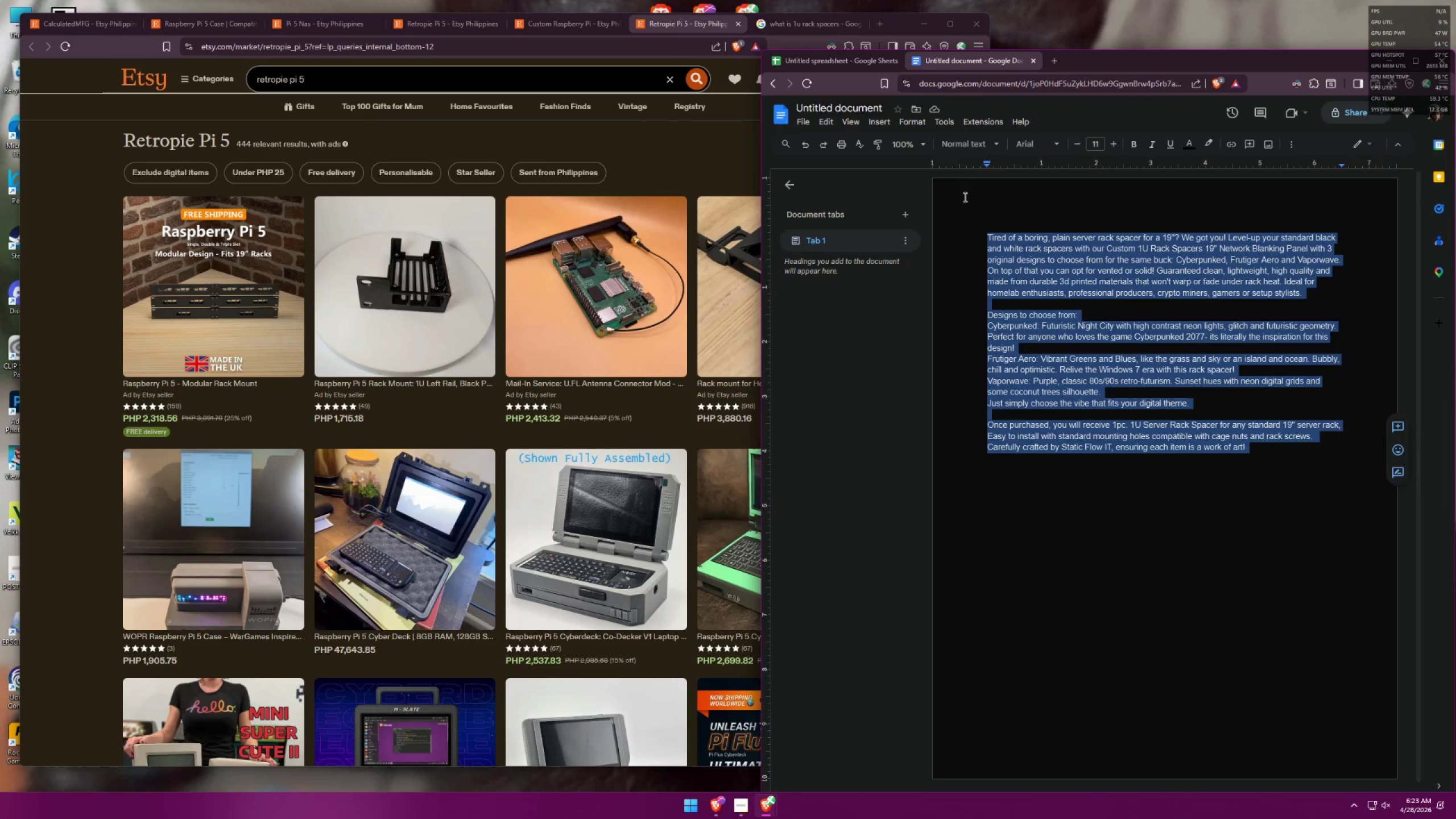 
key(Control+V)
 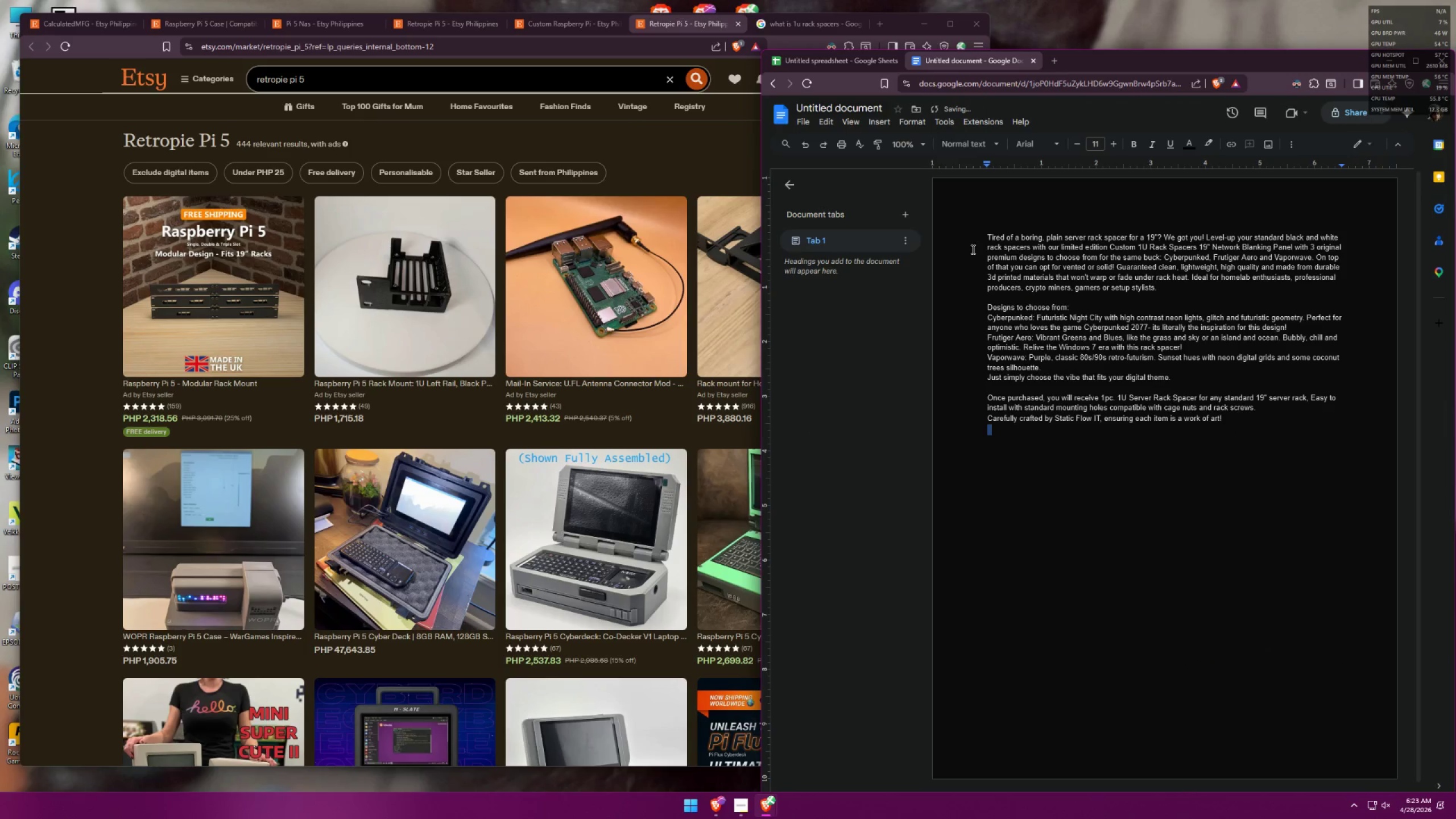 
left_click([832, 60])
 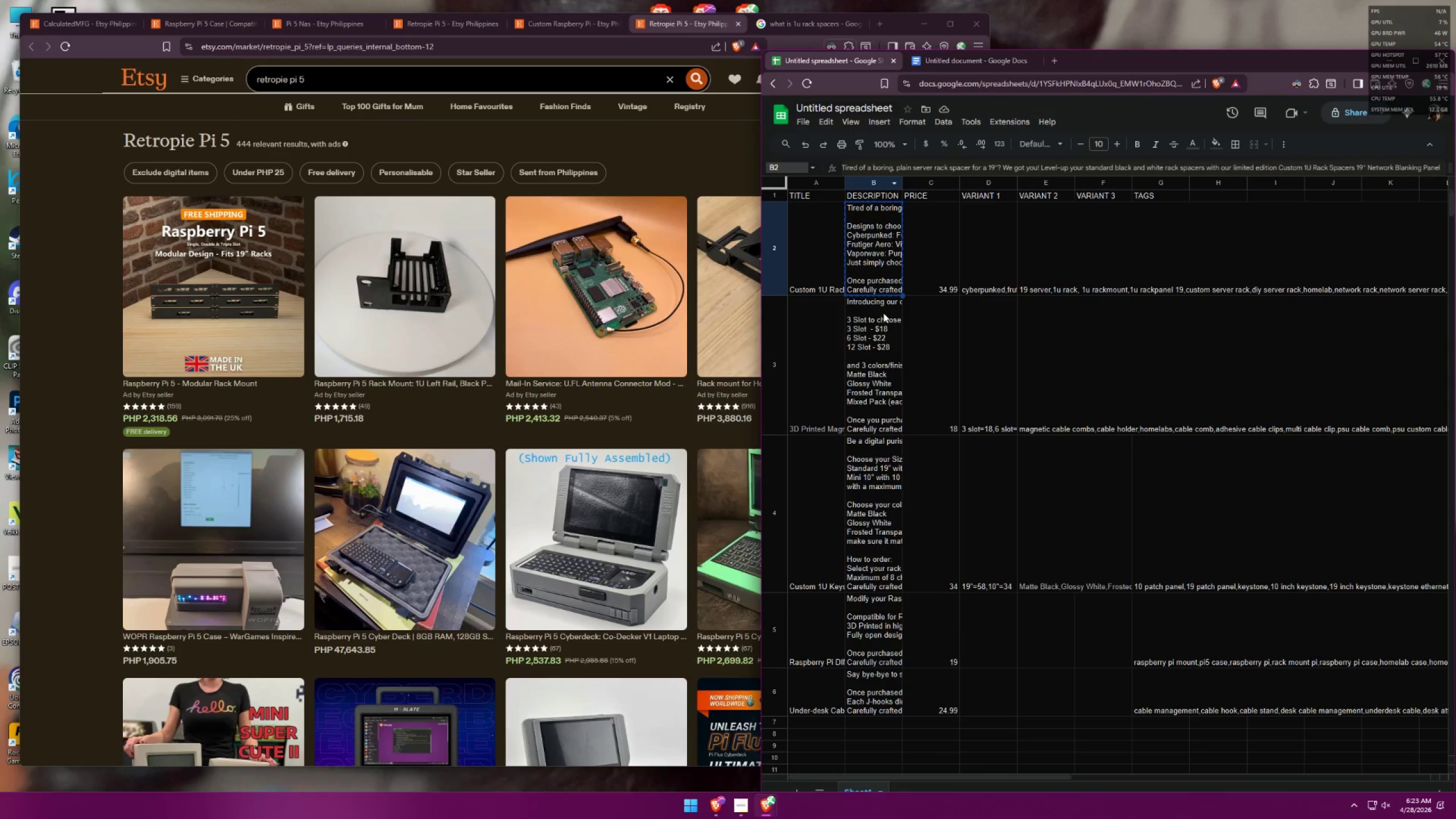 
left_click([870, 330])
 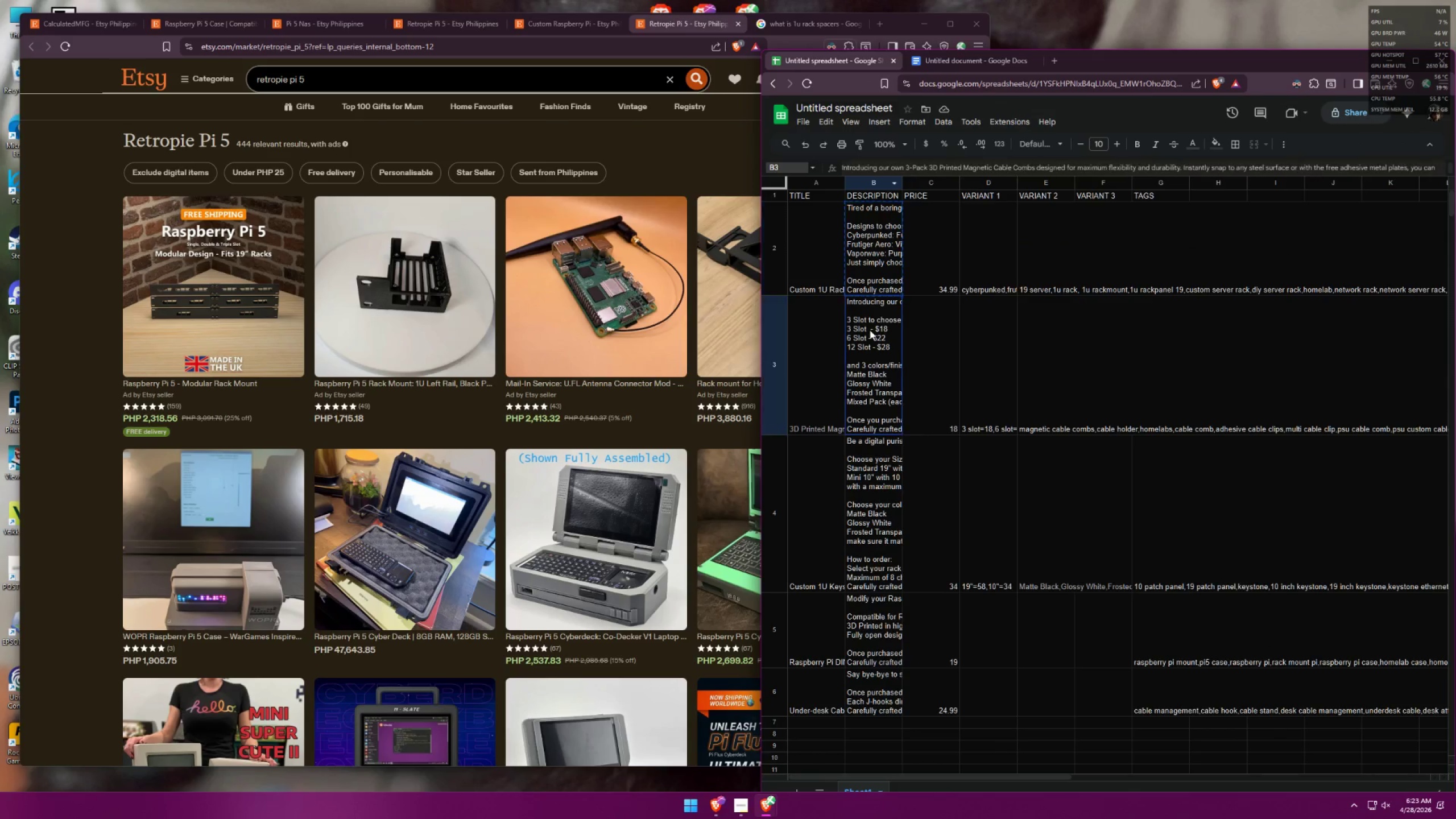 
key(Control+ControlLeft)
 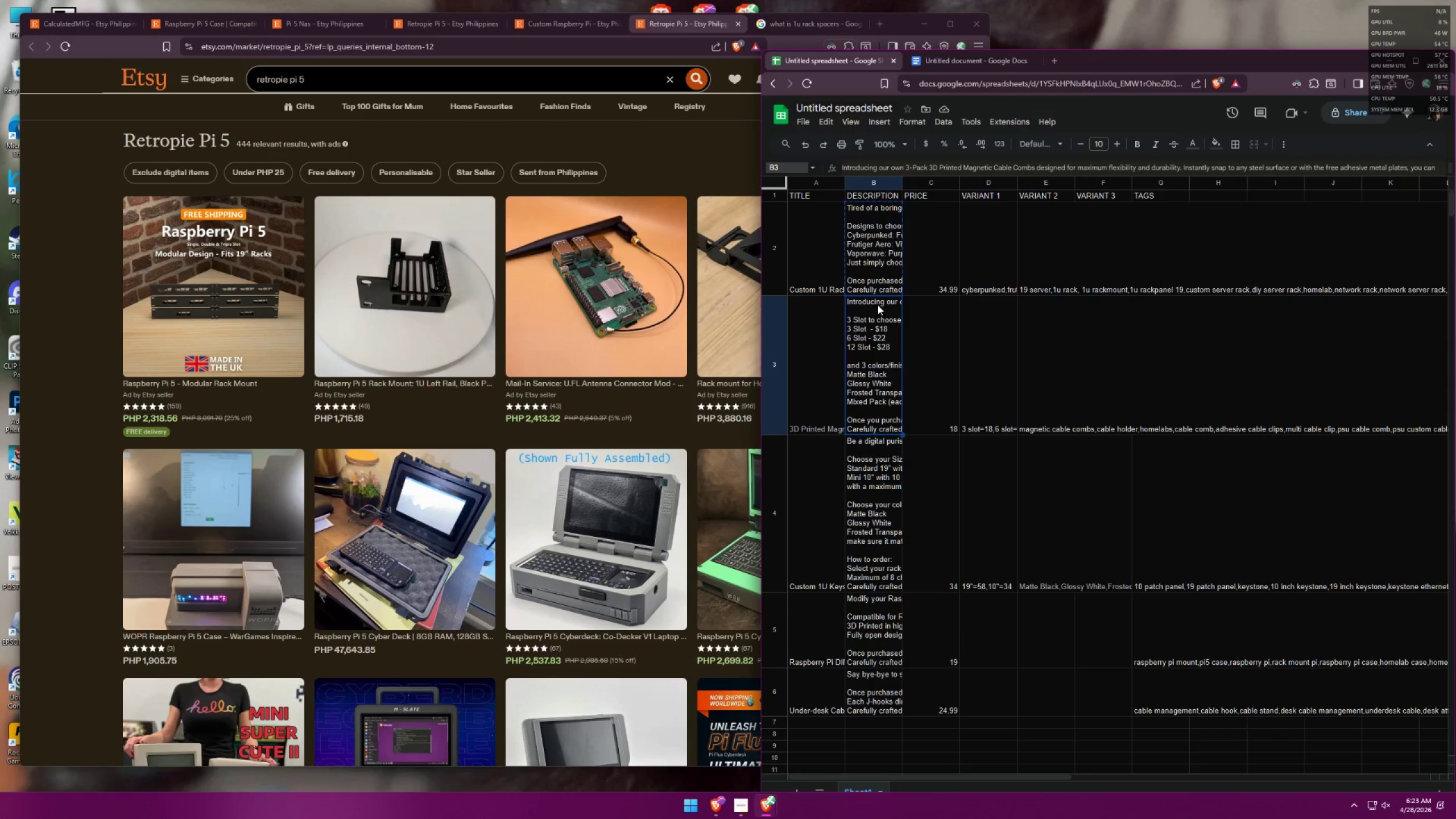 
key(Control+C)
 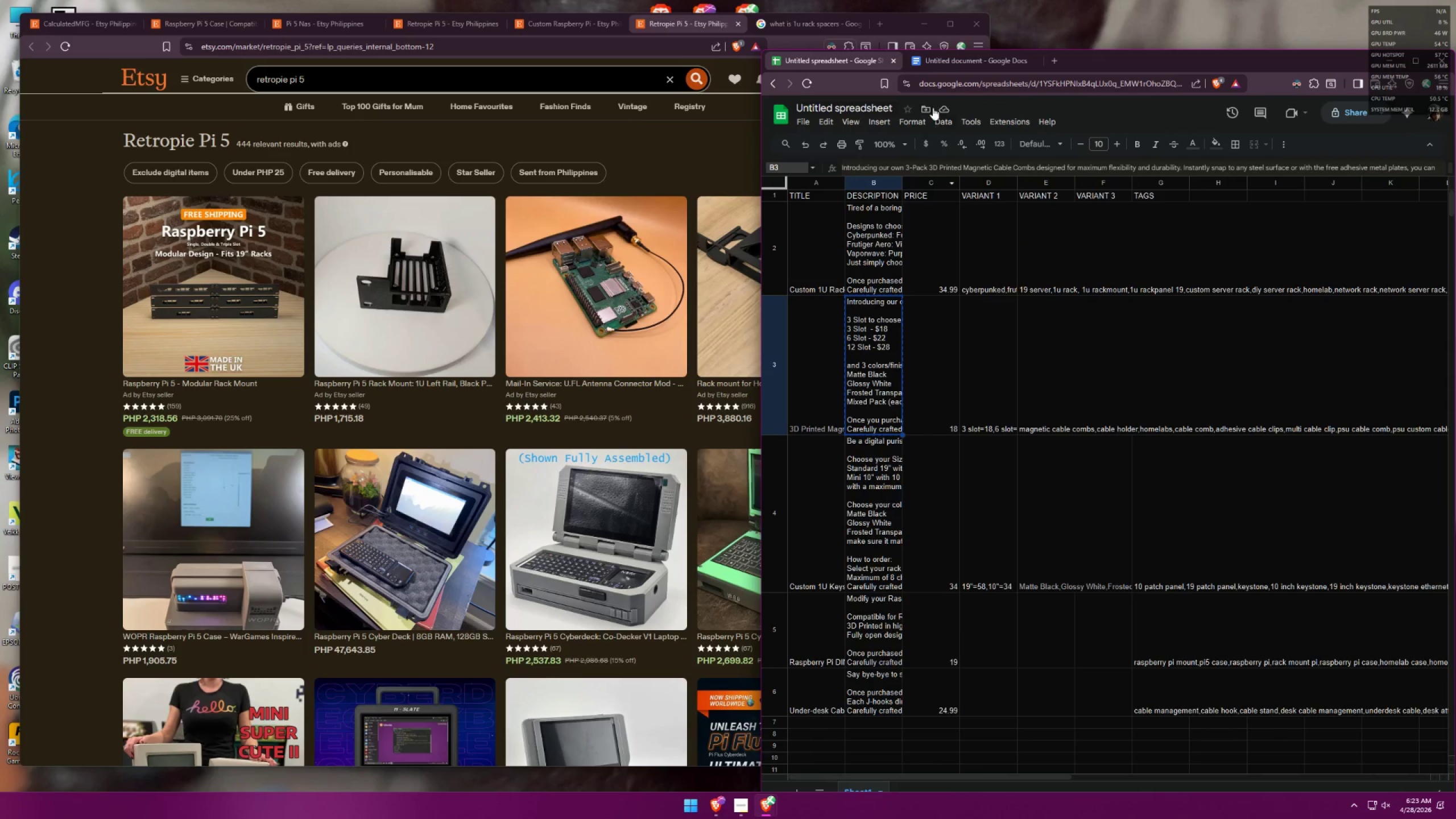 
left_click([960, 68])
 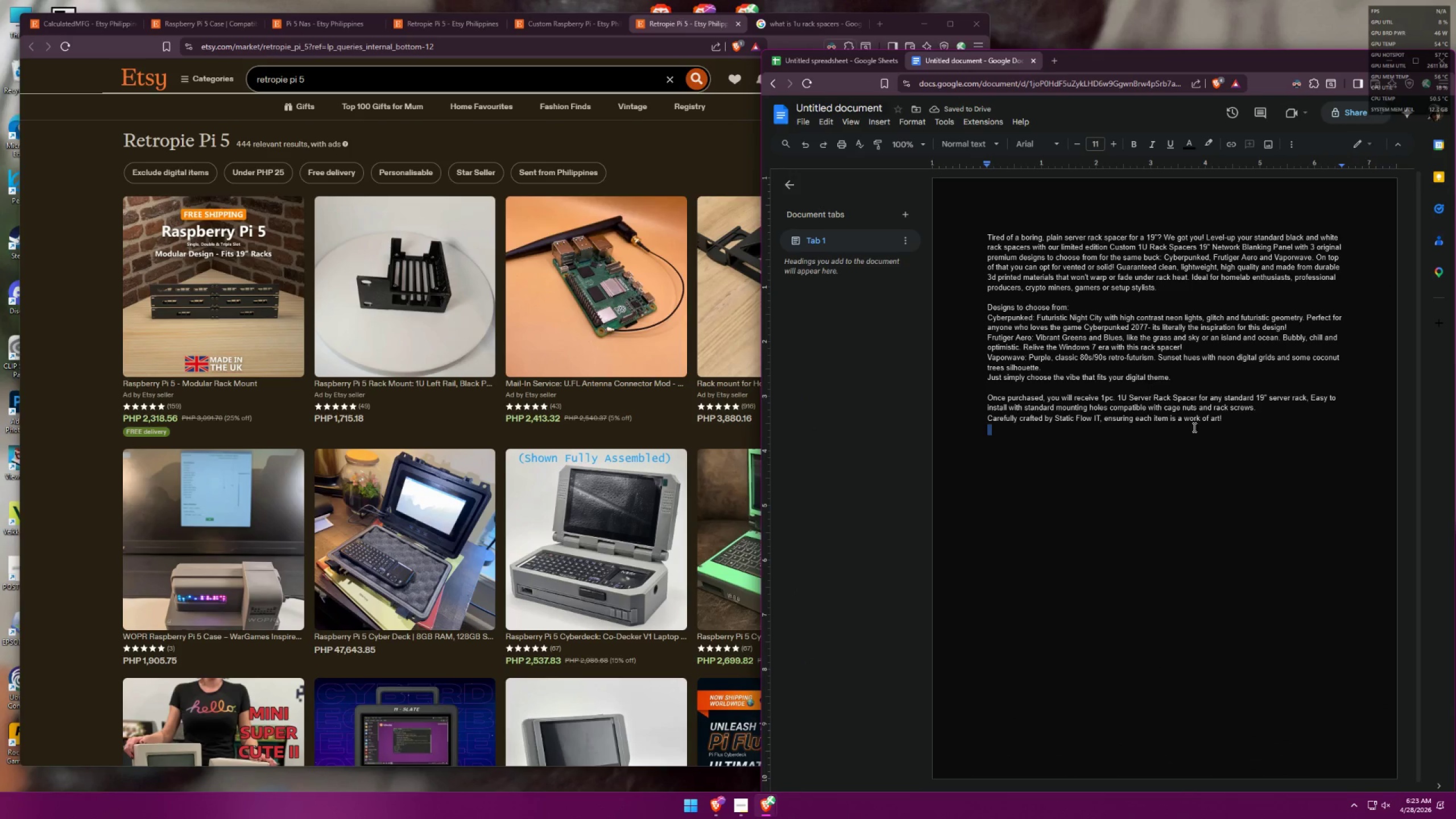 
key(Control+A)
 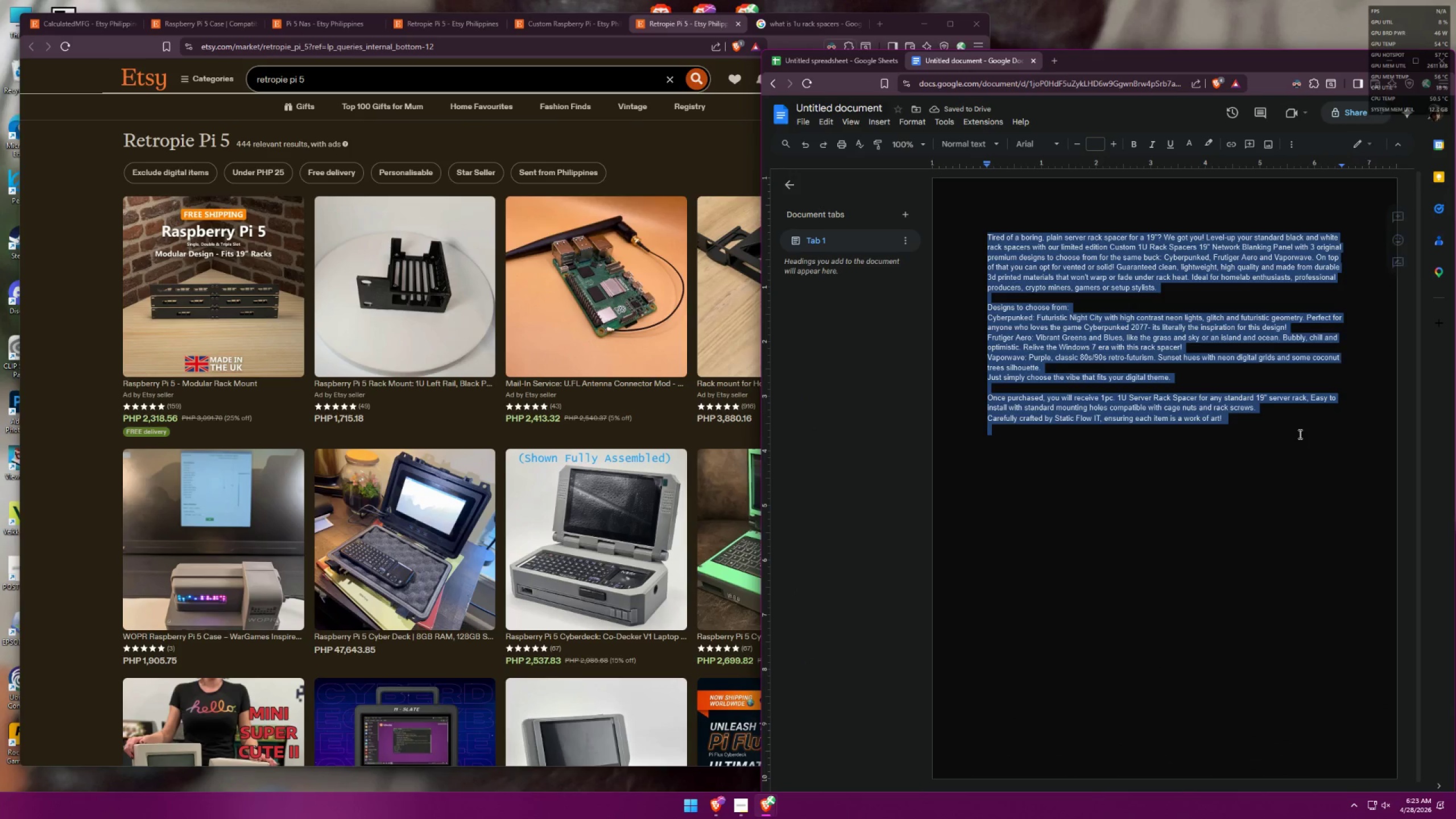 
key(Control+V)
 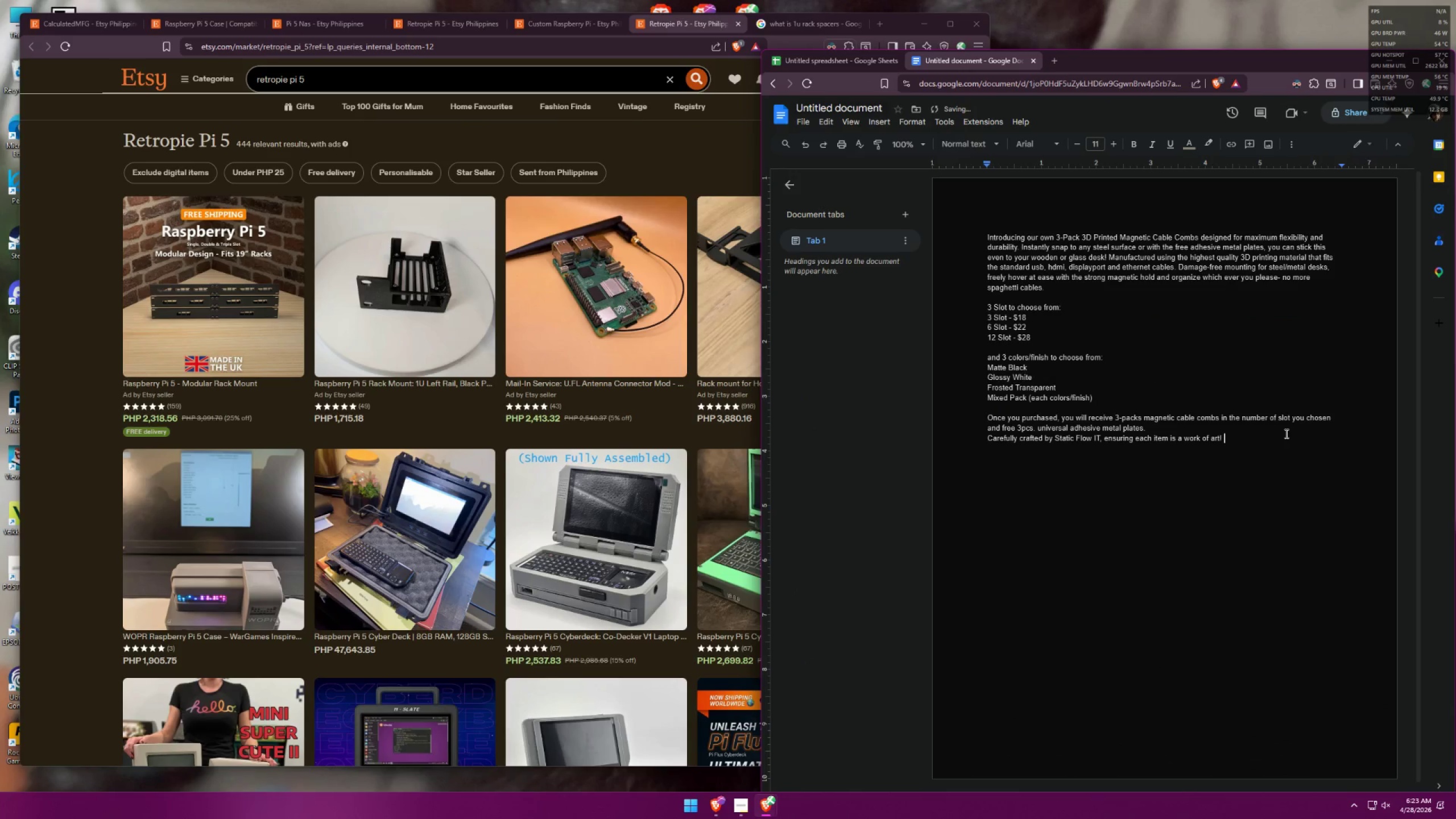 
left_click([1285, 434])
 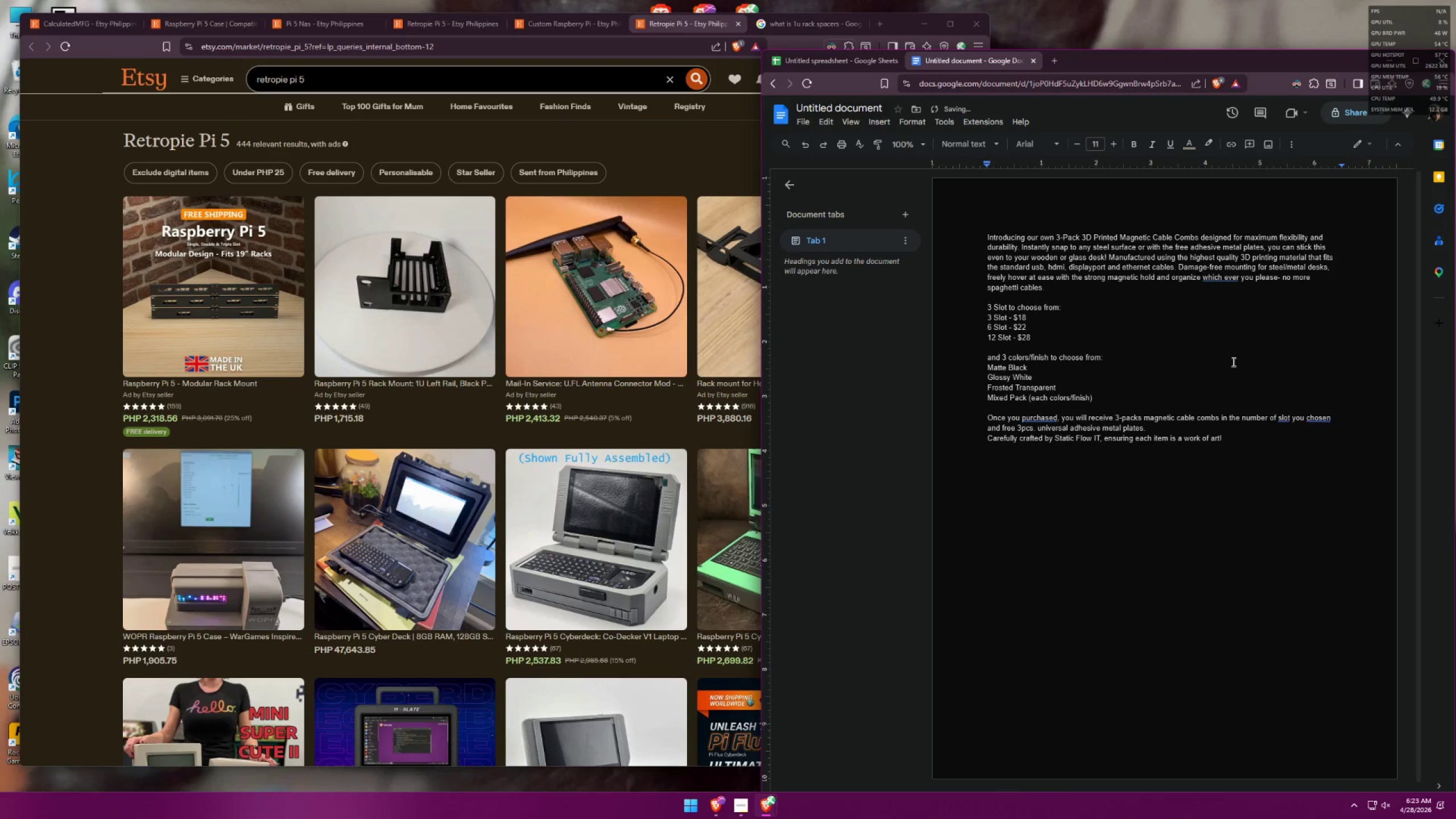 
left_click([1222, 284])
 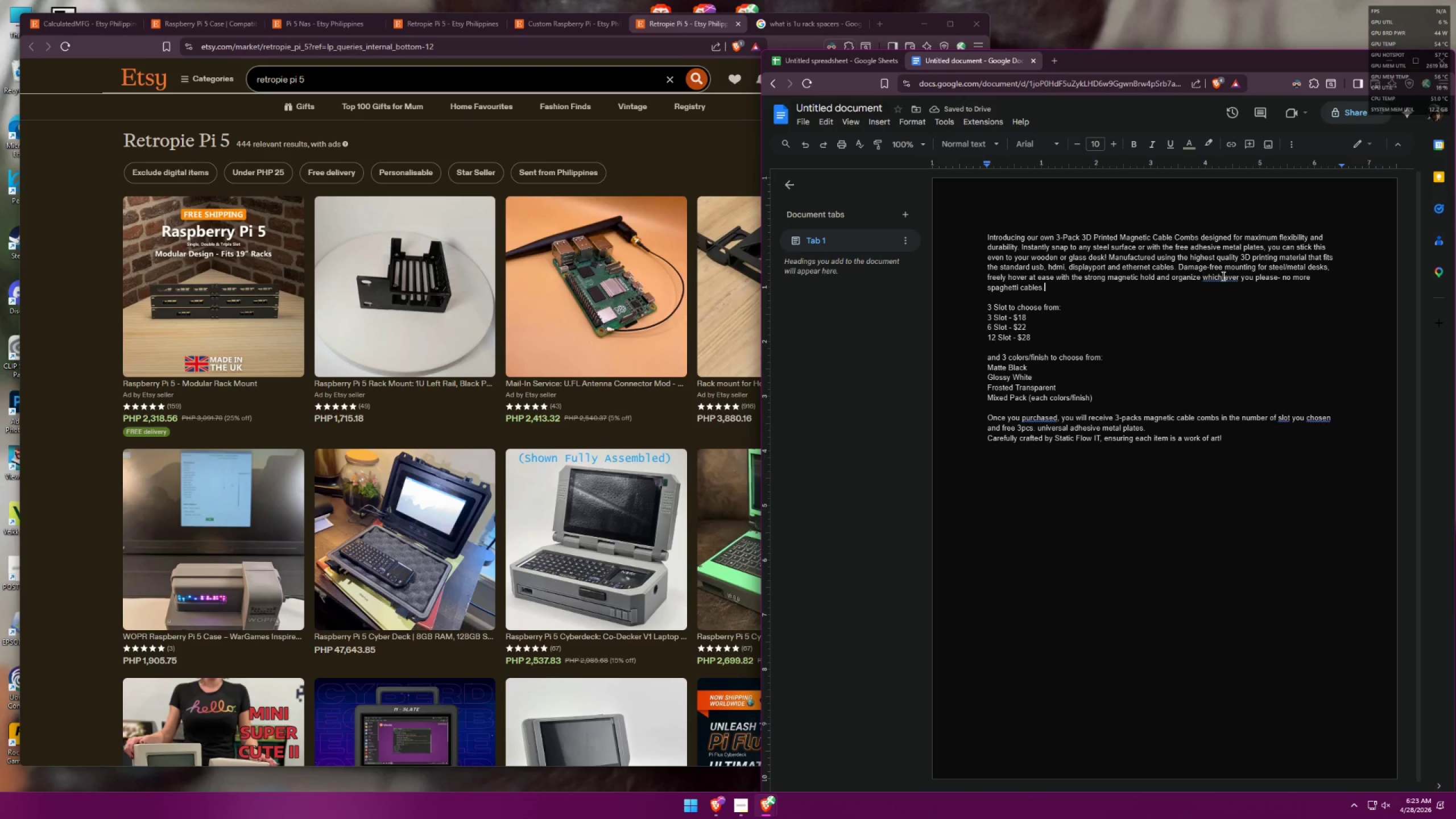 
left_click([1222, 276])
 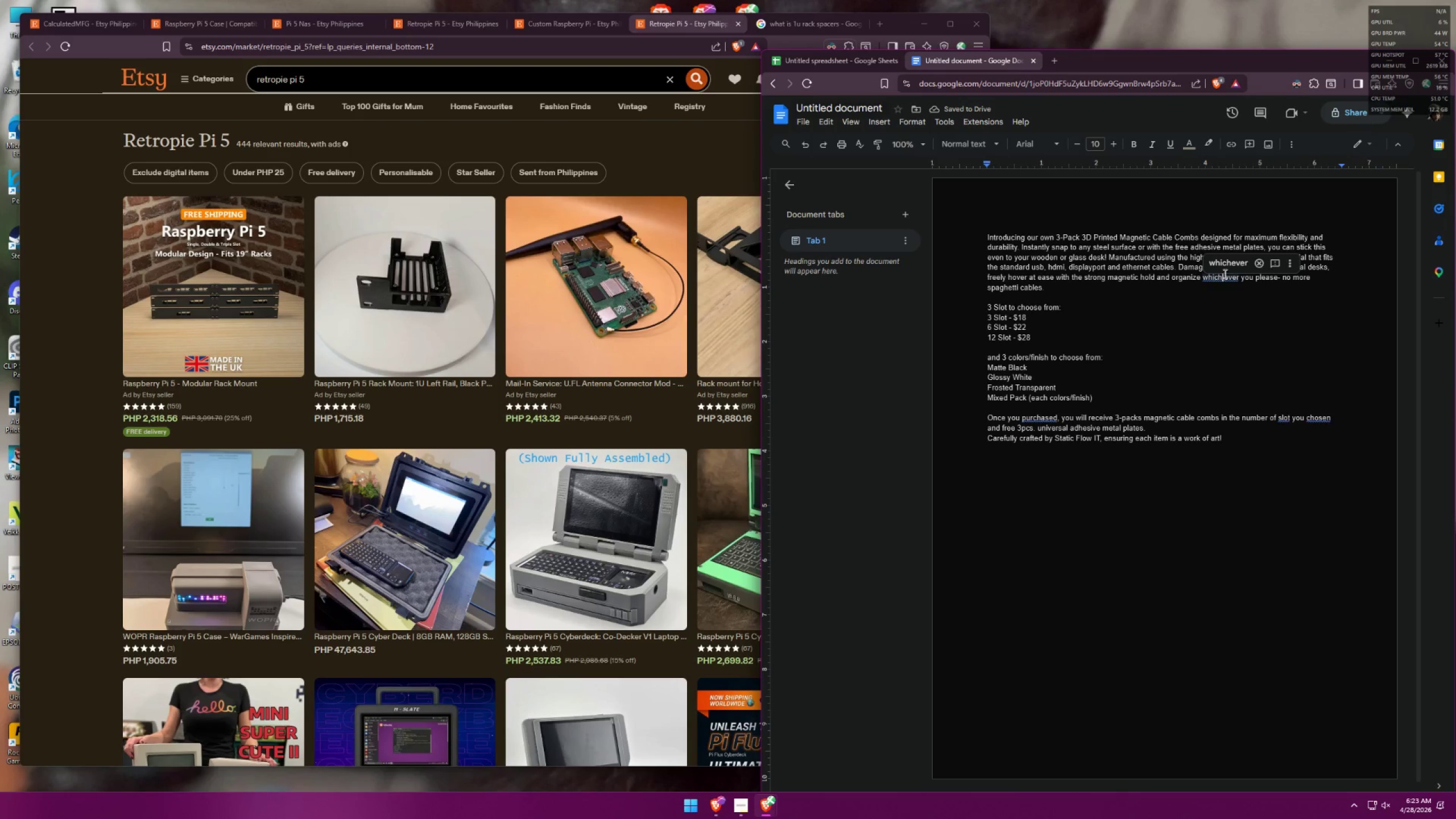 
left_click([1234, 264])
 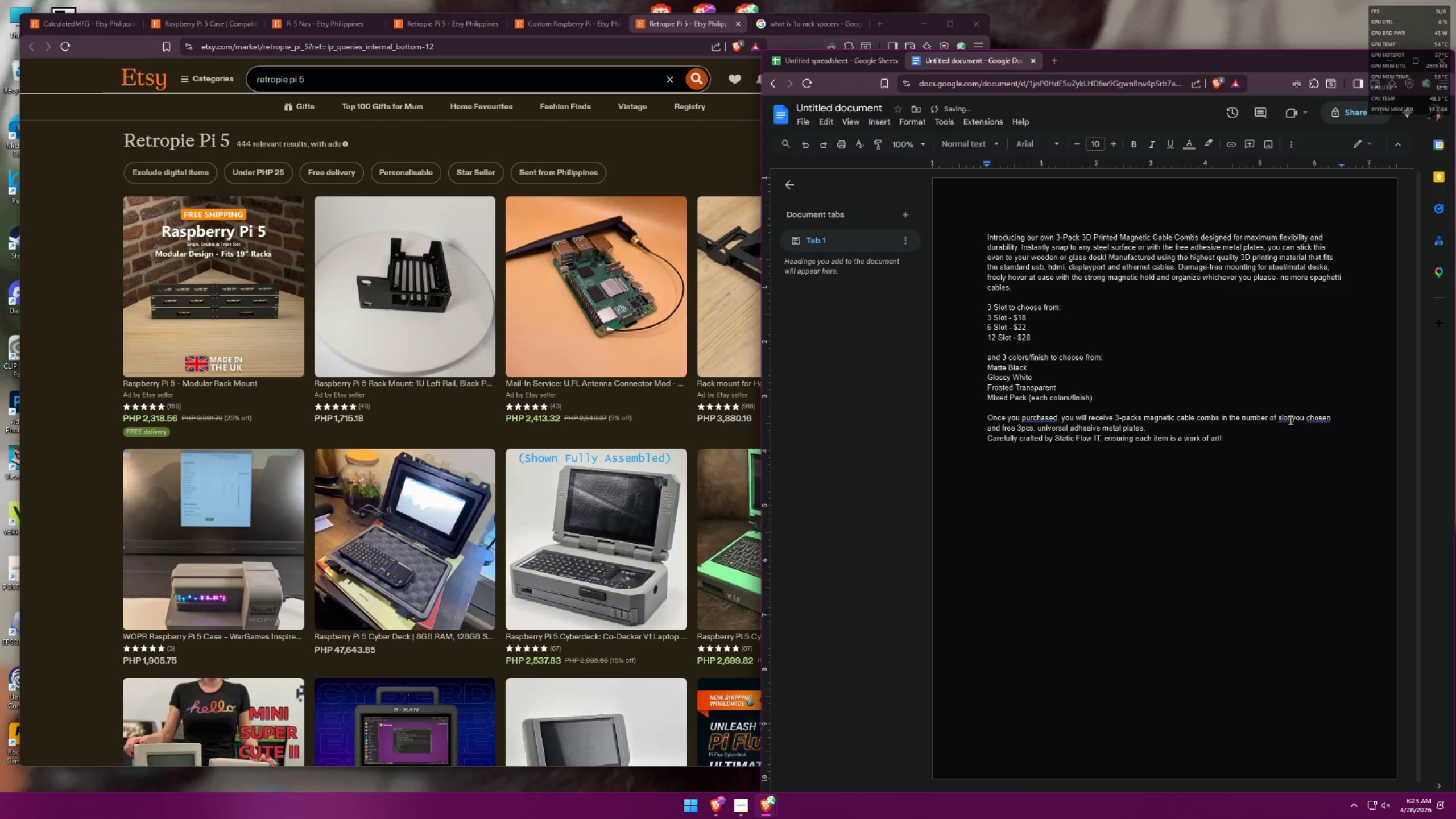 
double_click([1292, 401])
 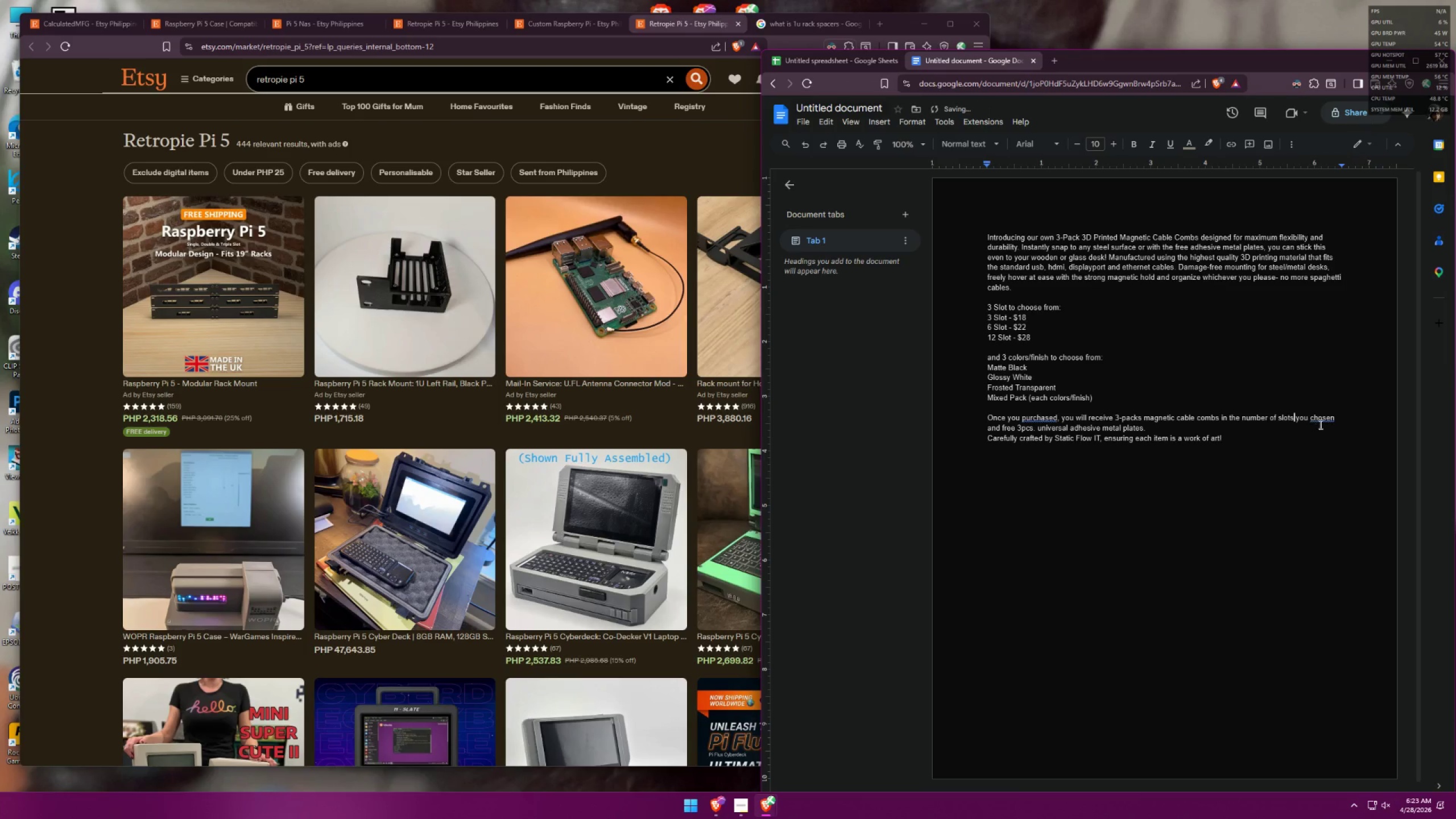 
triple_click([1325, 423])
 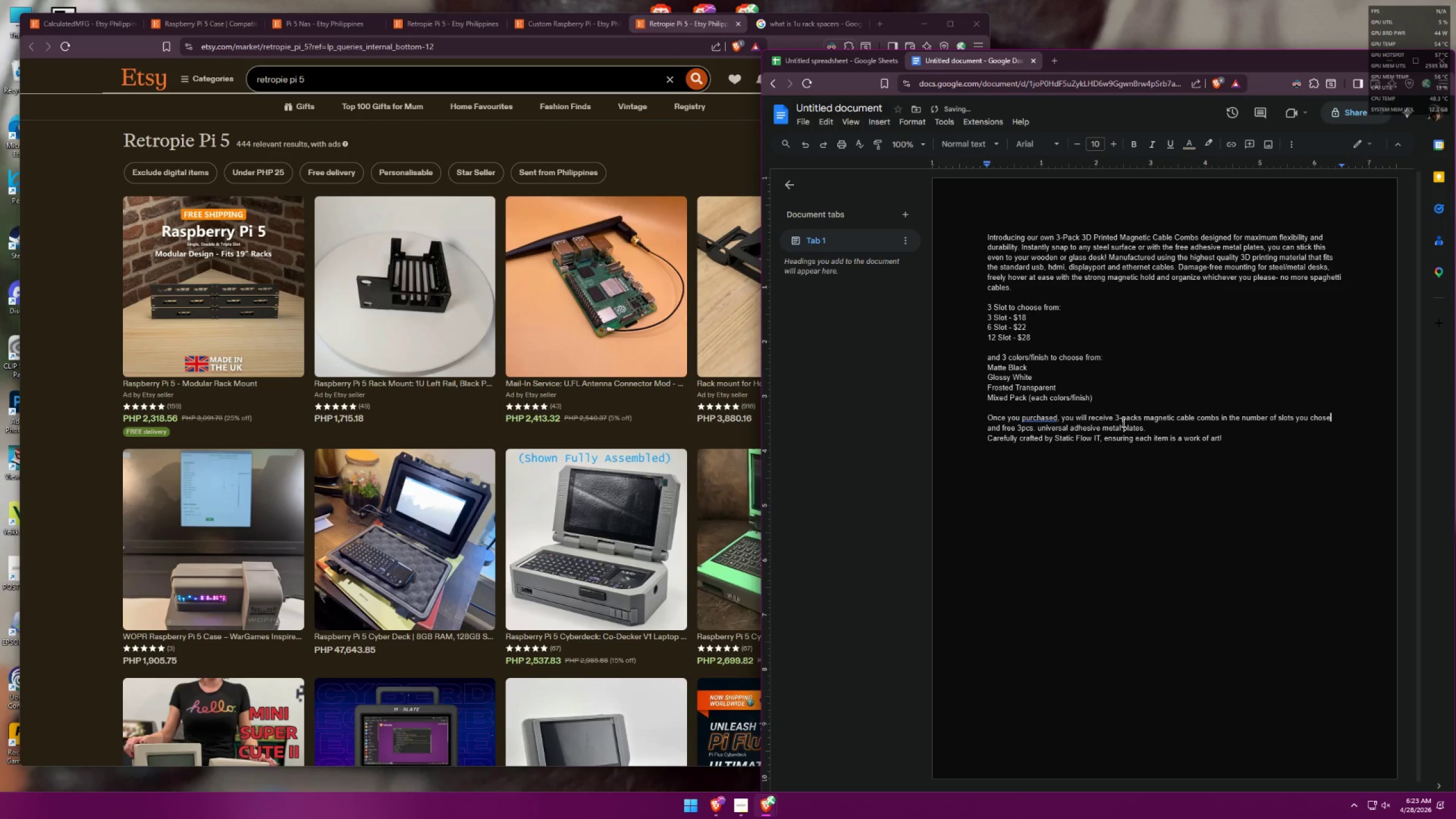 
left_click([1044, 417])
 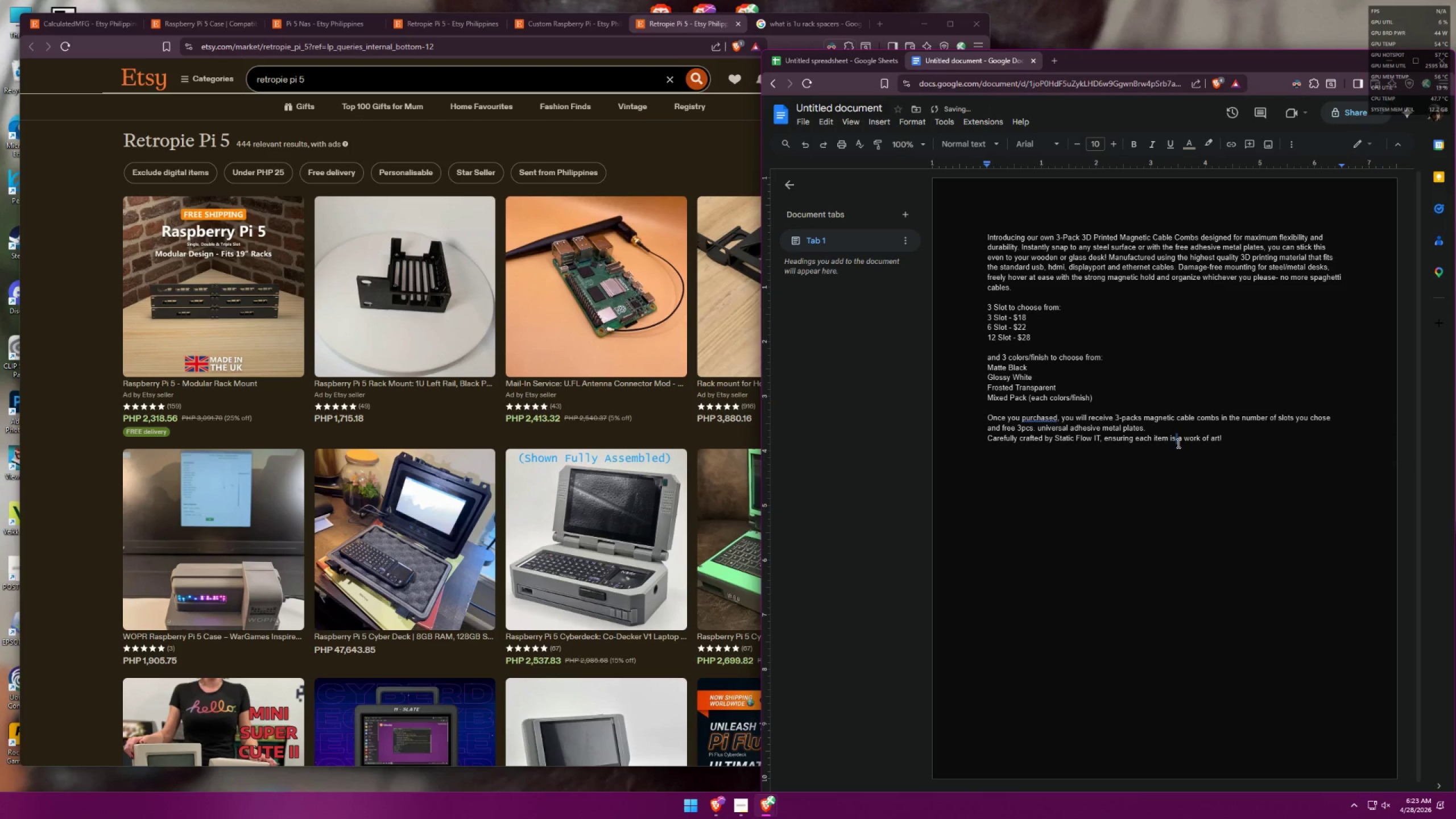 
left_click([1039, 415])
 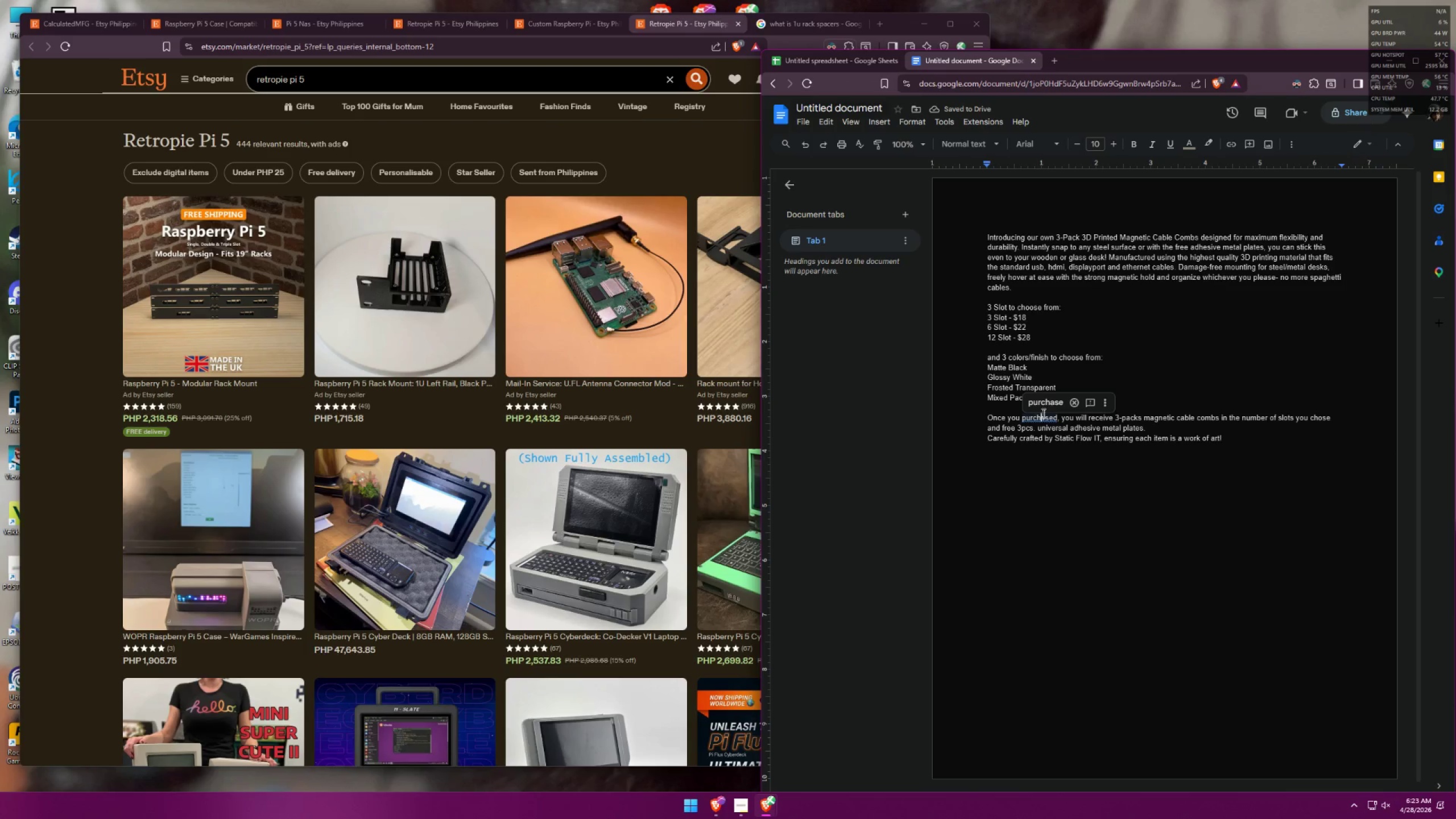 
left_click([1047, 404])
 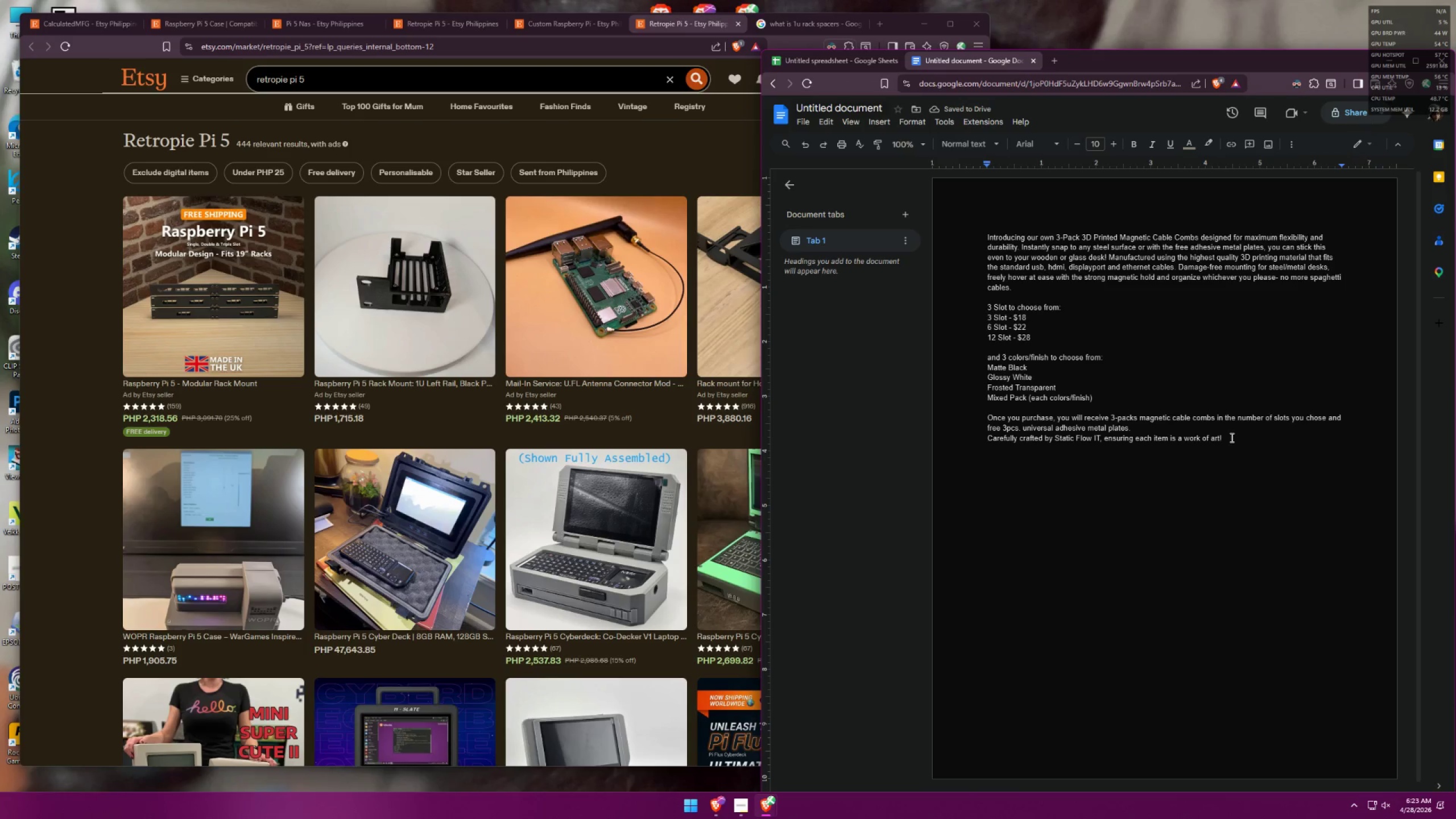 
left_click_drag(start_coordinate=[1251, 440], to_coordinate=[986, 230])
 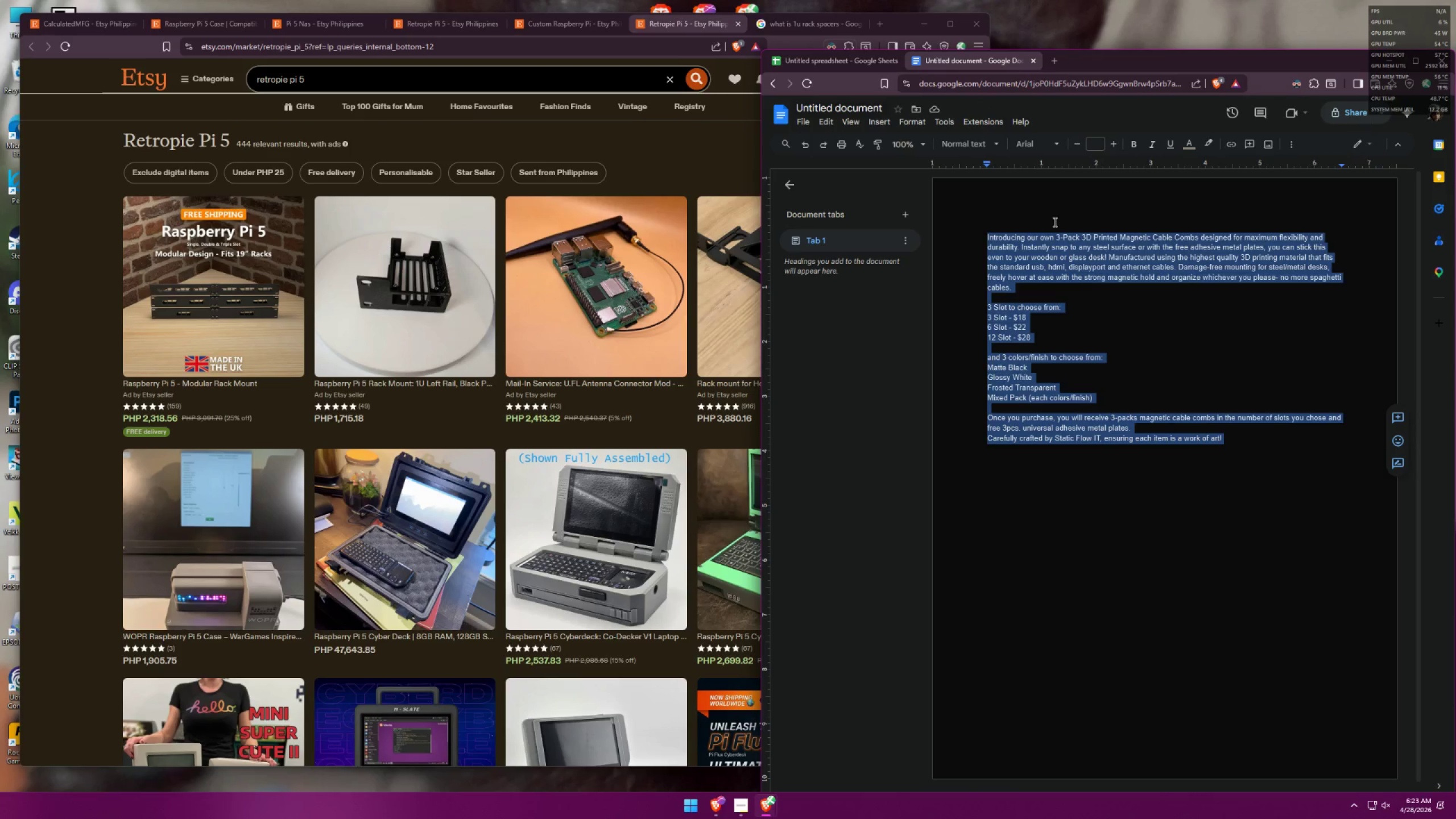 
key(Control+ControlLeft)
 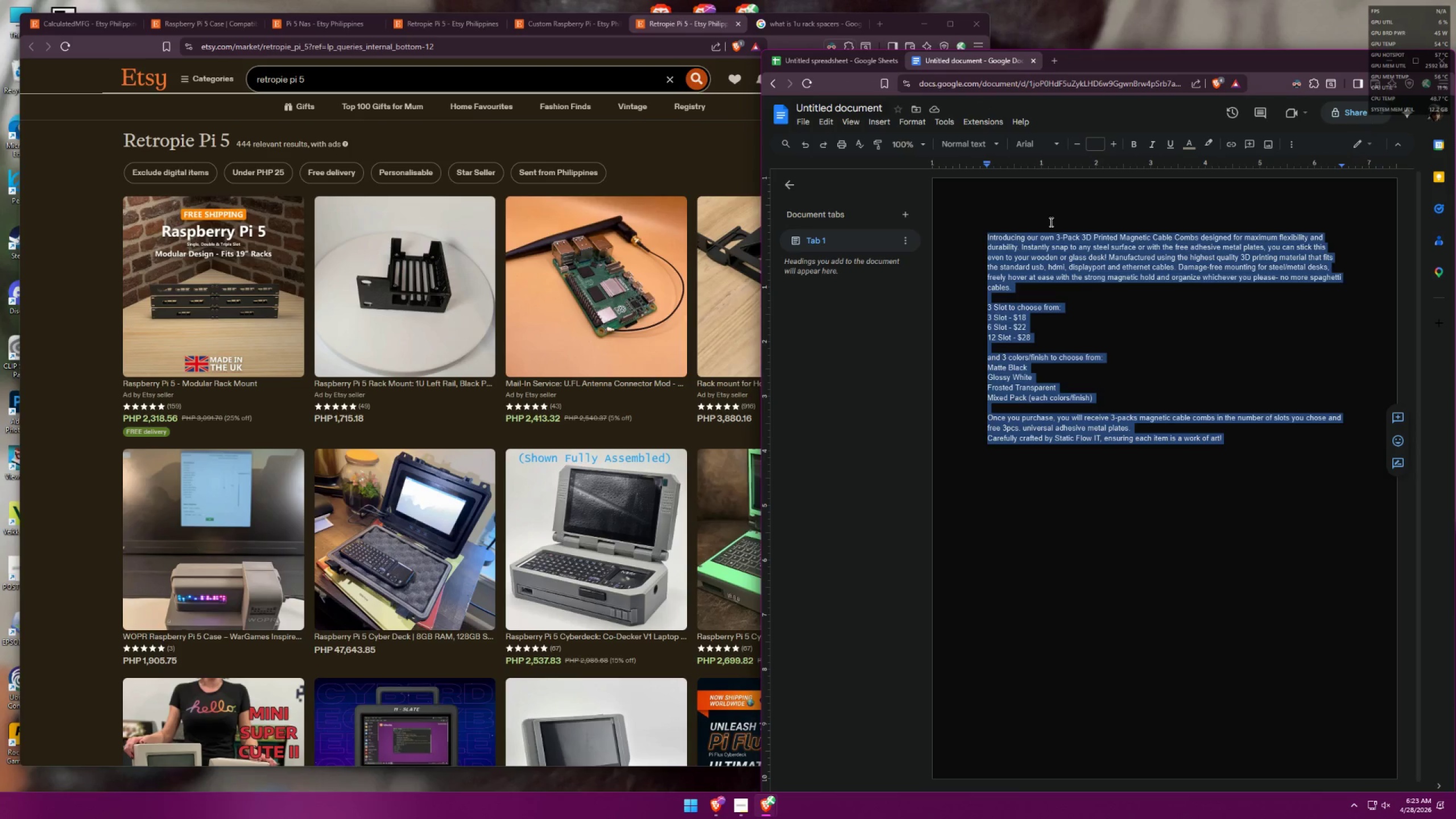 
key(Control+C)
 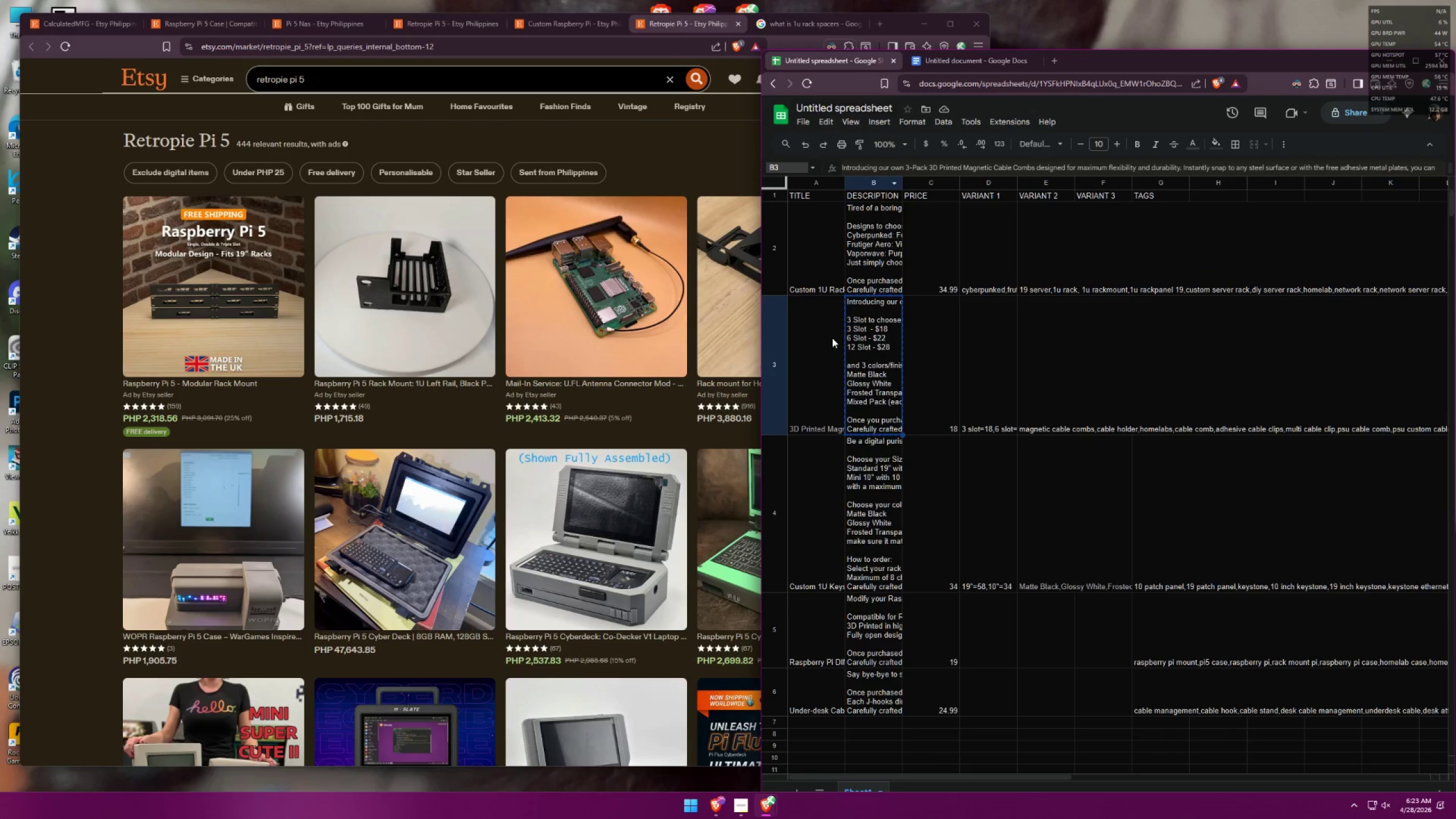 
double_click([872, 337])
 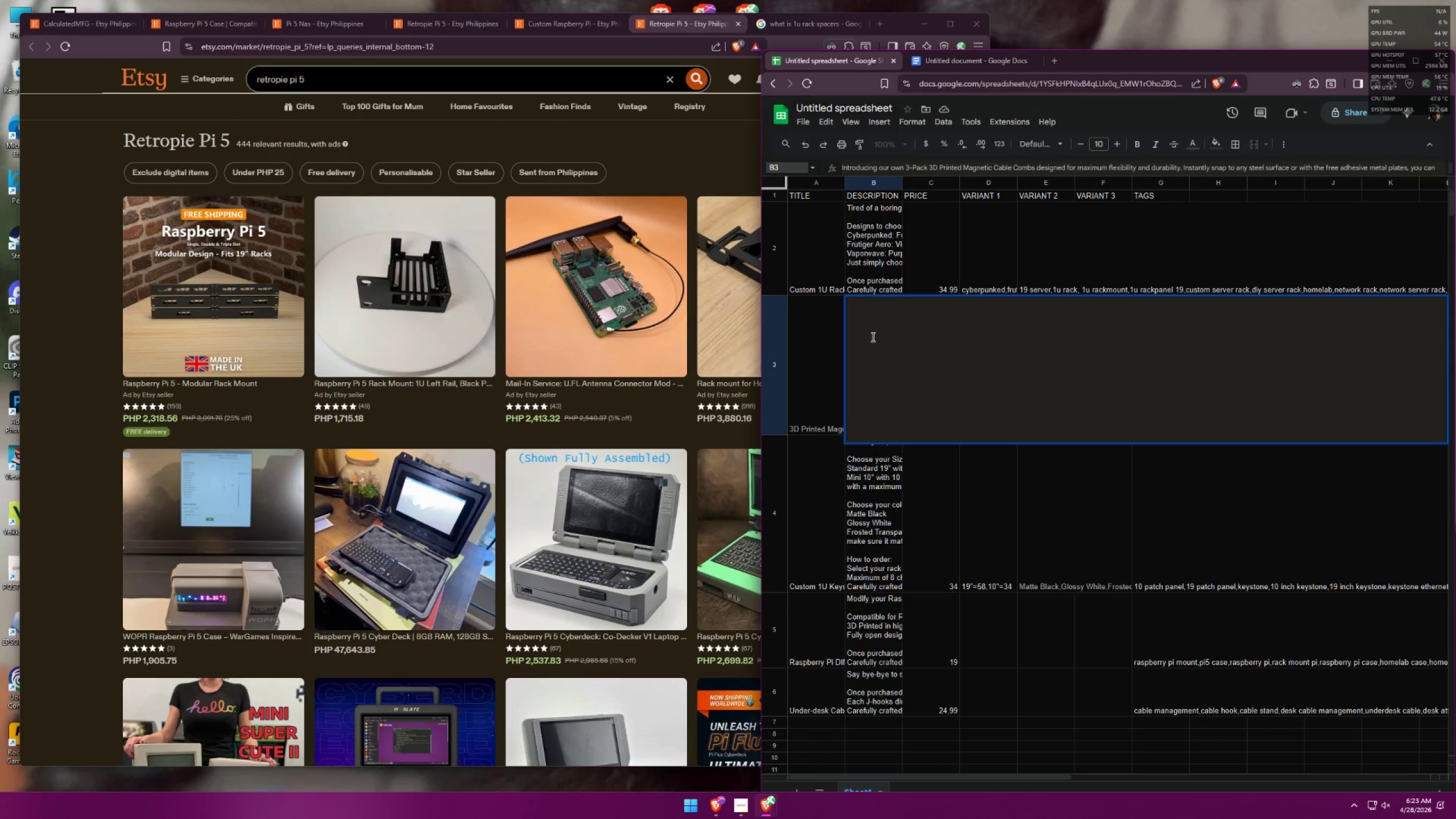 
key(Control+A)
 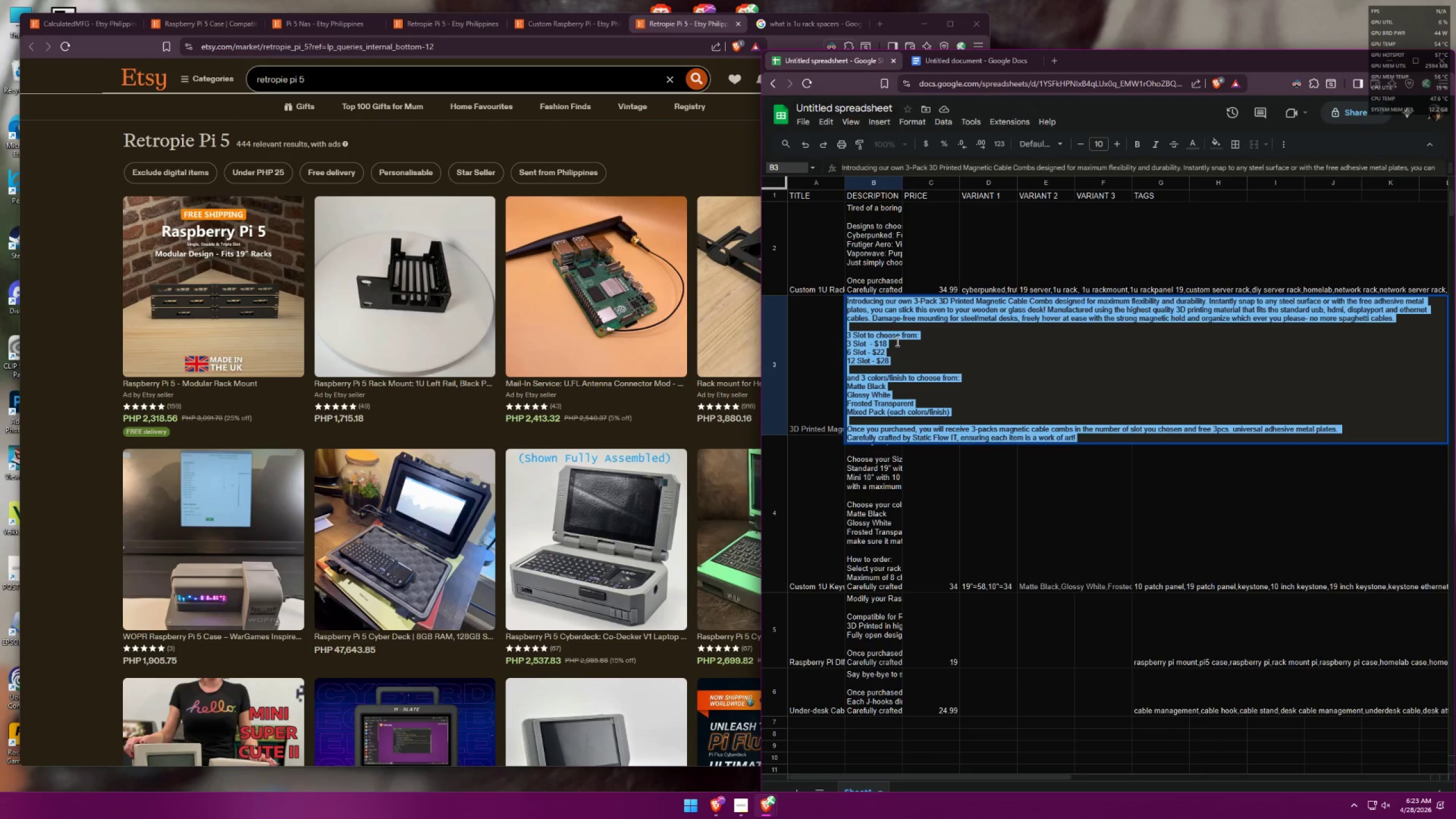 
key(Control+V)
 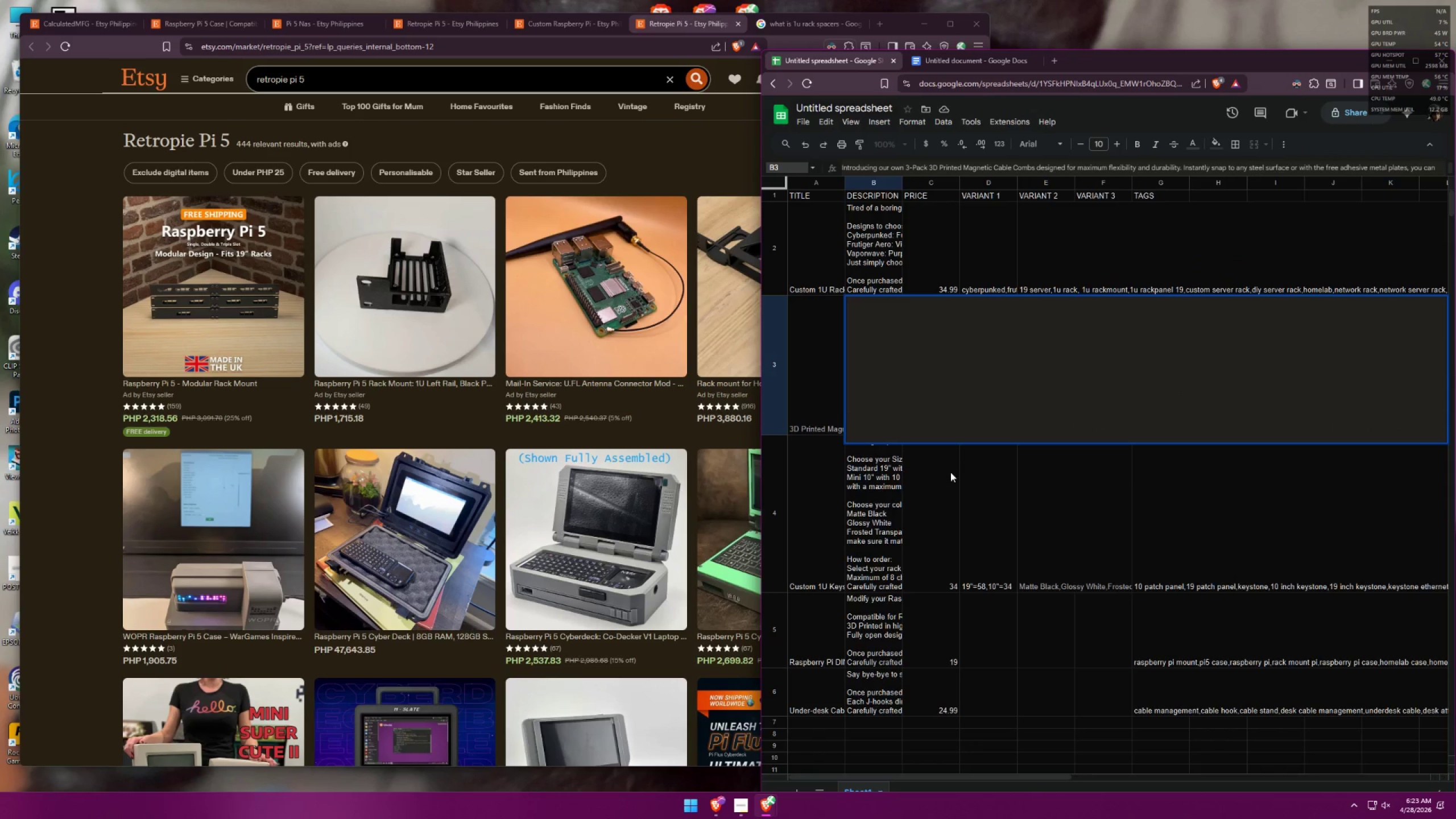 
left_click([949, 471])
 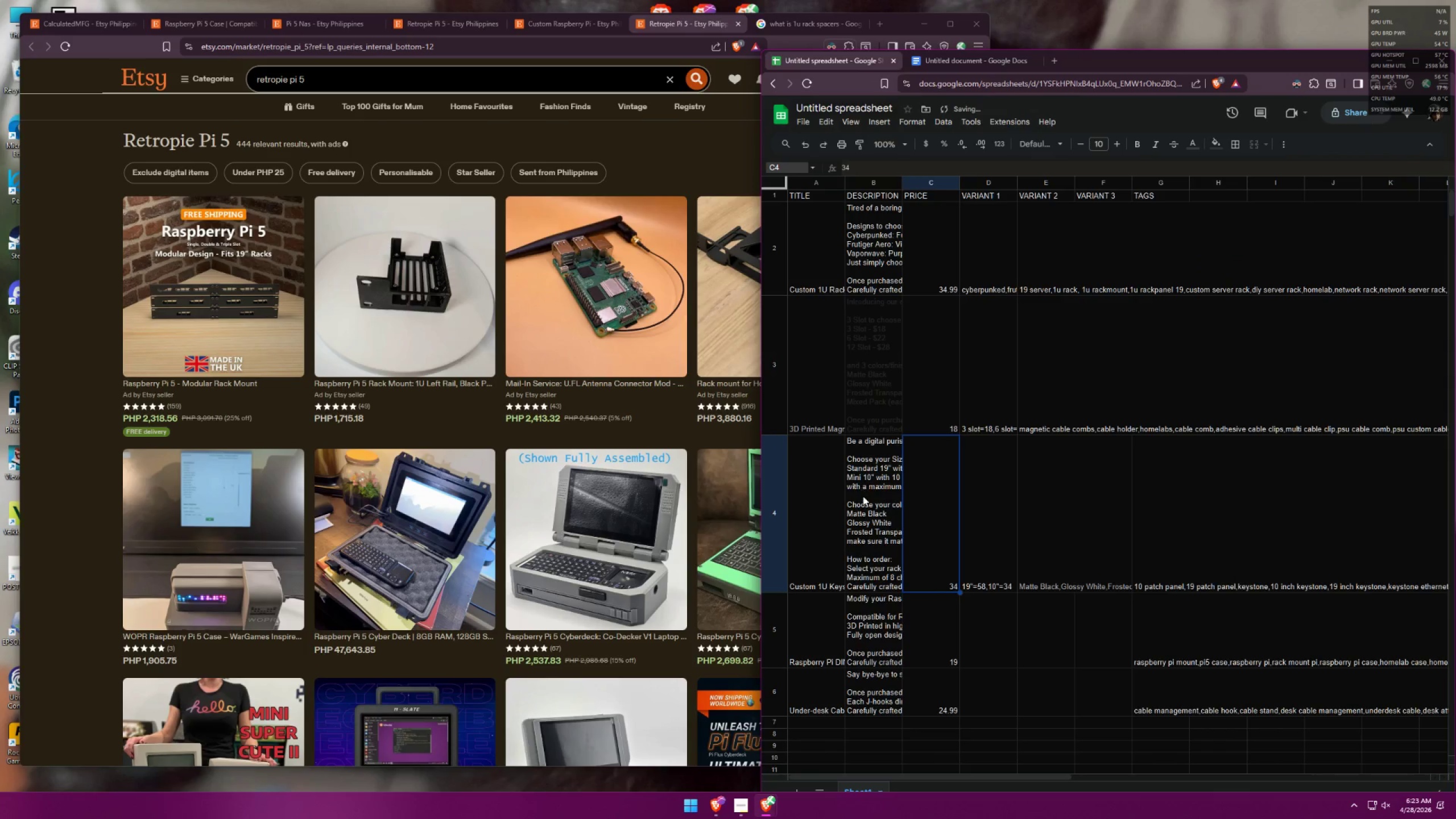 
left_click([863, 495])
 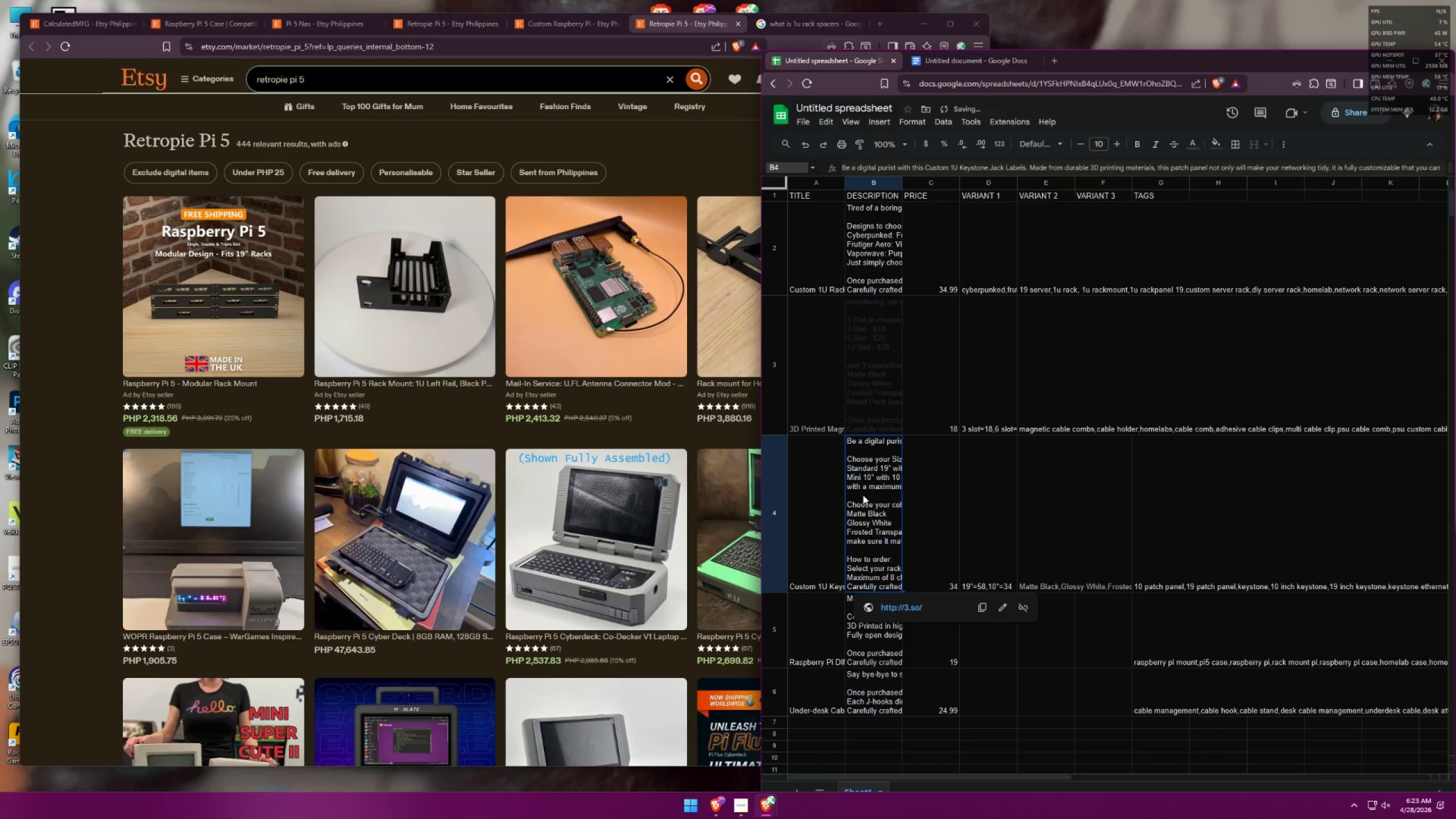 
key(Control+ControlLeft)
 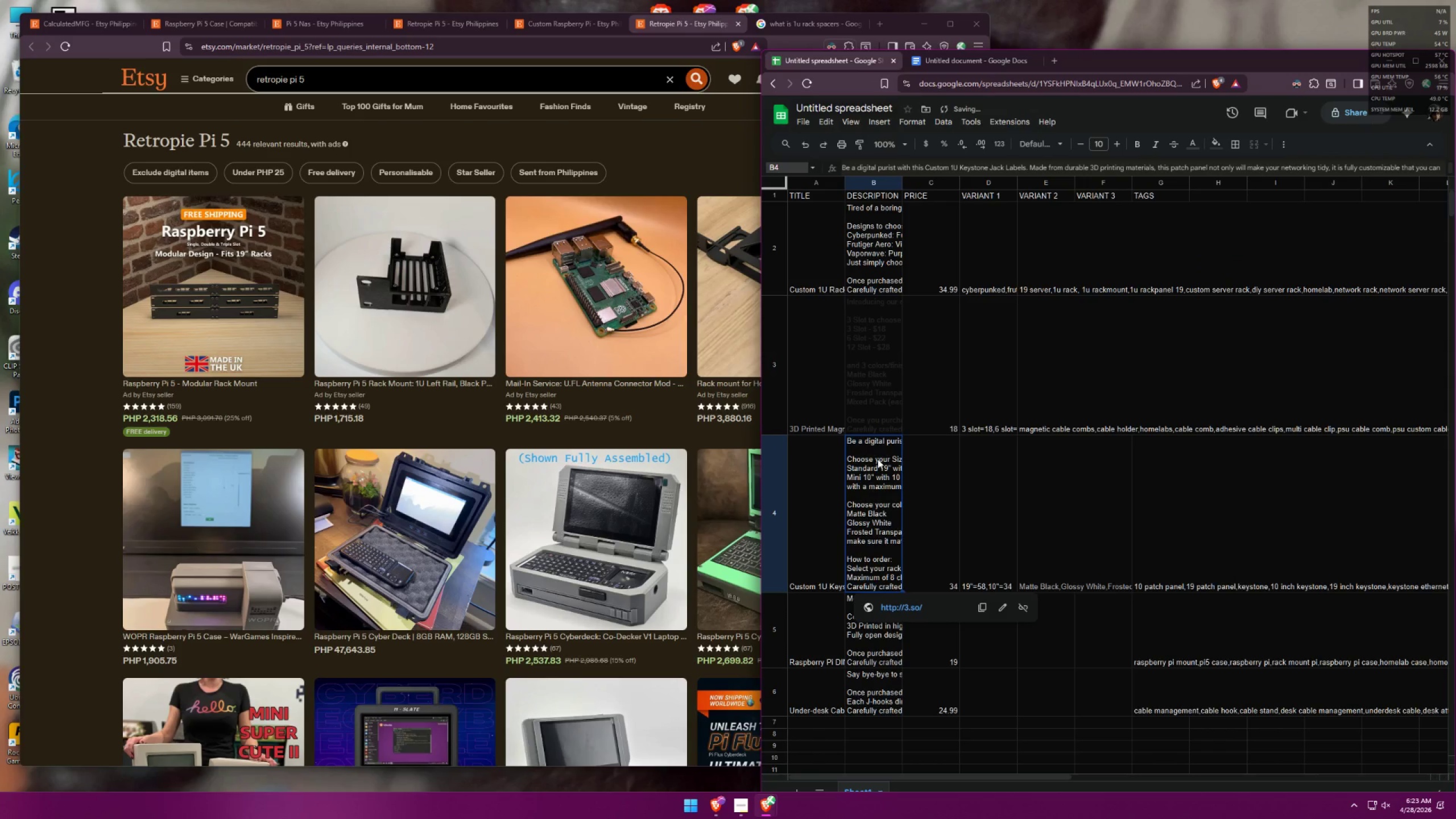 
key(Control+C)
 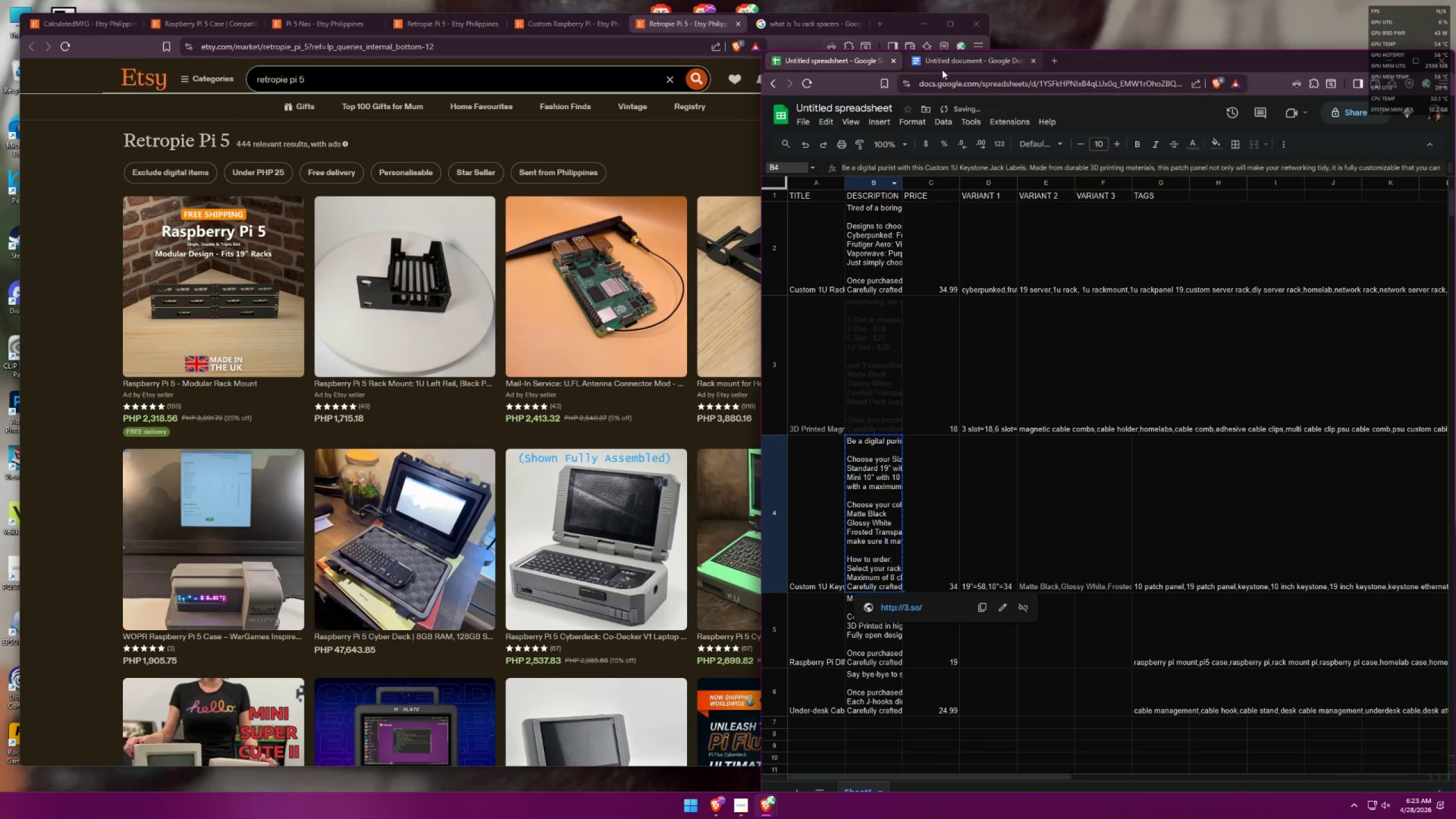 
left_click([948, 68])
 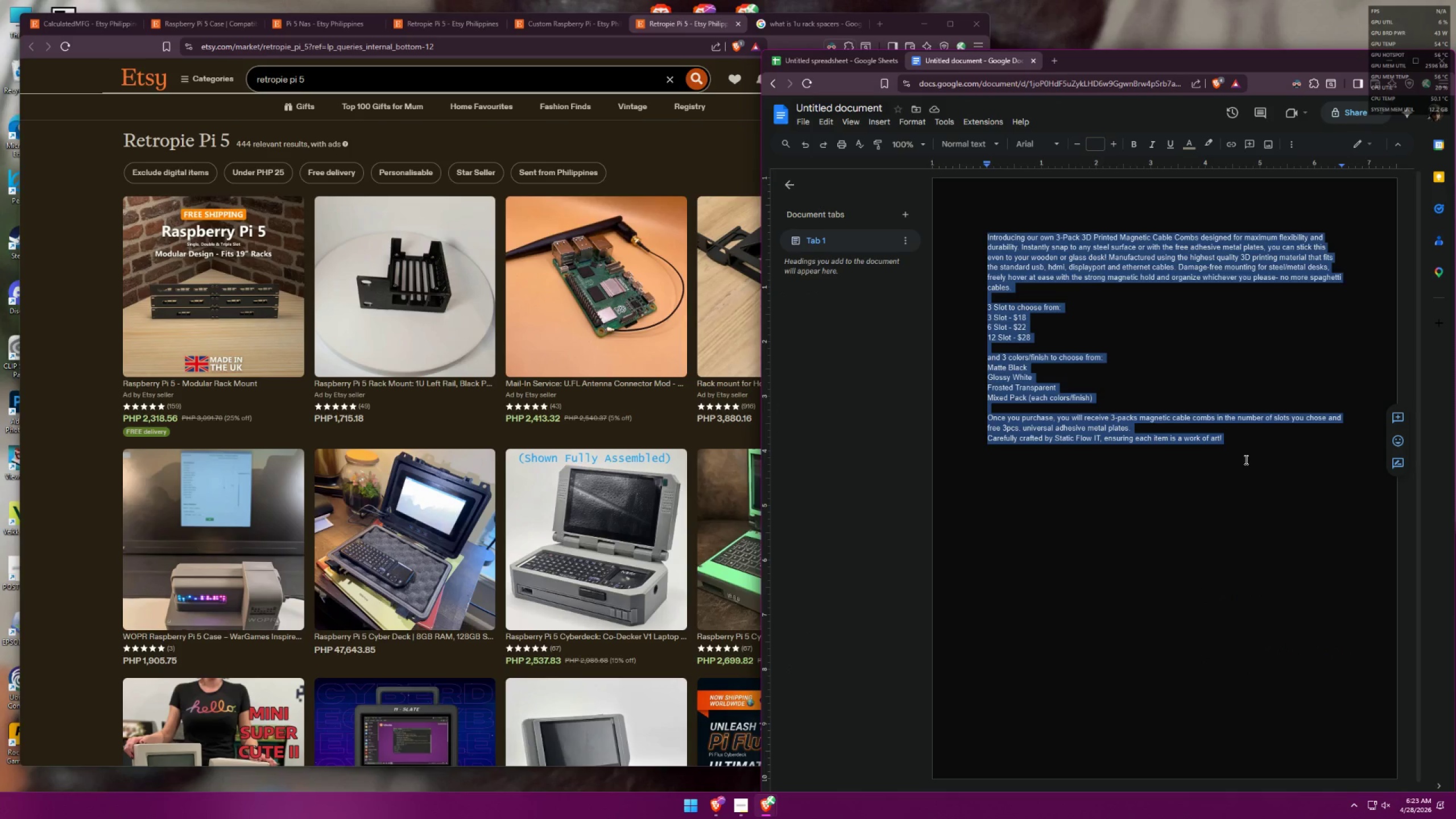 
key(Control+ControlLeft)
 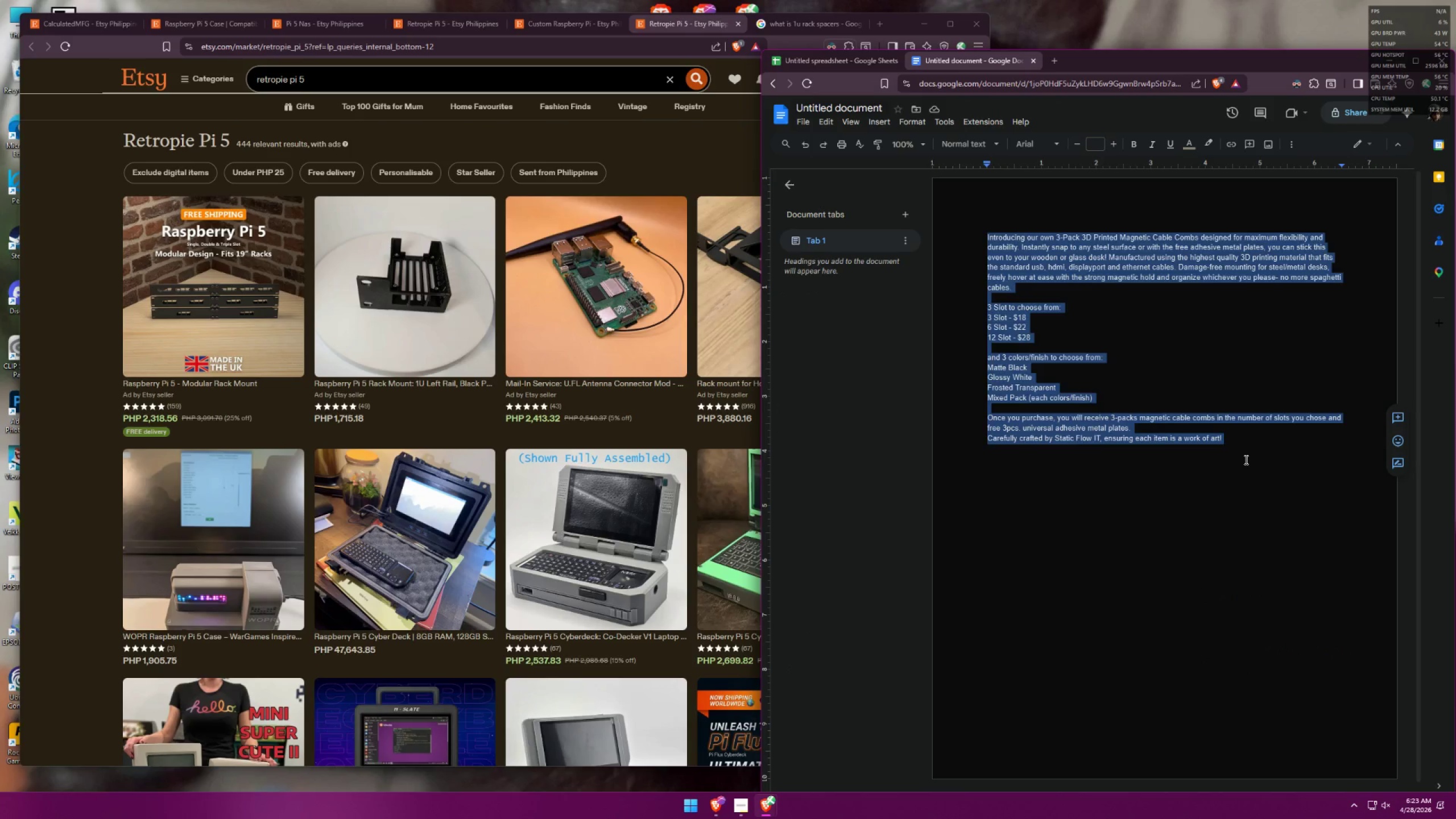 
key(Control+V)
 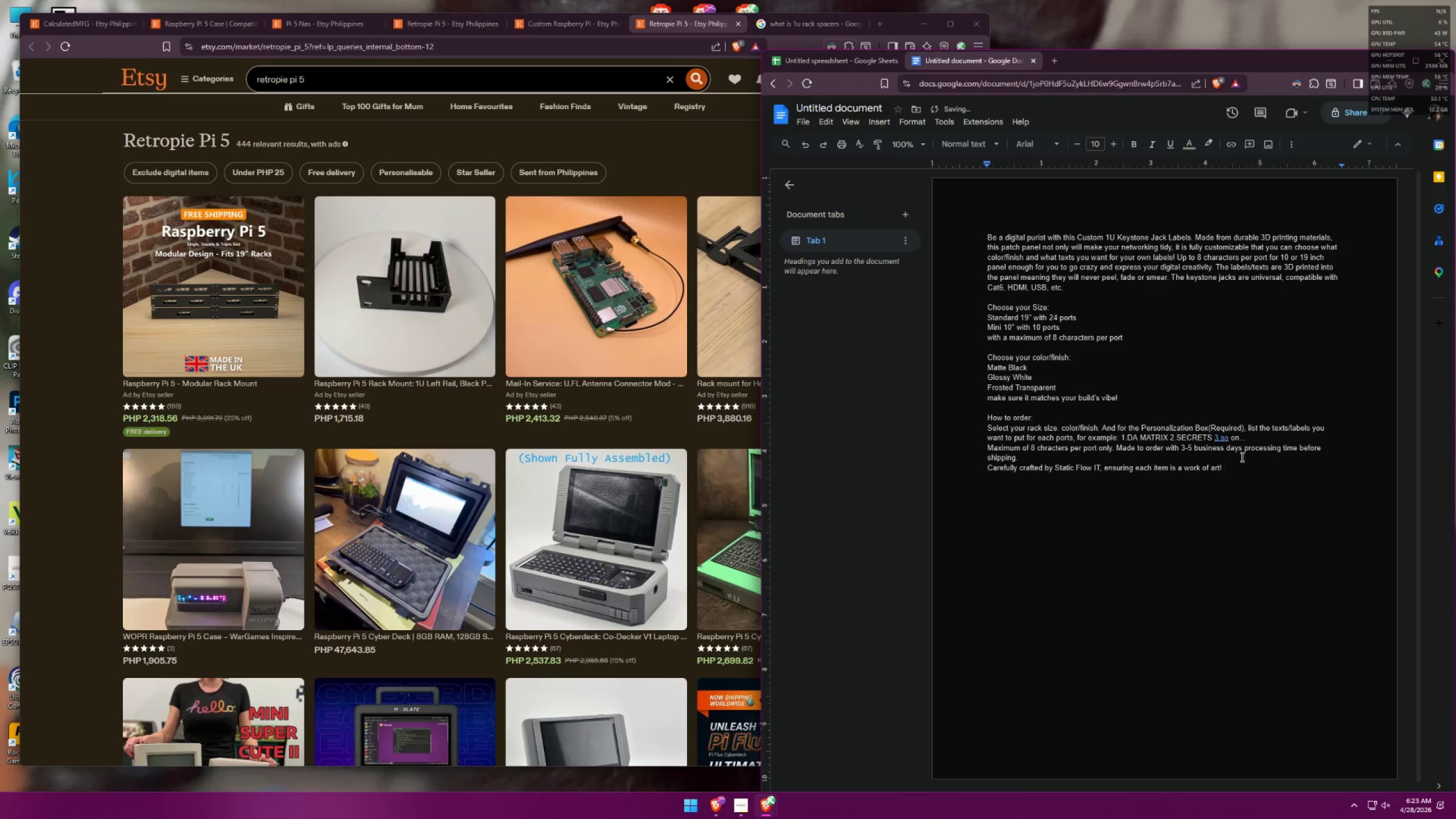 
left_click([1245, 462])
 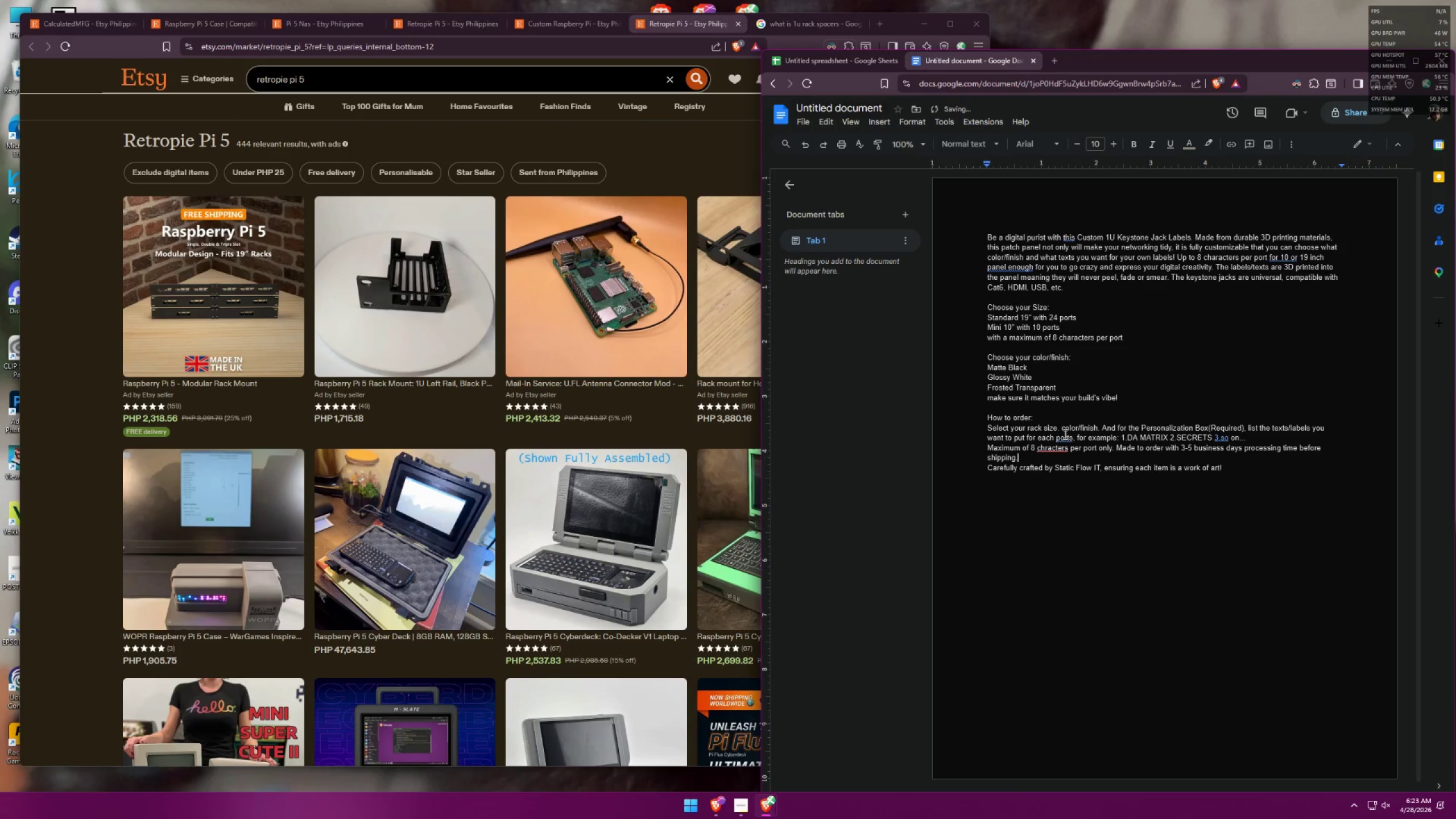 
double_click([1070, 426])
 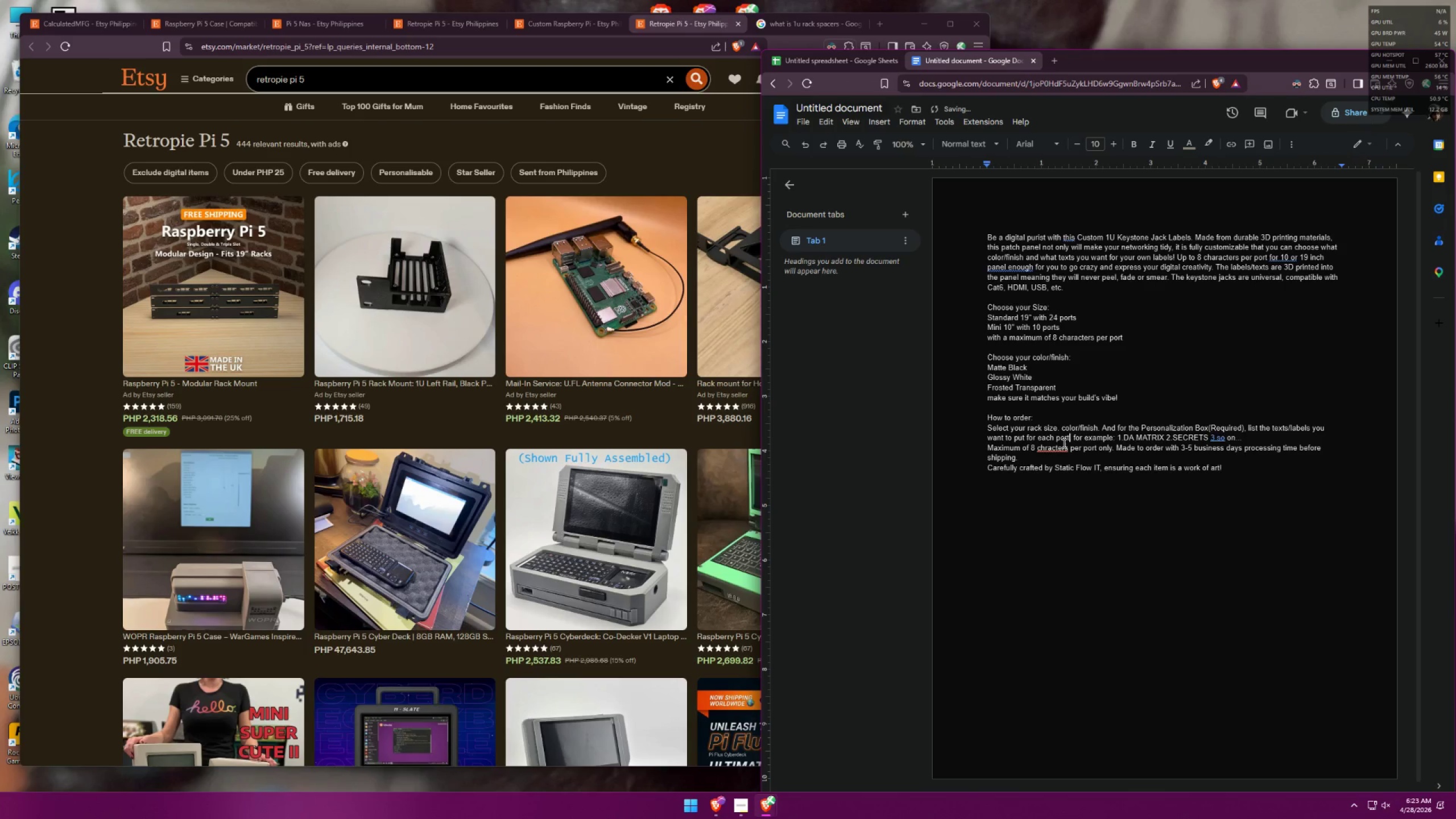 
triple_click([1057, 452])
 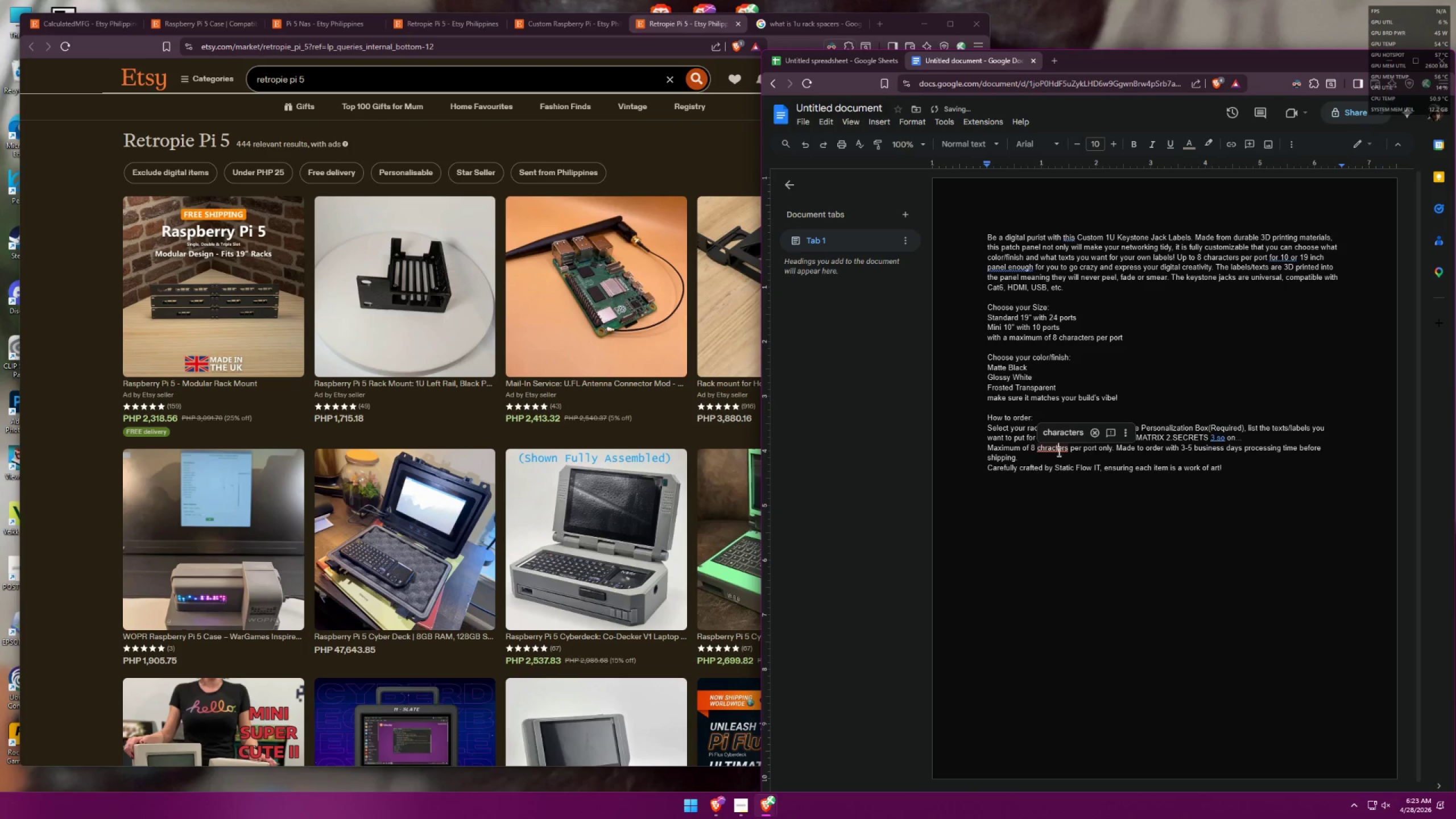 
triple_click([1059, 436])
 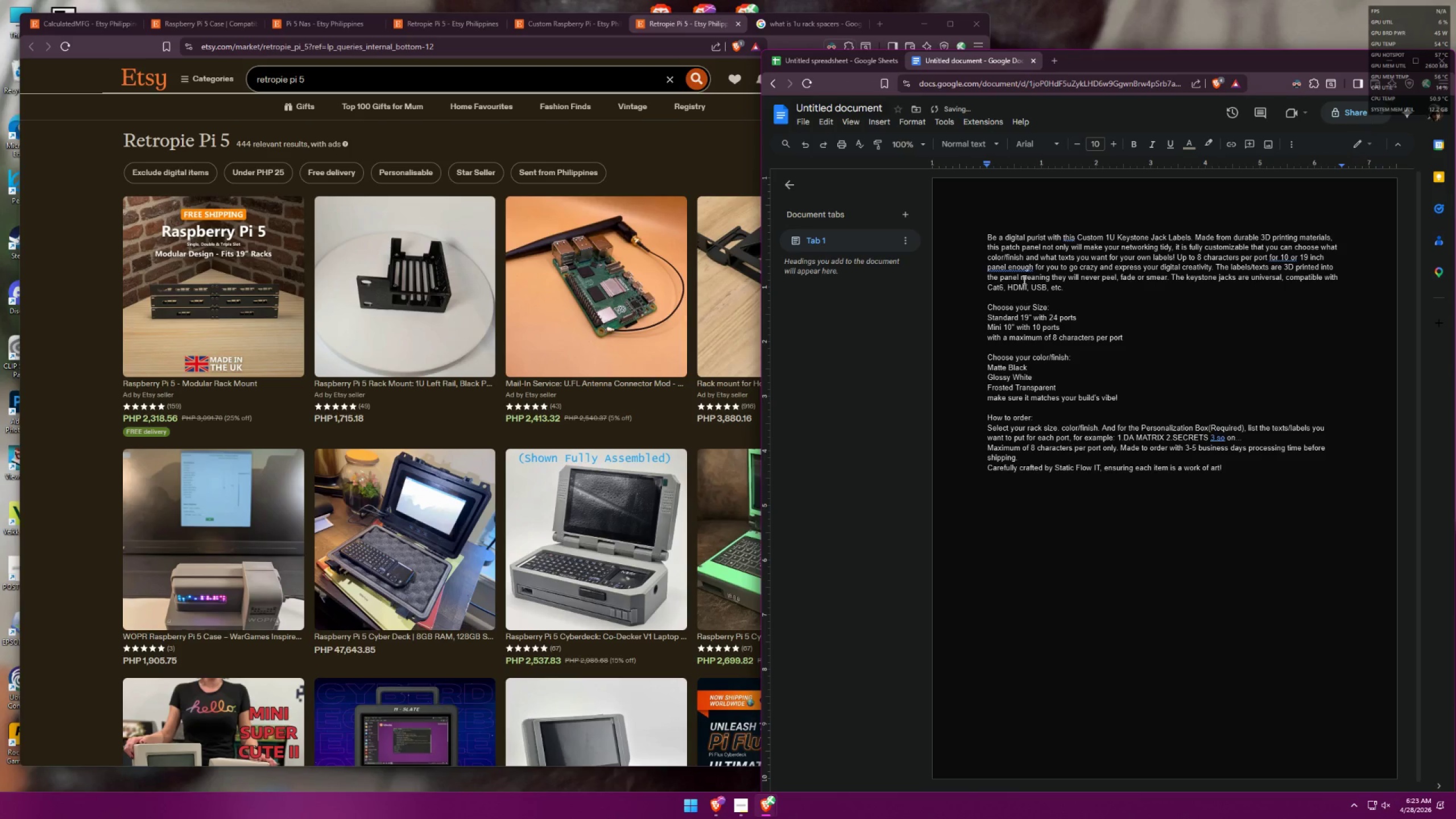 
left_click([1019, 268])
 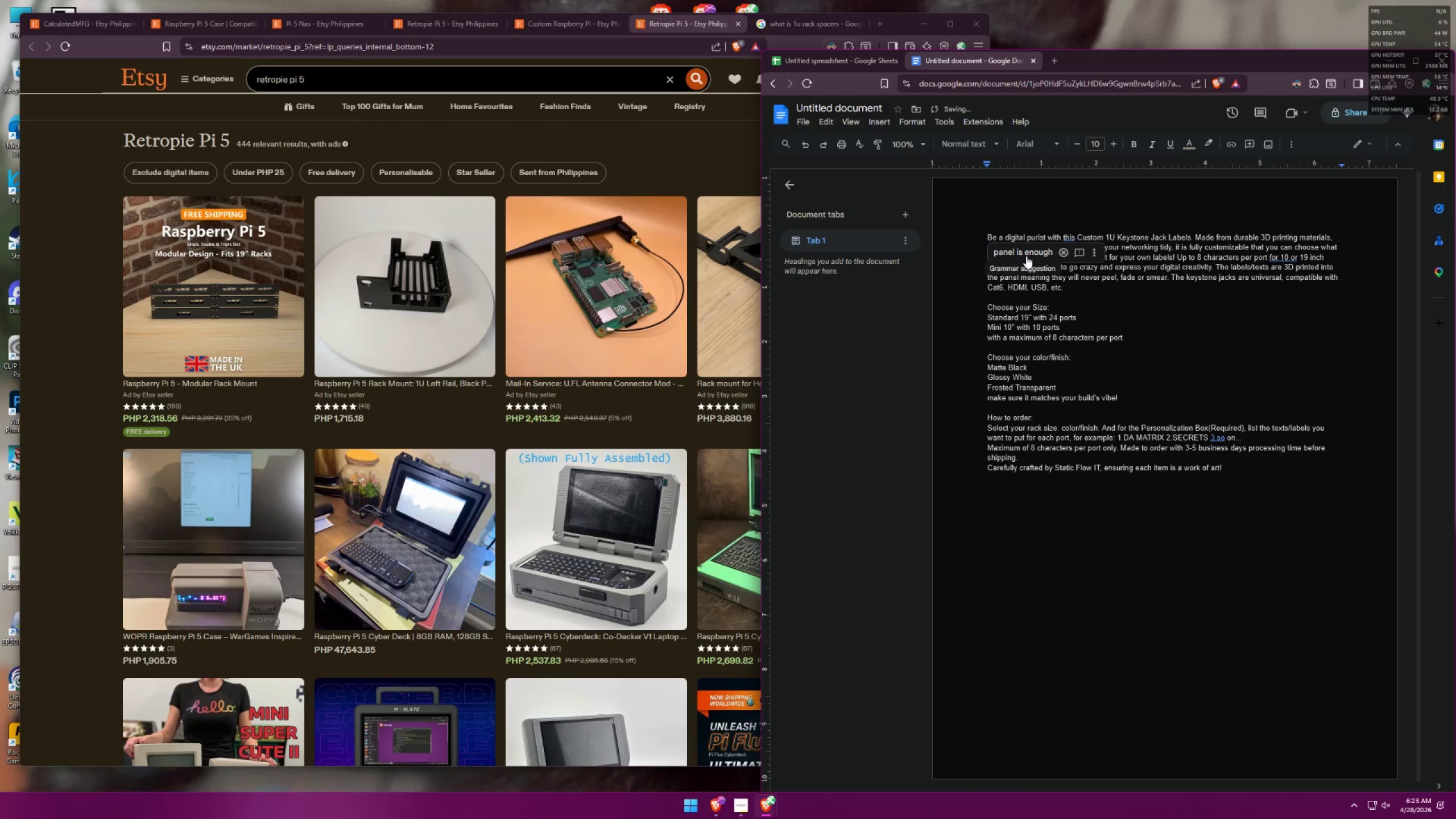 
left_click([1026, 255])
 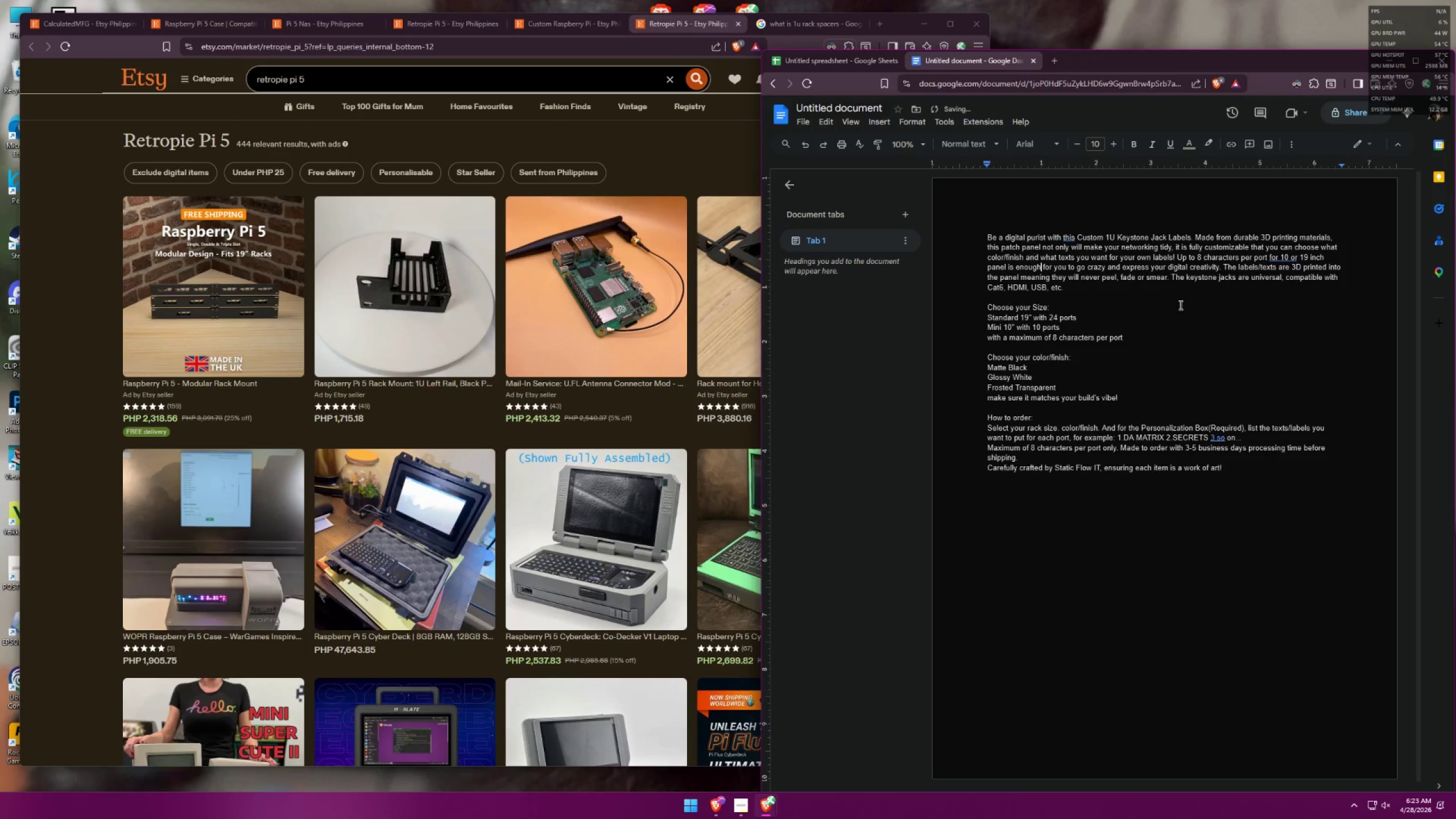 
double_click([1203, 316])
 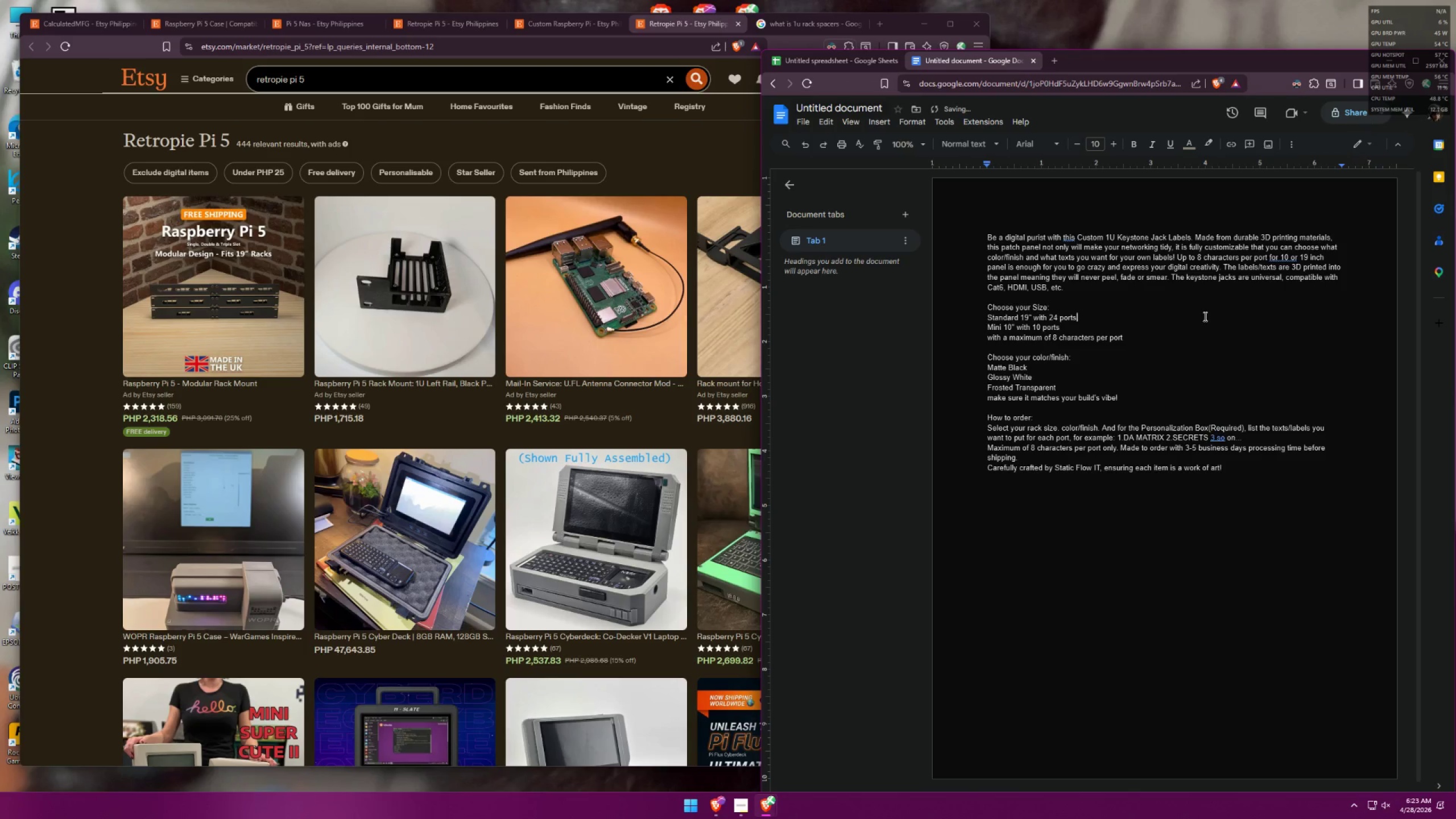 
key(Control+ControlLeft)
 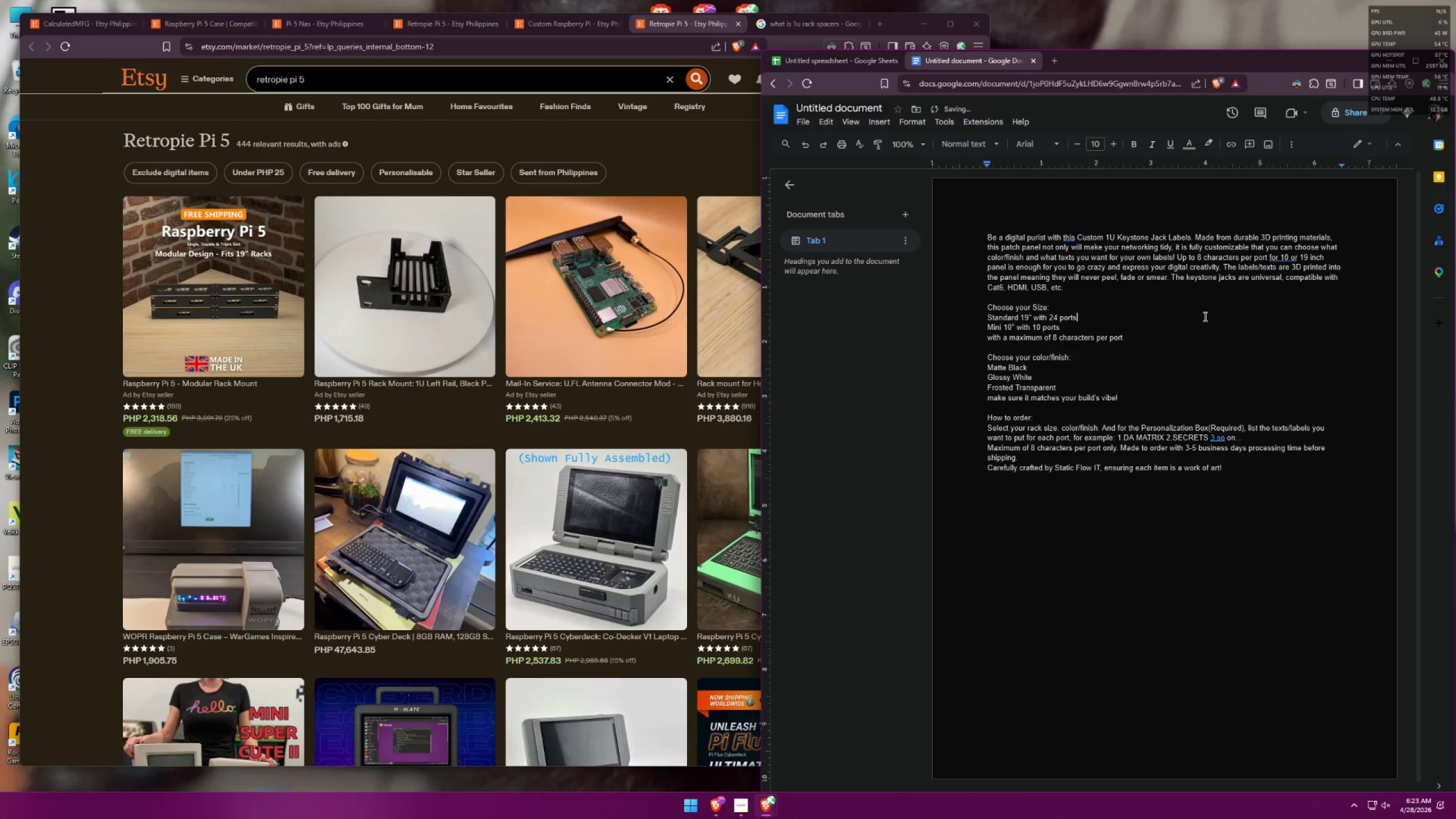 
key(Control+Z)
 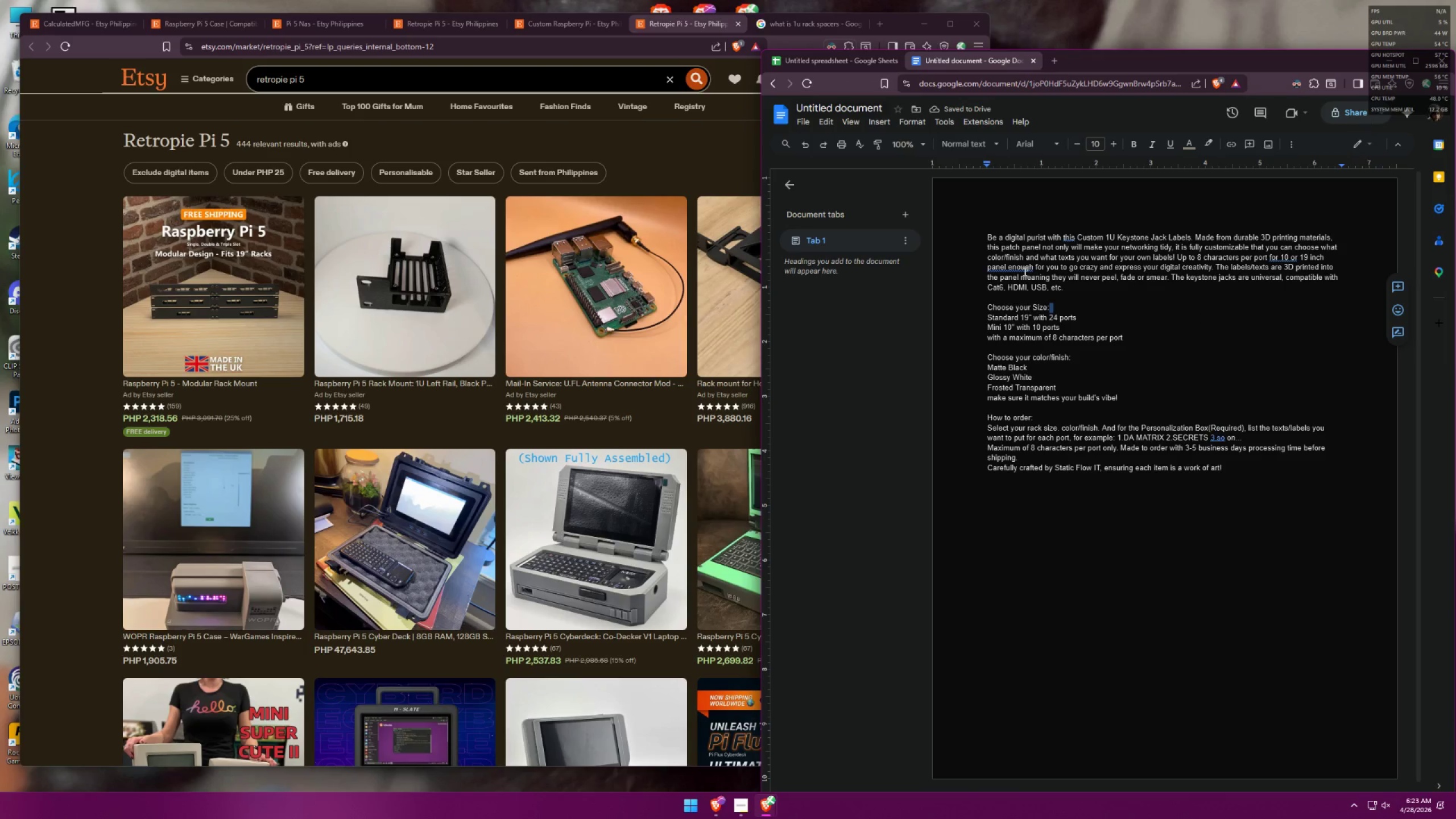 
left_click([1023, 271])
 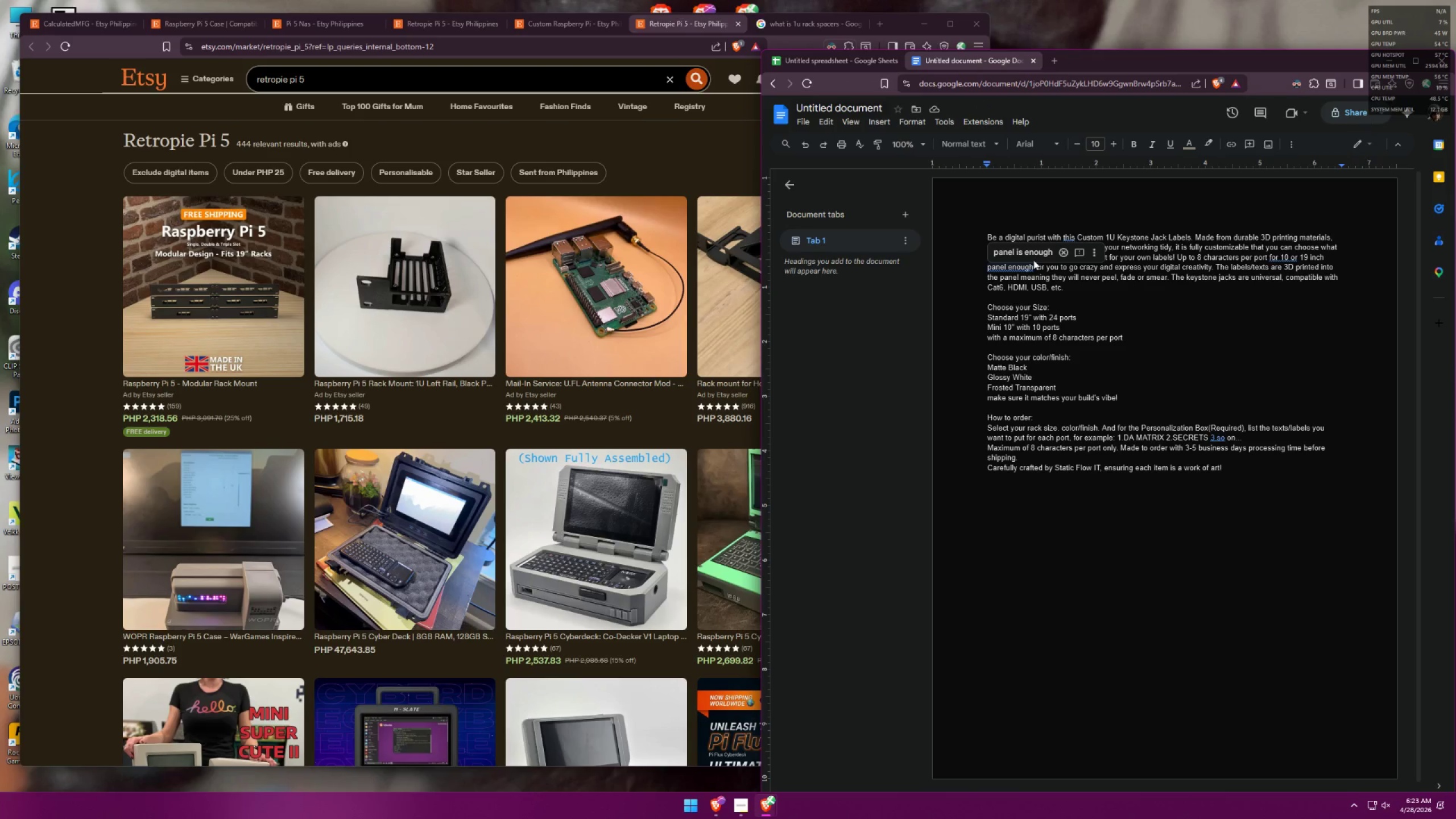 
left_click([1090, 305])
 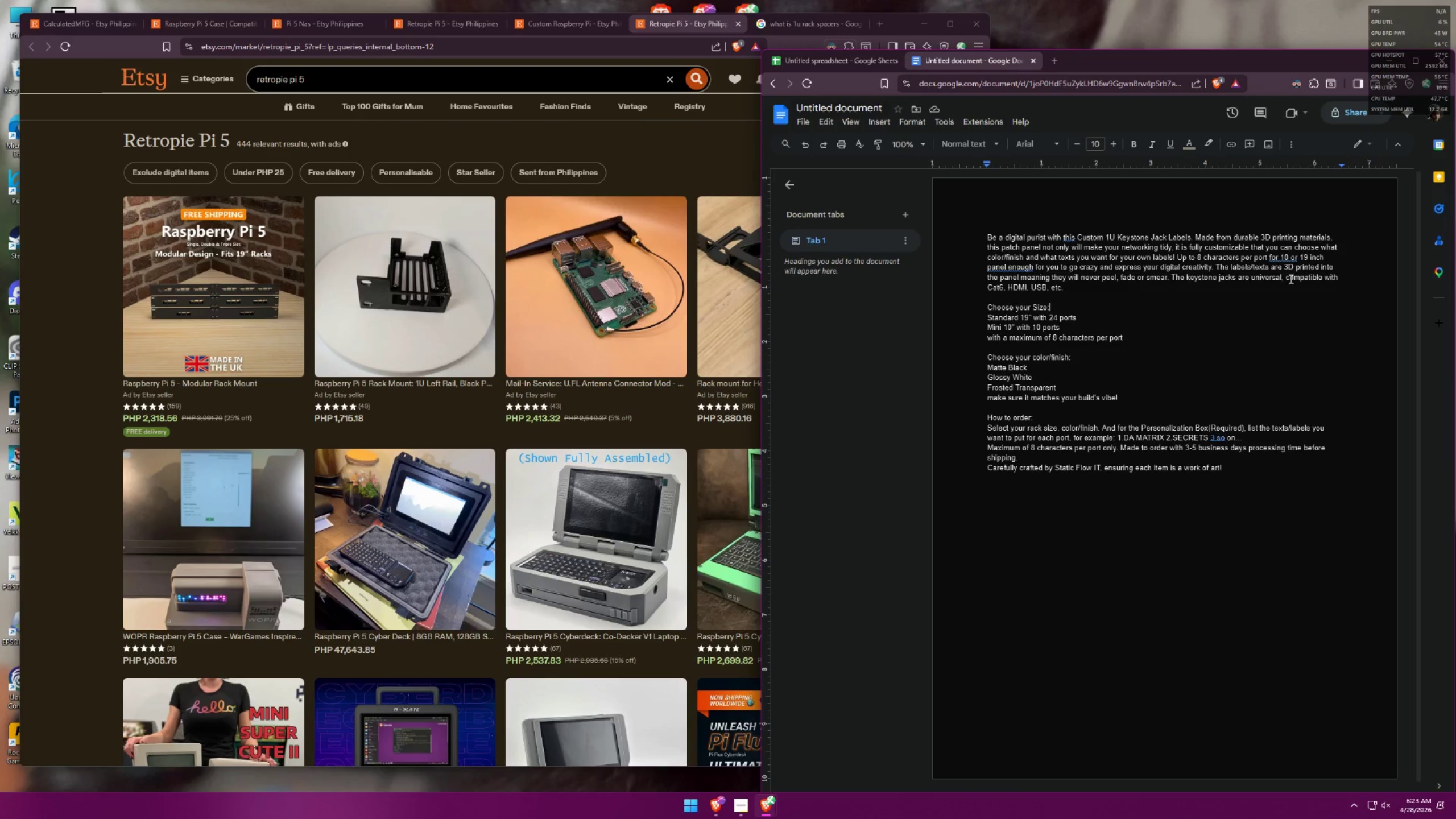 
double_click([1281, 255])
 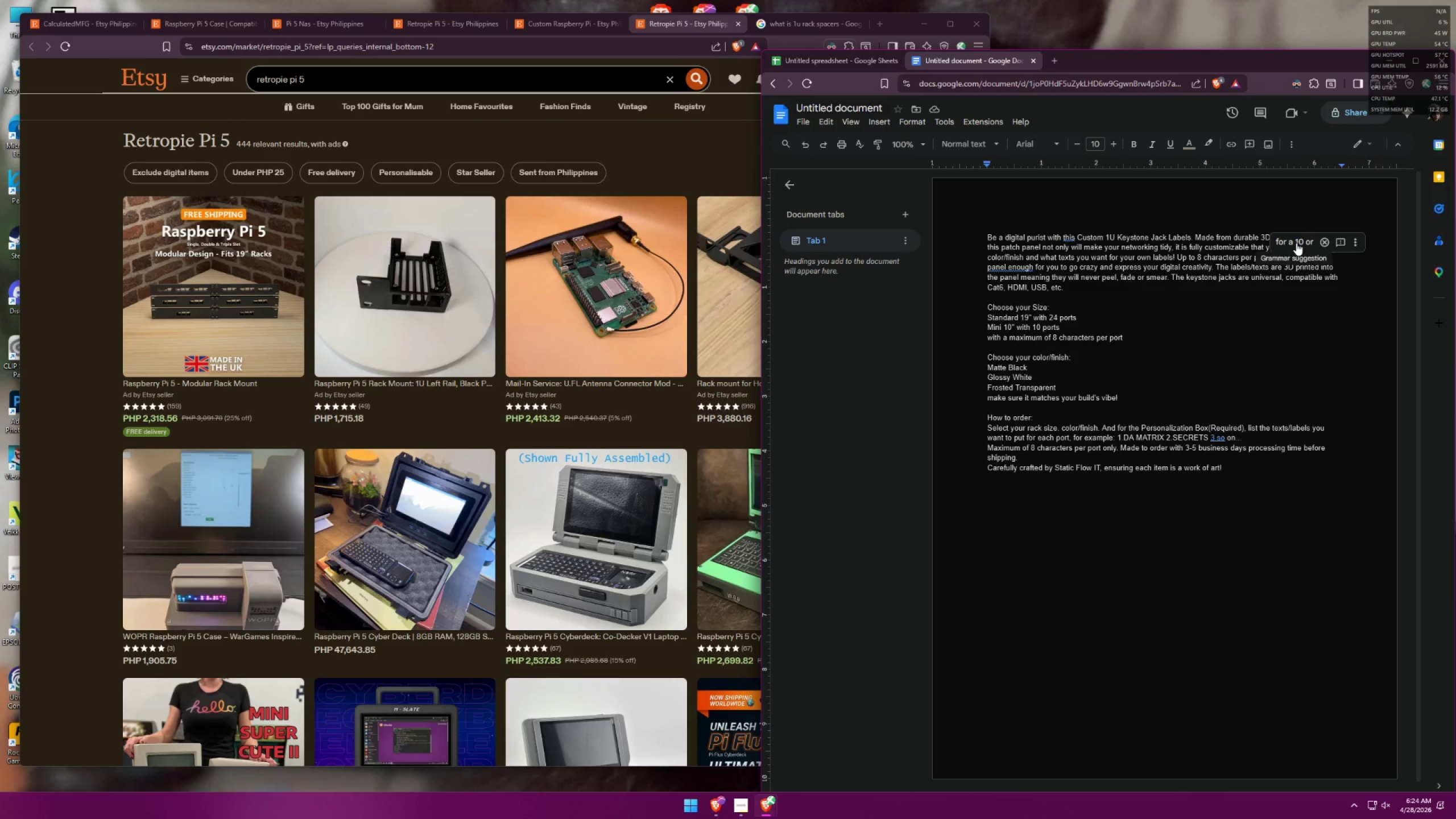 
left_click([1290, 301])
 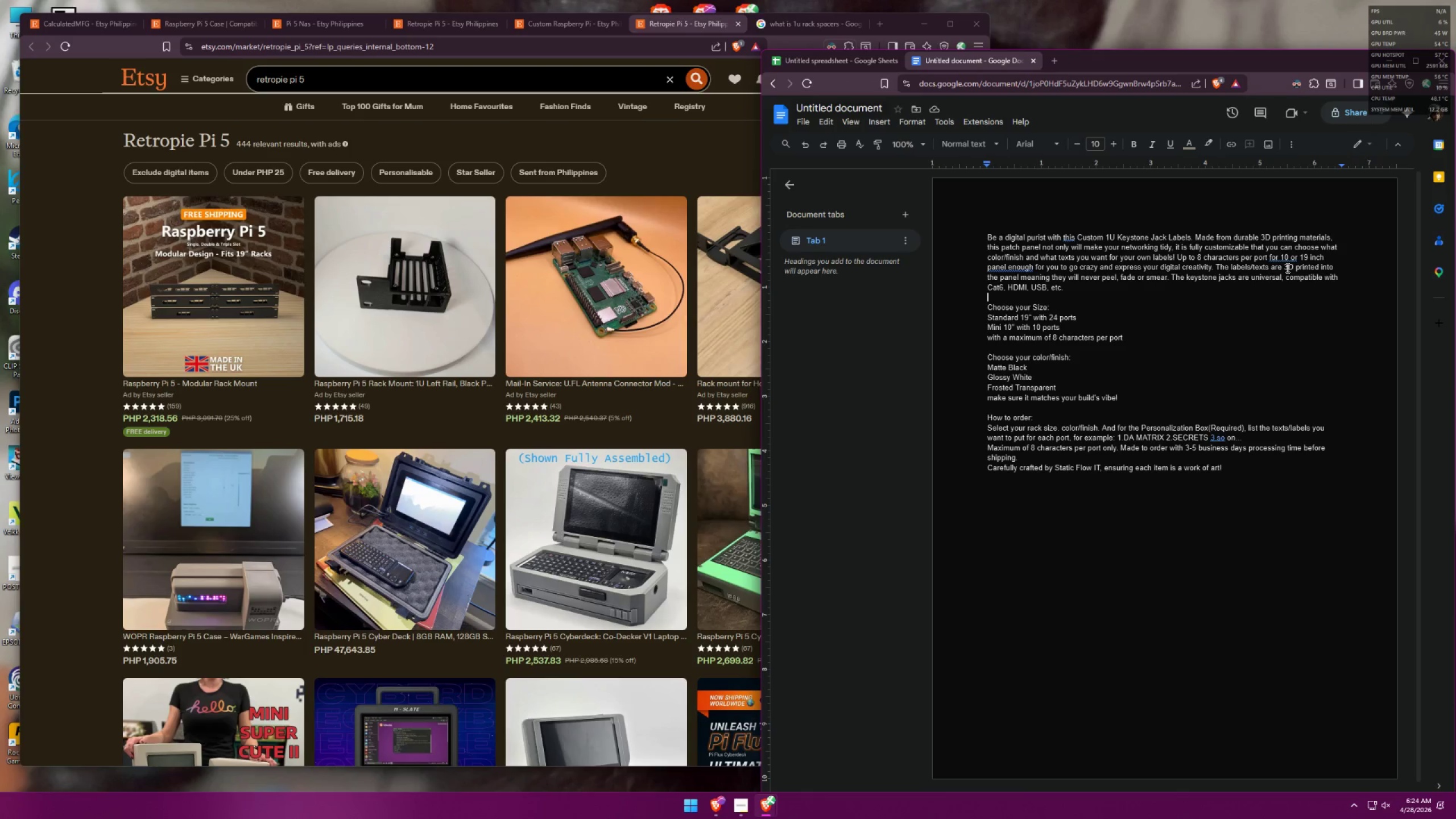 
left_click([1287, 260])
 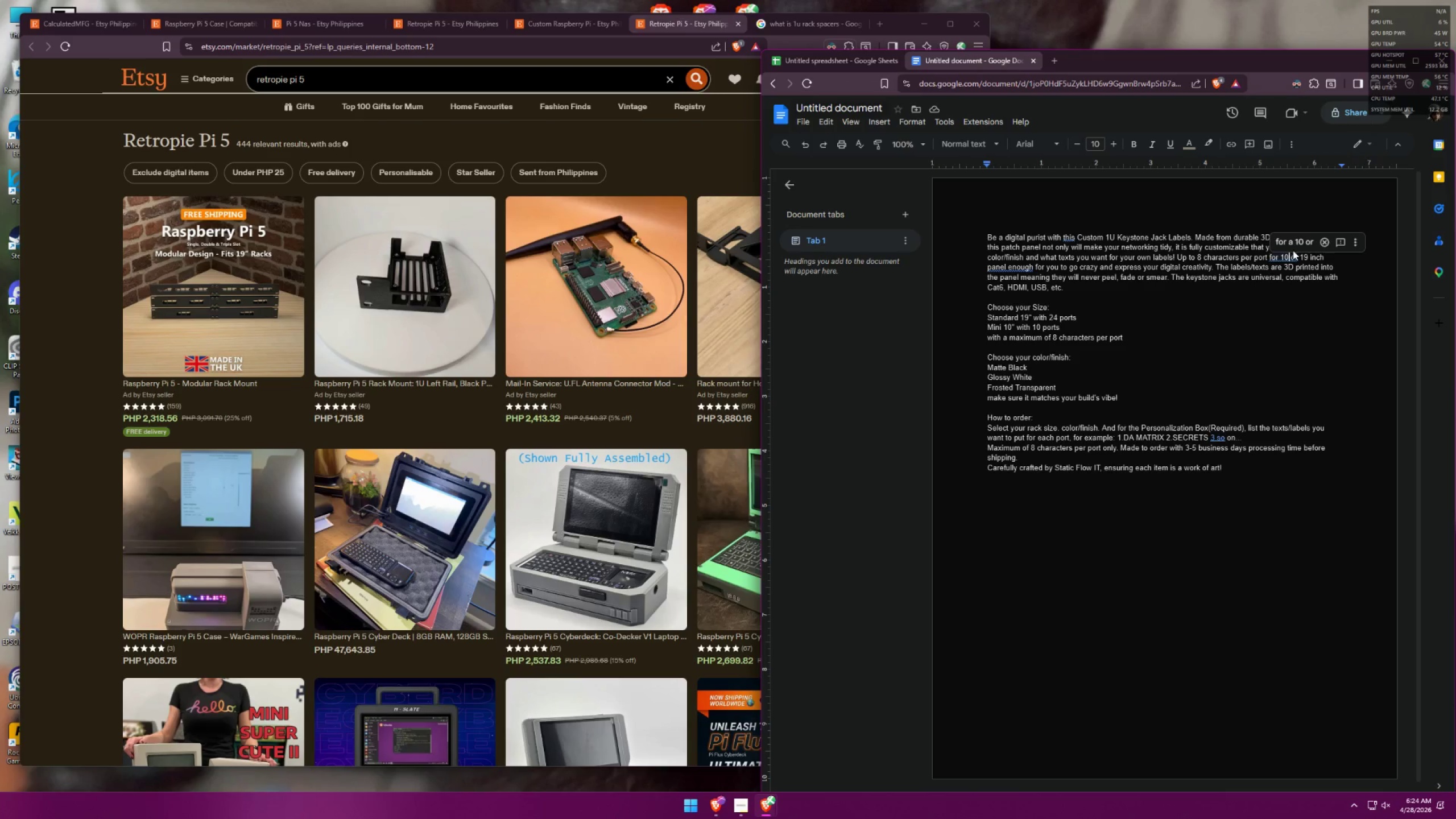 
left_click([1294, 245])
 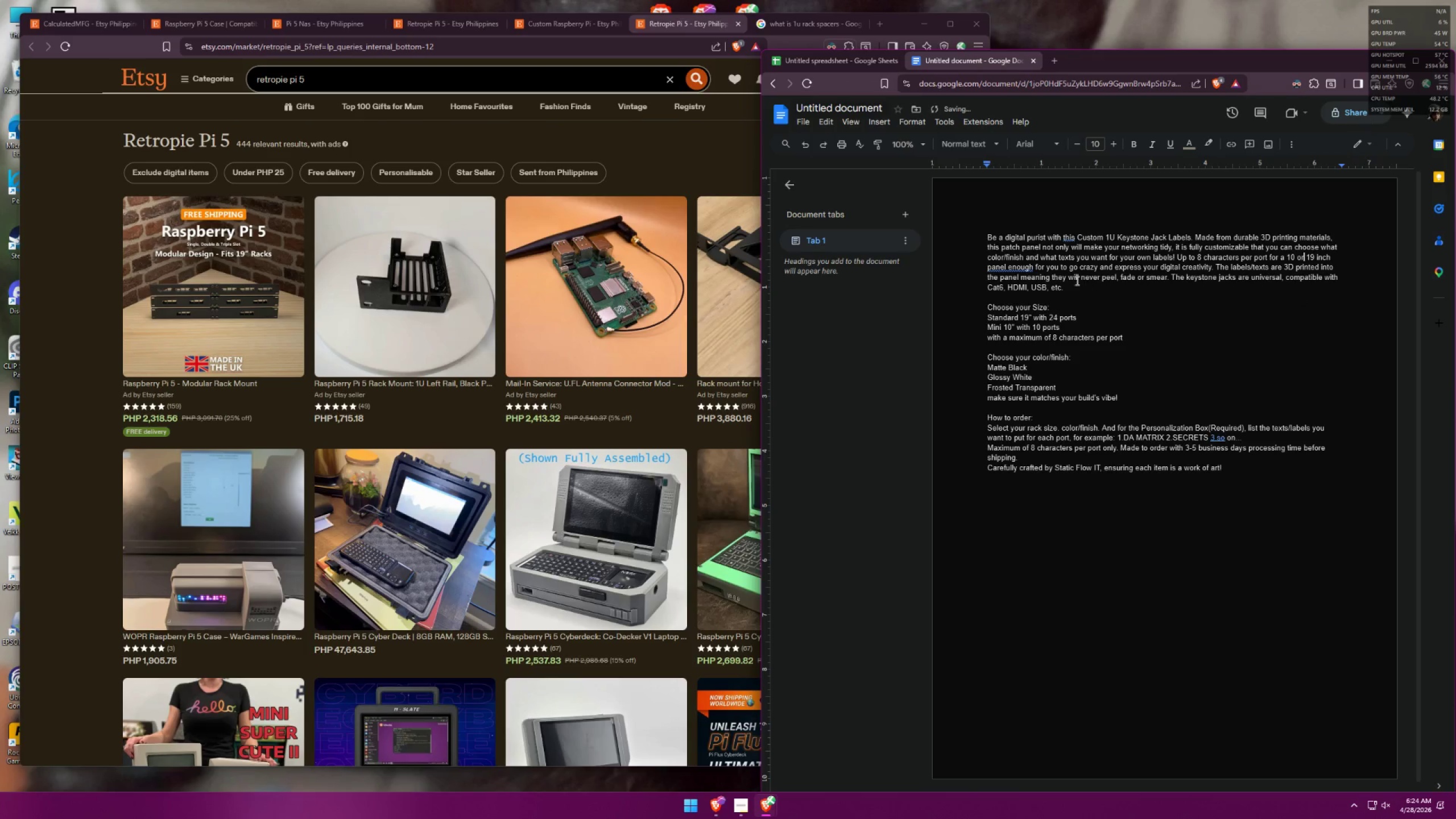 
left_click([1008, 268])
 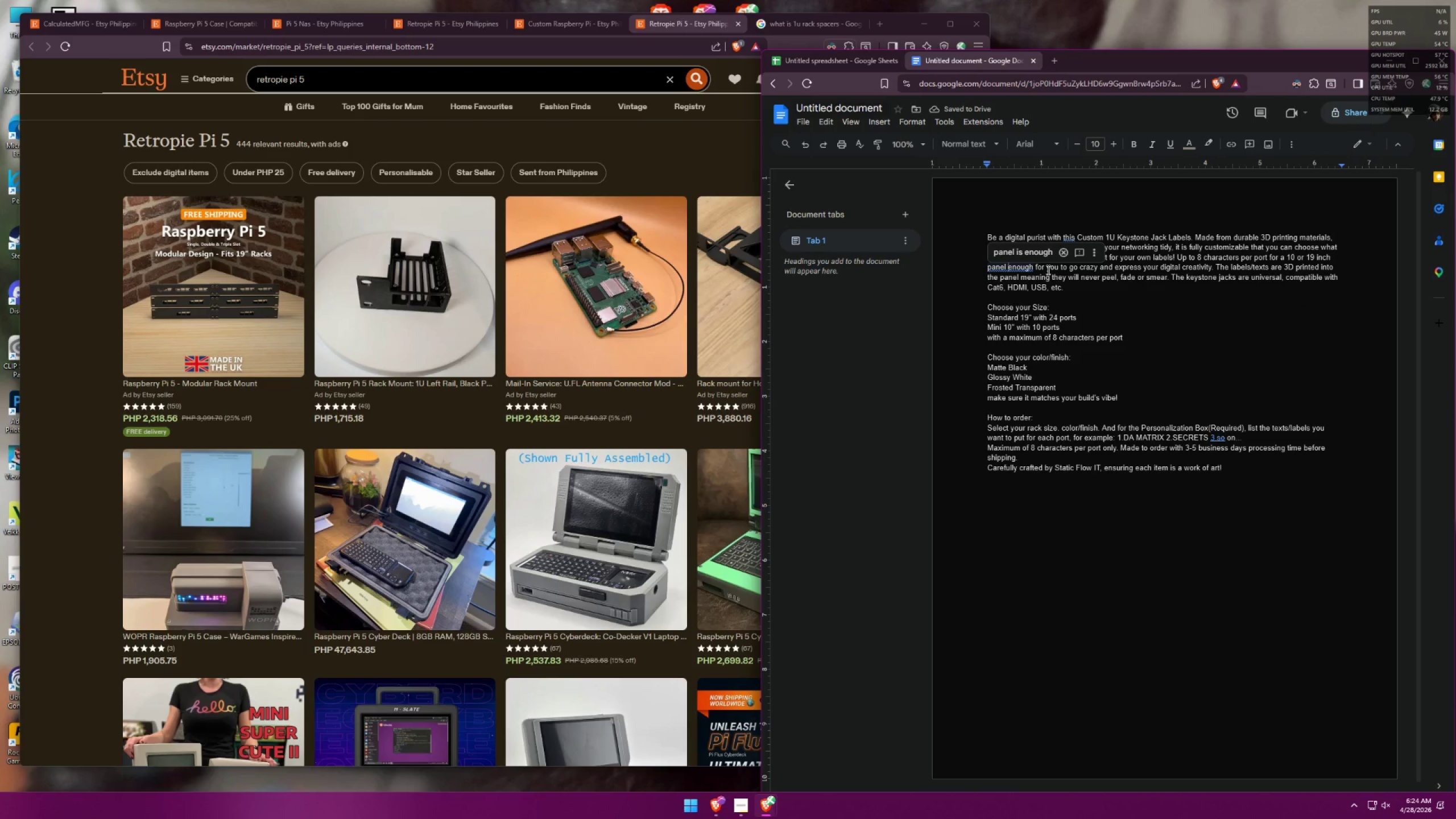 
key(Backspace)
 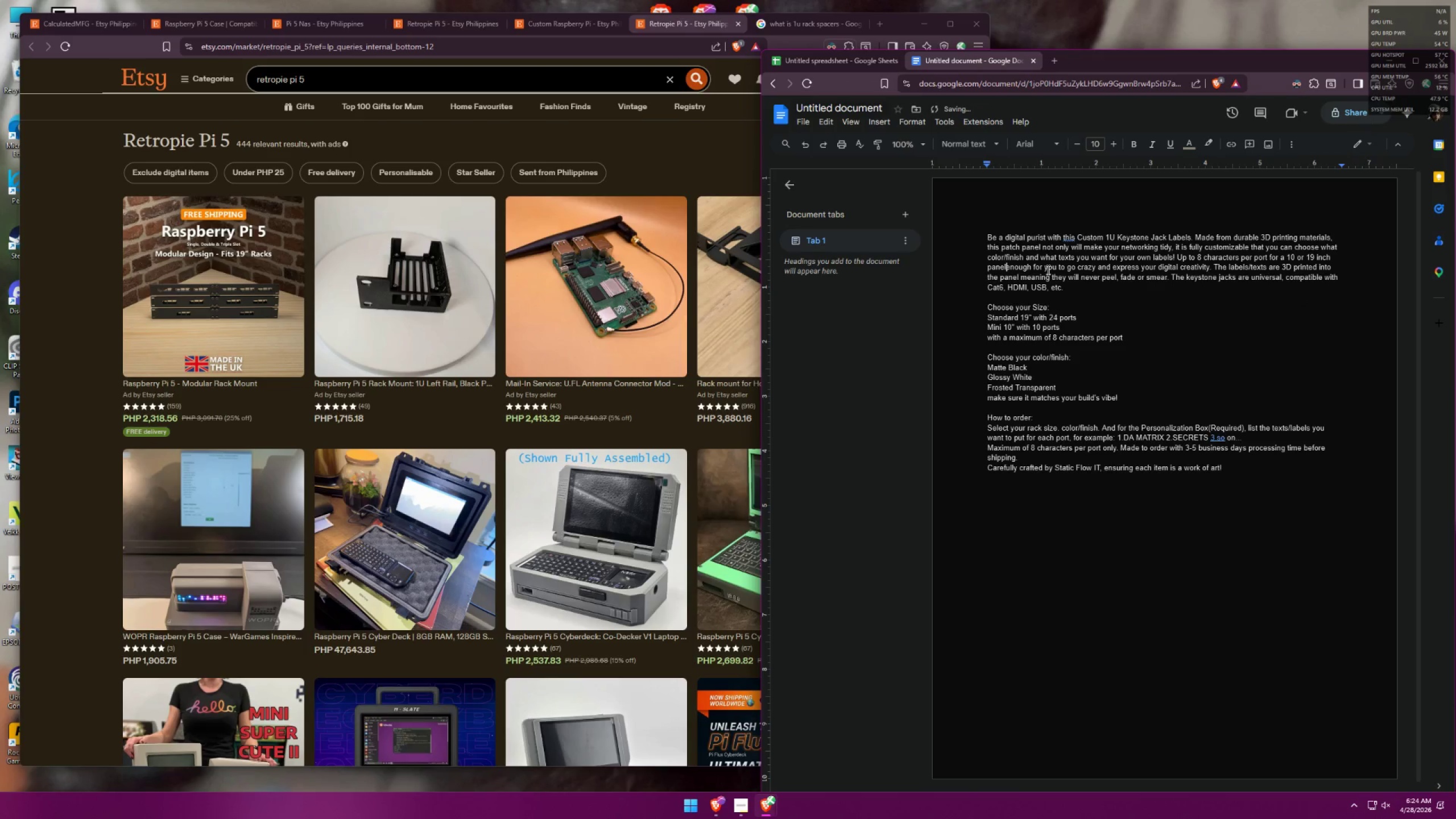 
key(Comma)
 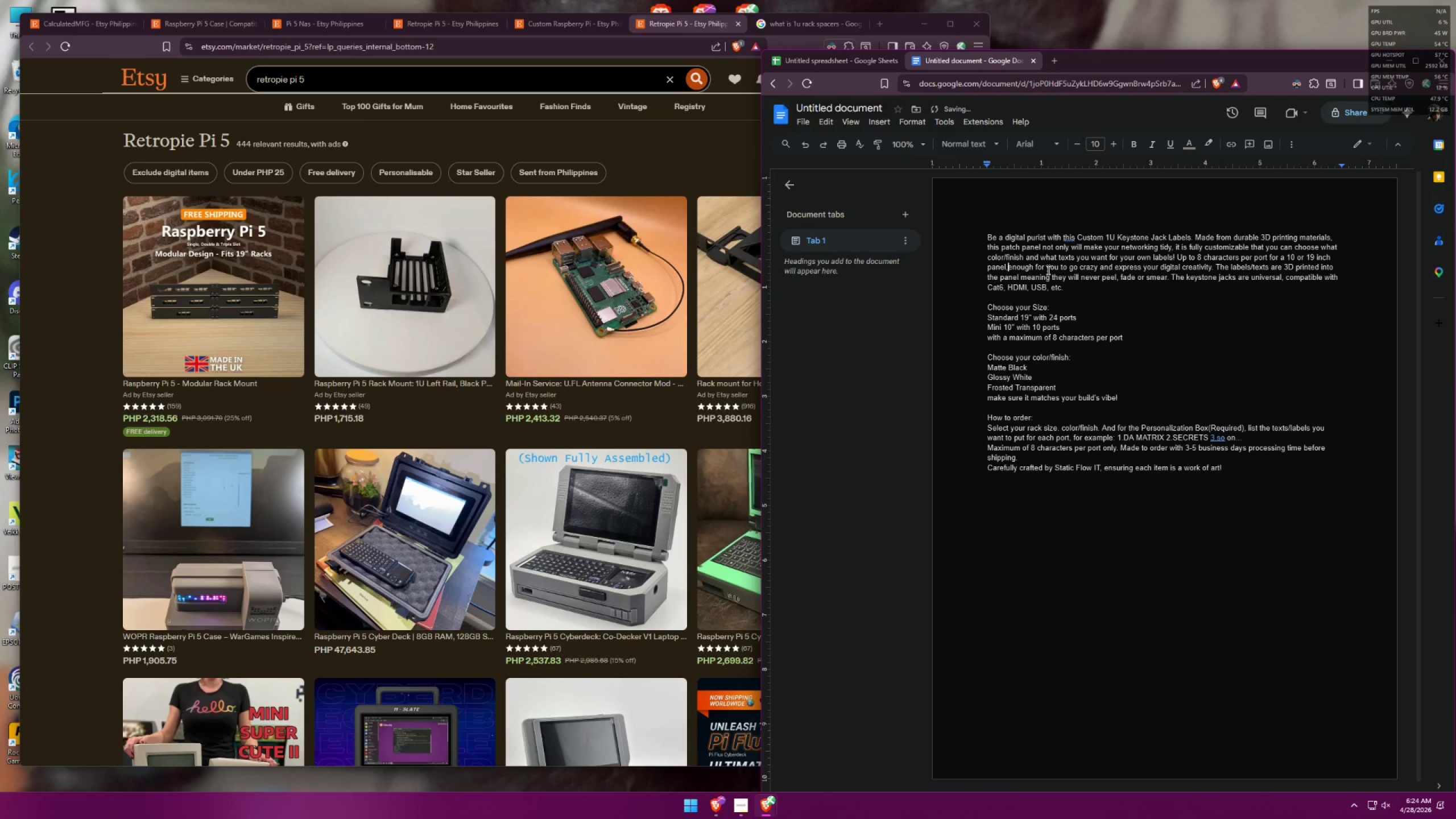 
key(Space)
 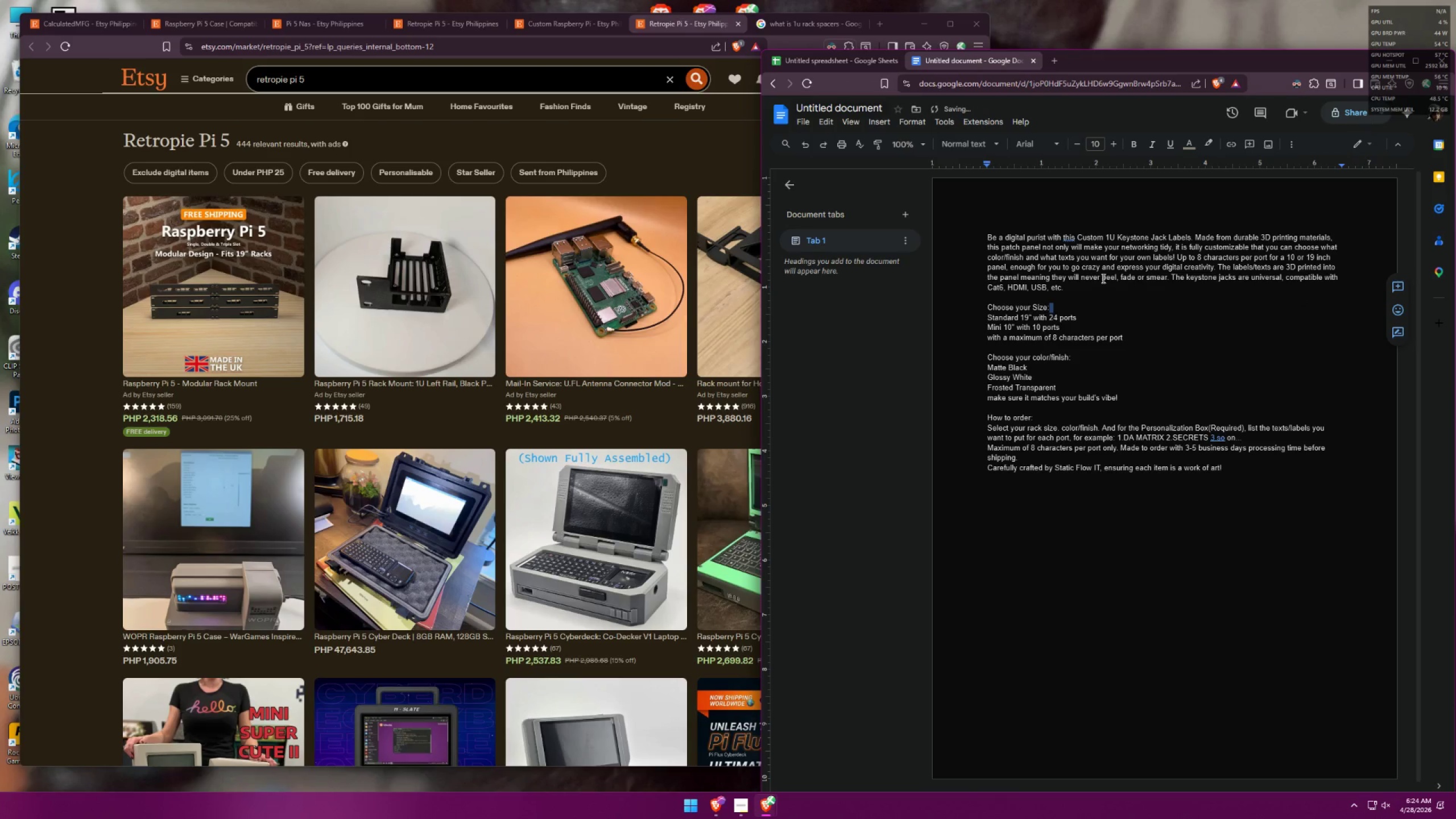 
left_click([1089, 289])
 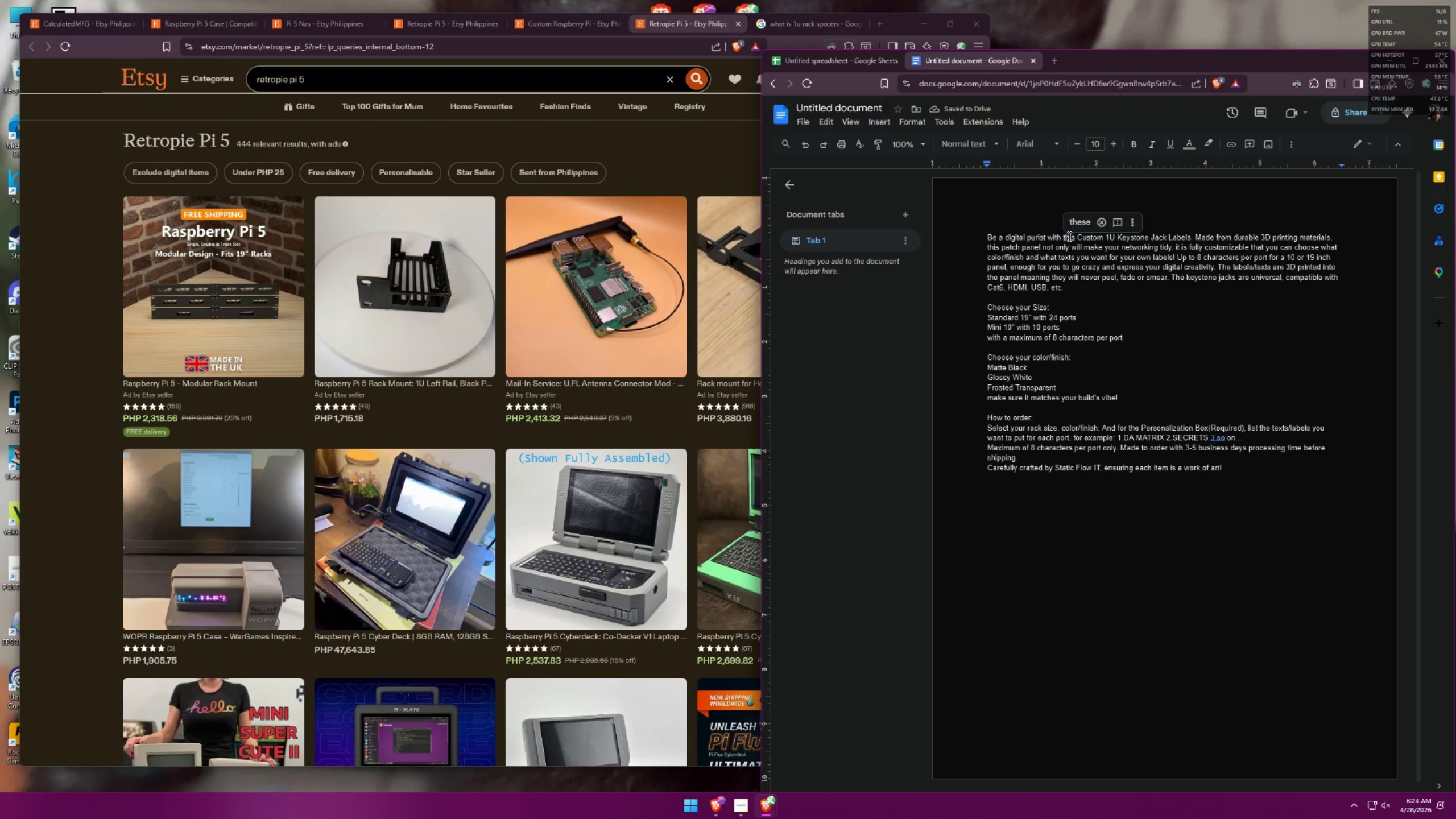 
double_click([1081, 221])
 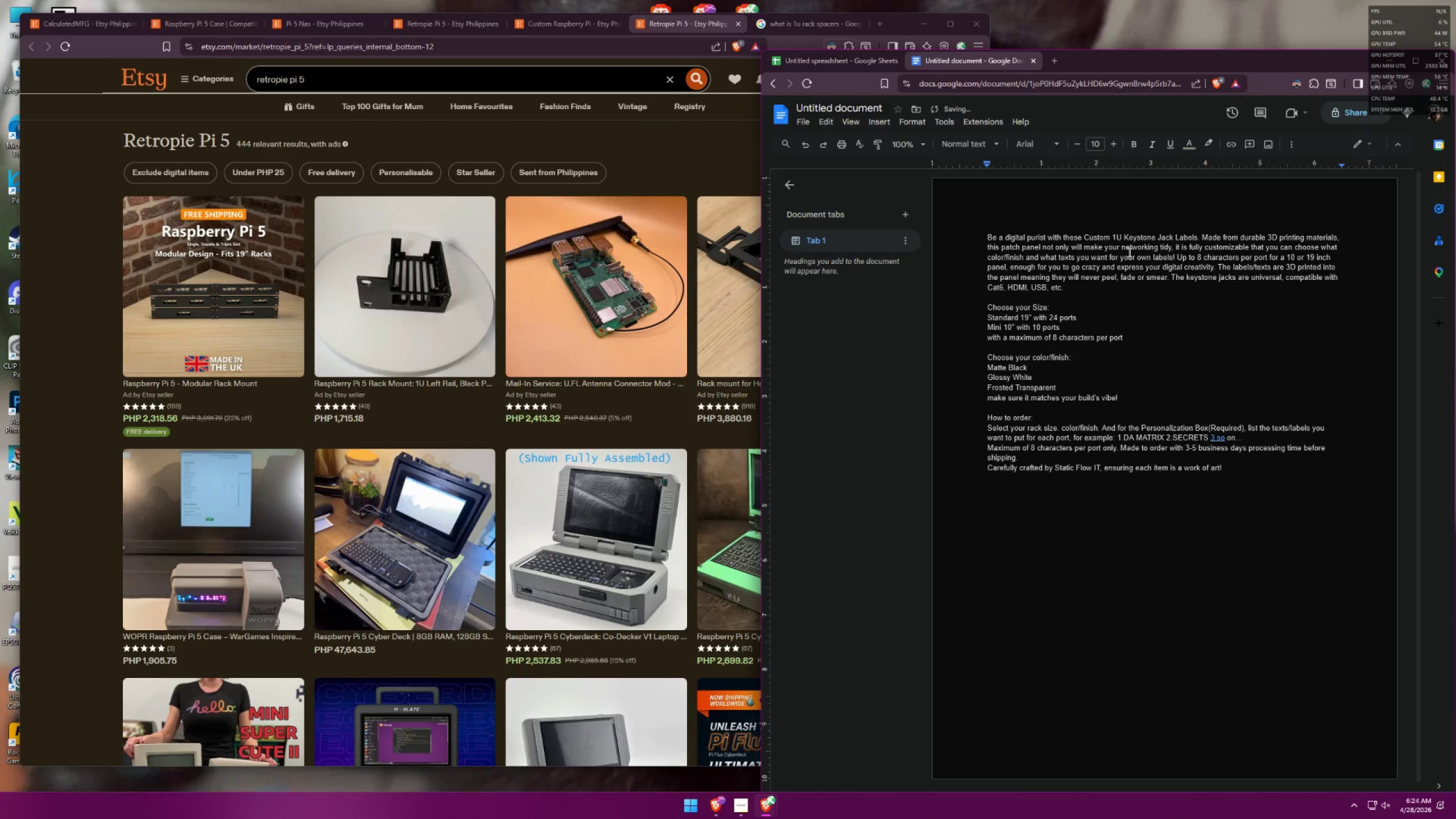 
key(Backspace)
key(Backspace)
key(Backspace)
type(is)
 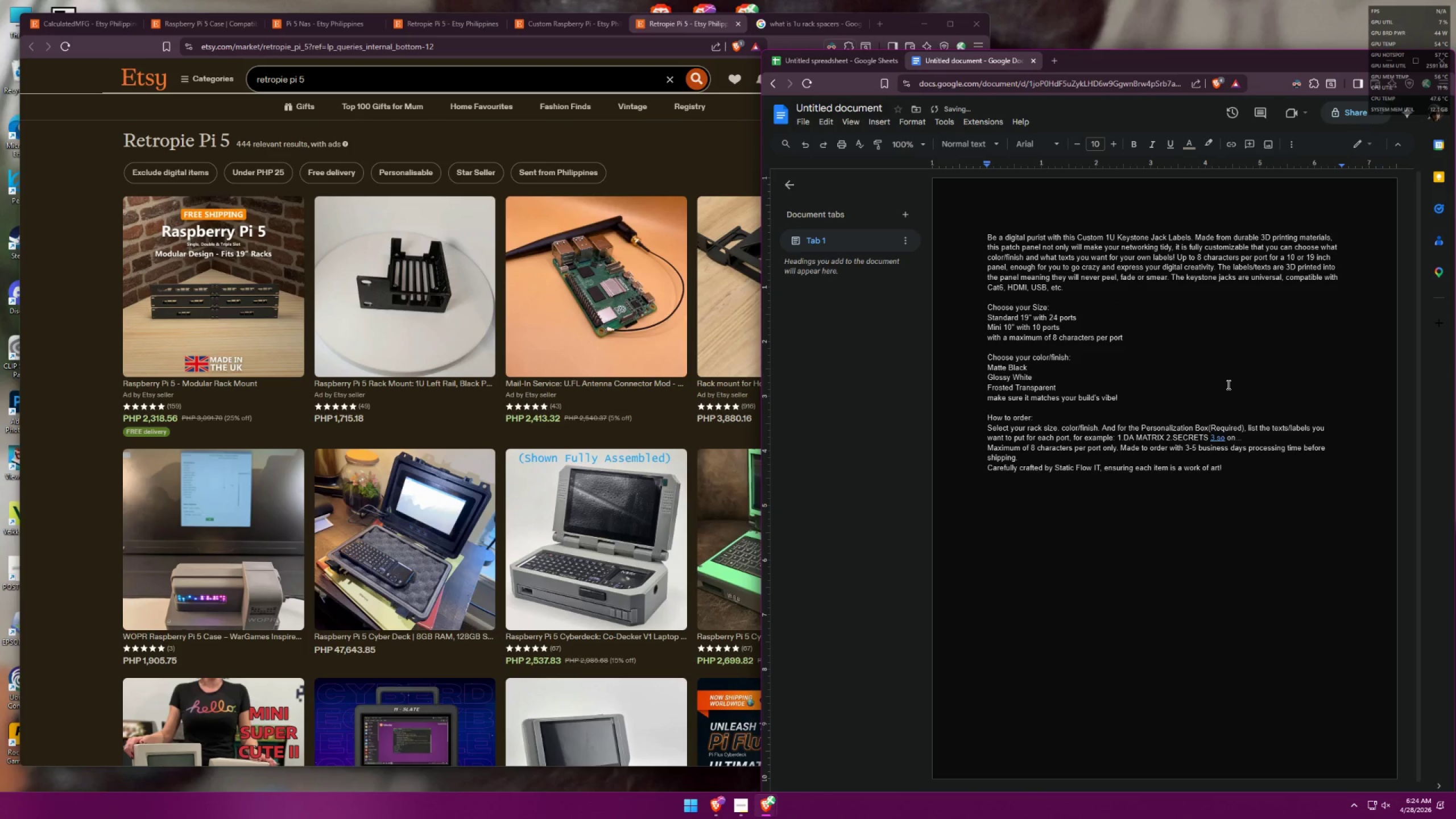 
left_click_drag(start_coordinate=[1238, 475], to_coordinate=[1028, 337])
 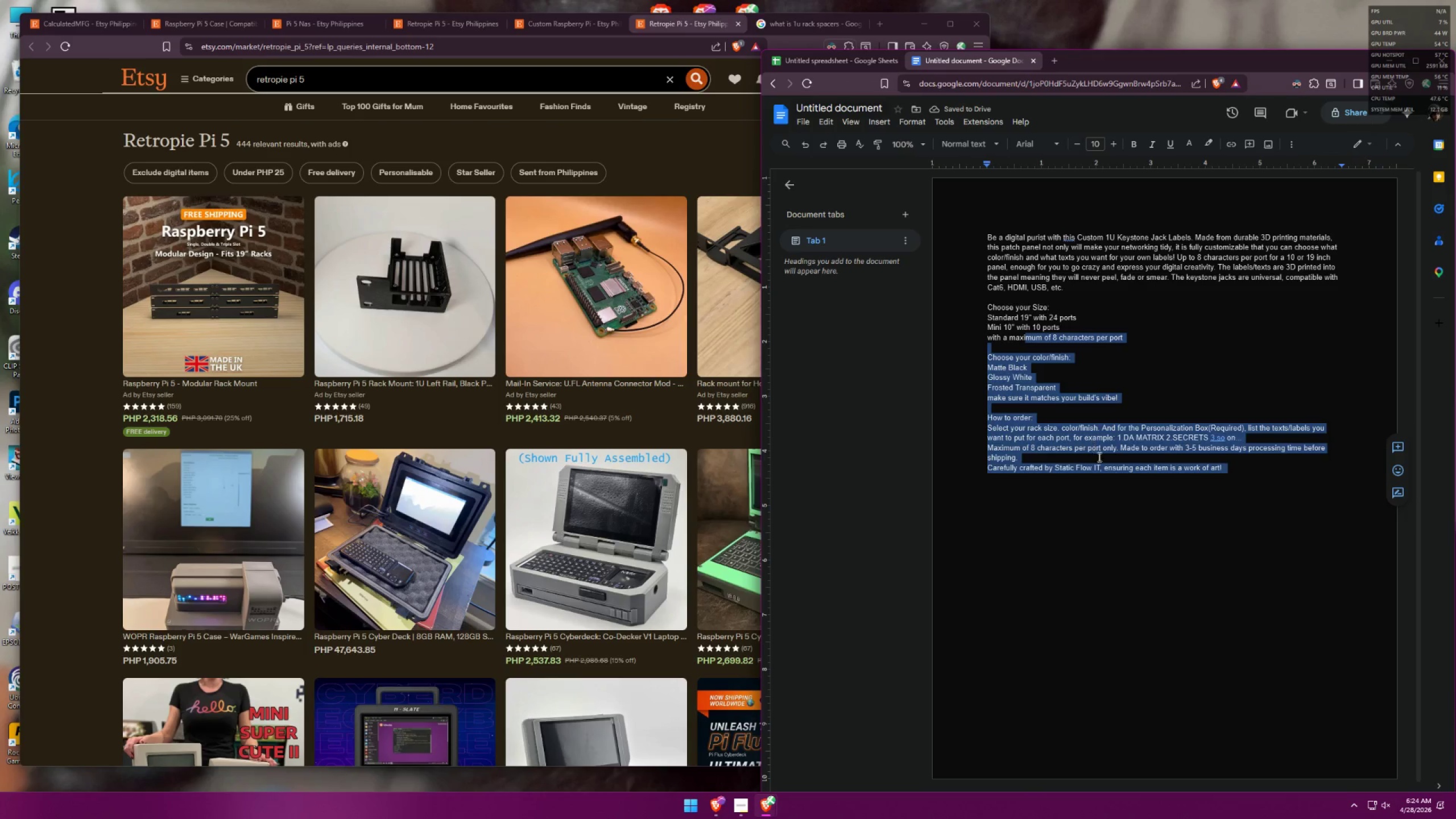 
left_click([1102, 476])
 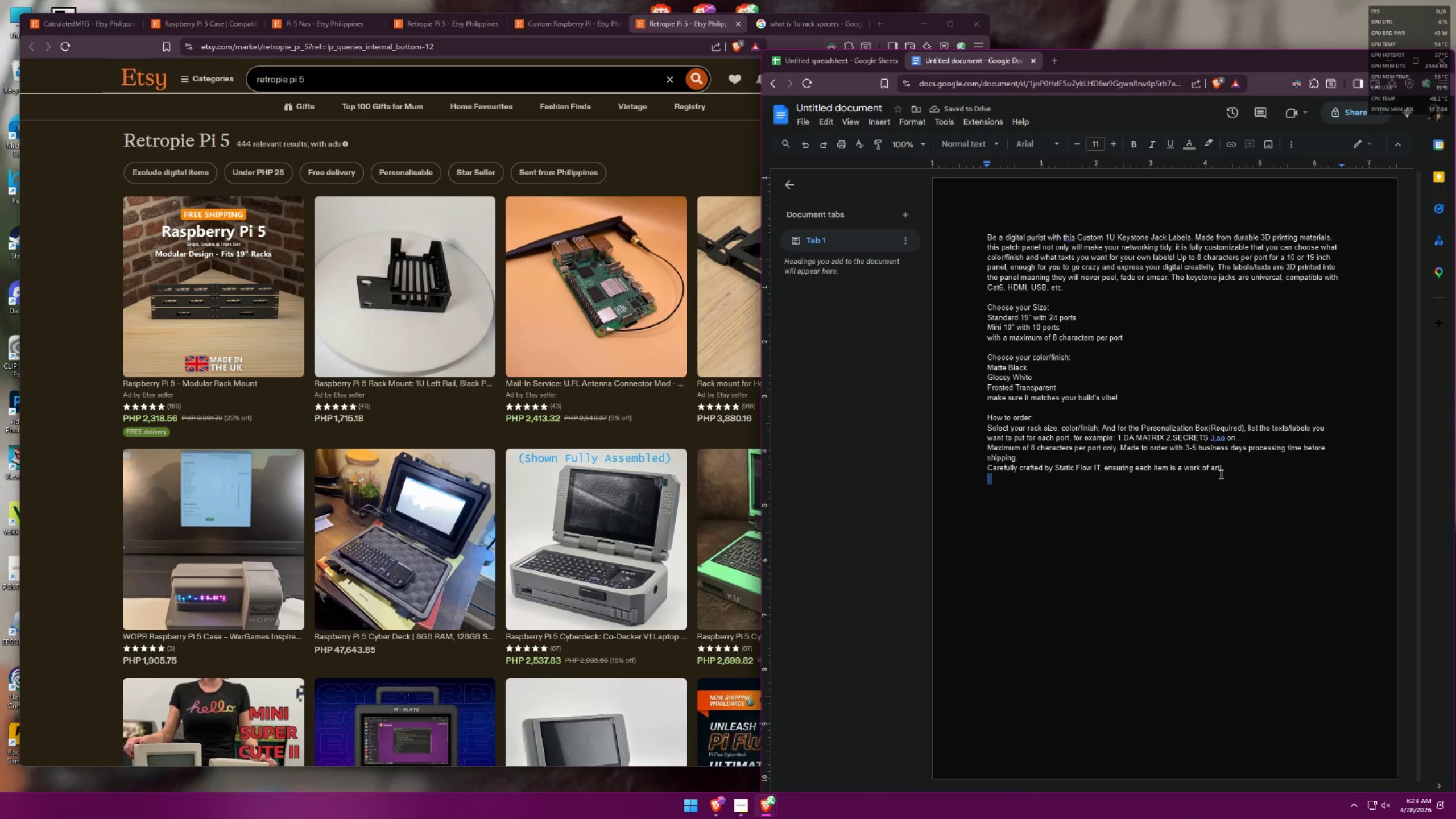 
left_click_drag(start_coordinate=[1232, 473], to_coordinate=[970, 214])
 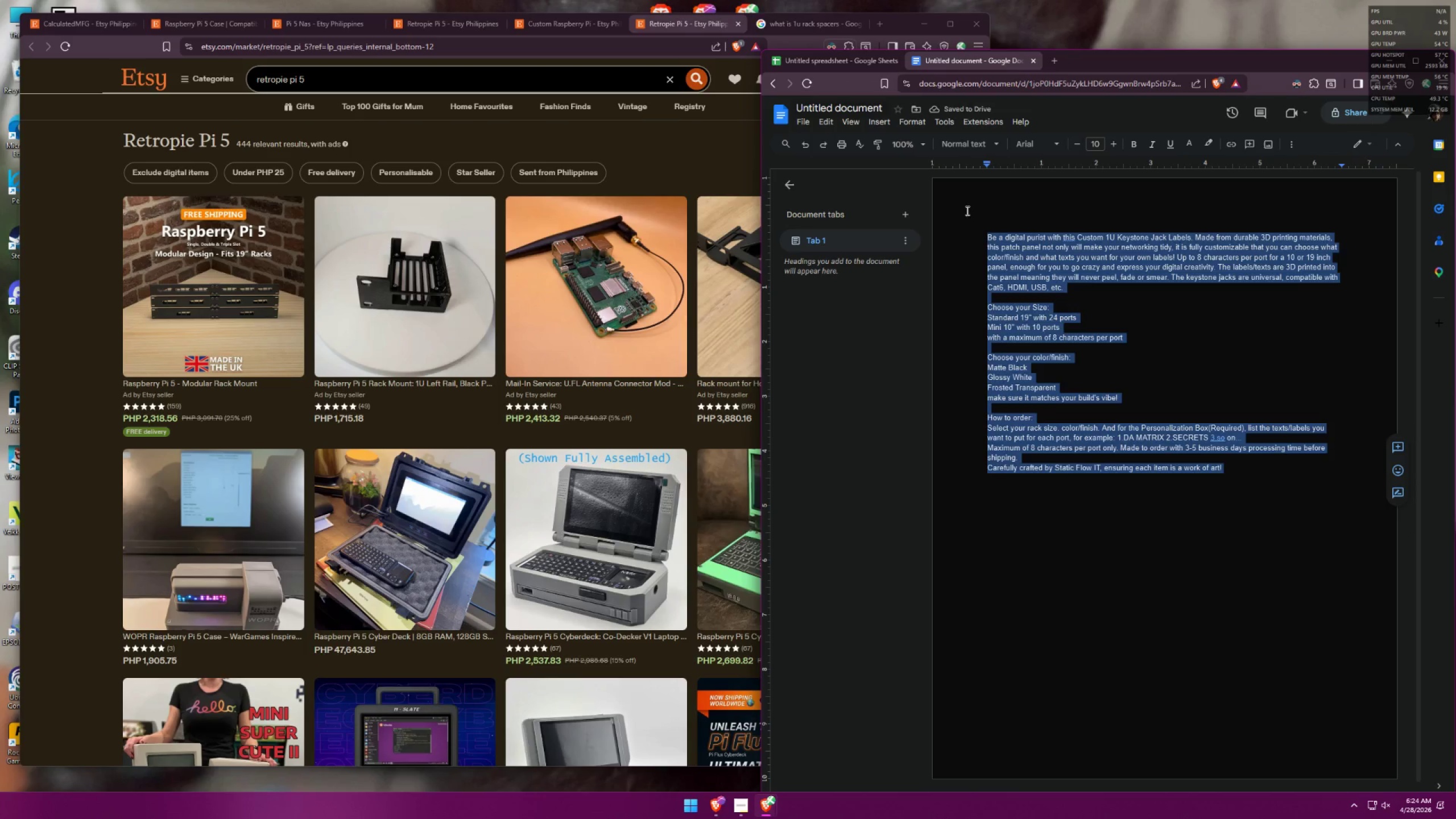 
key(Control+ControlLeft)
 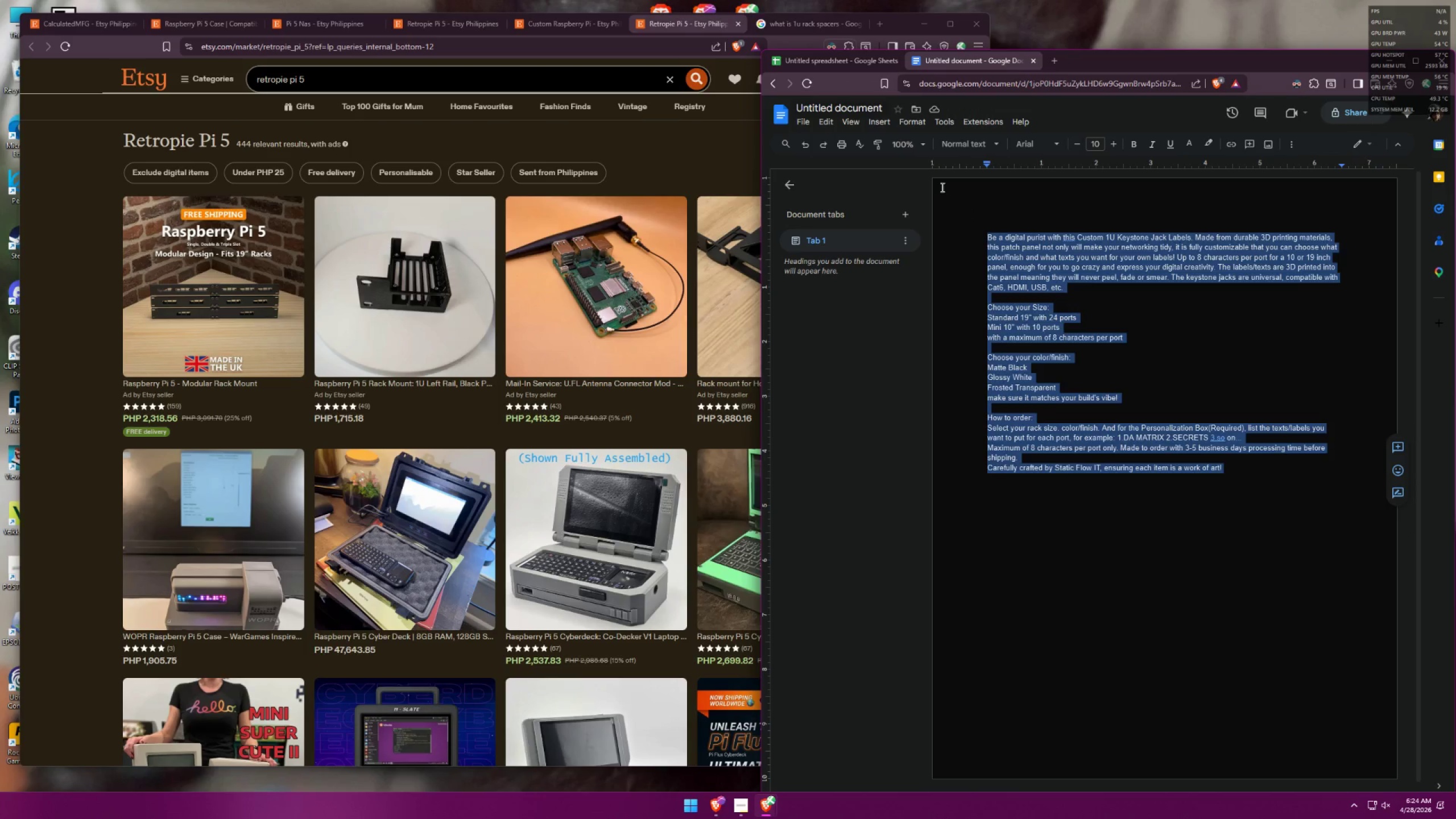 
key(Control+C)
 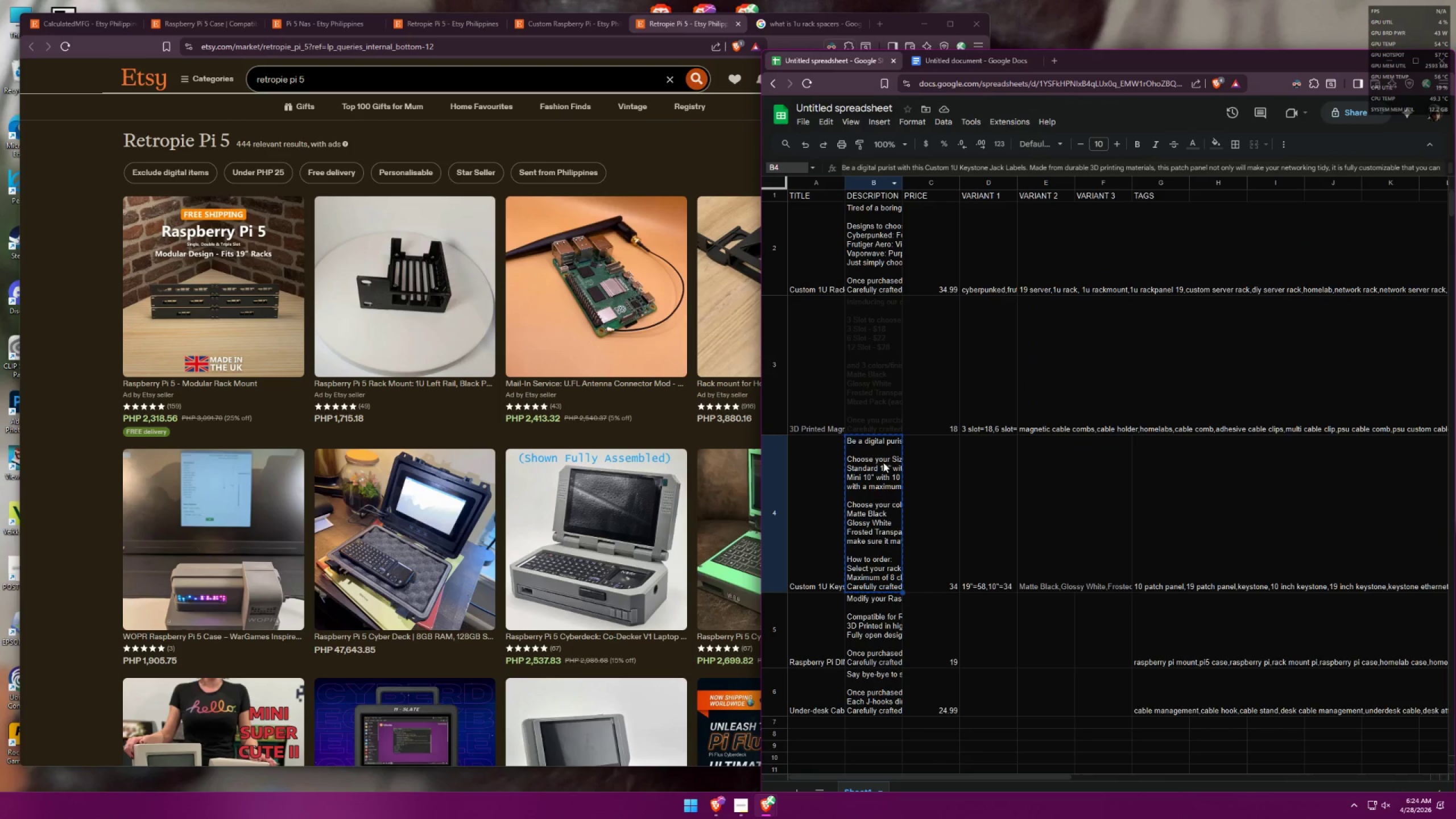 
double_click([875, 480])
 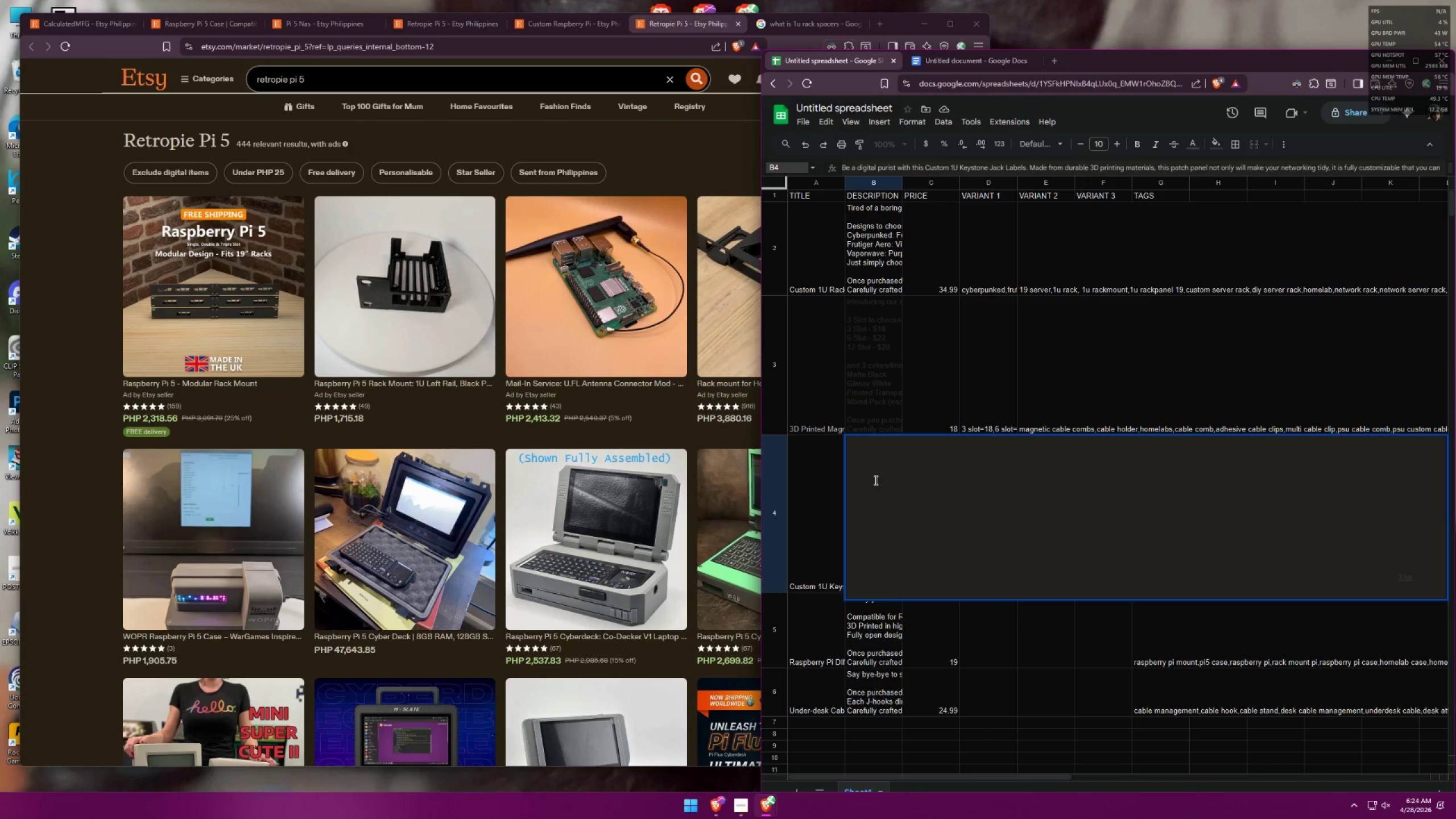 
key(Control+A)
 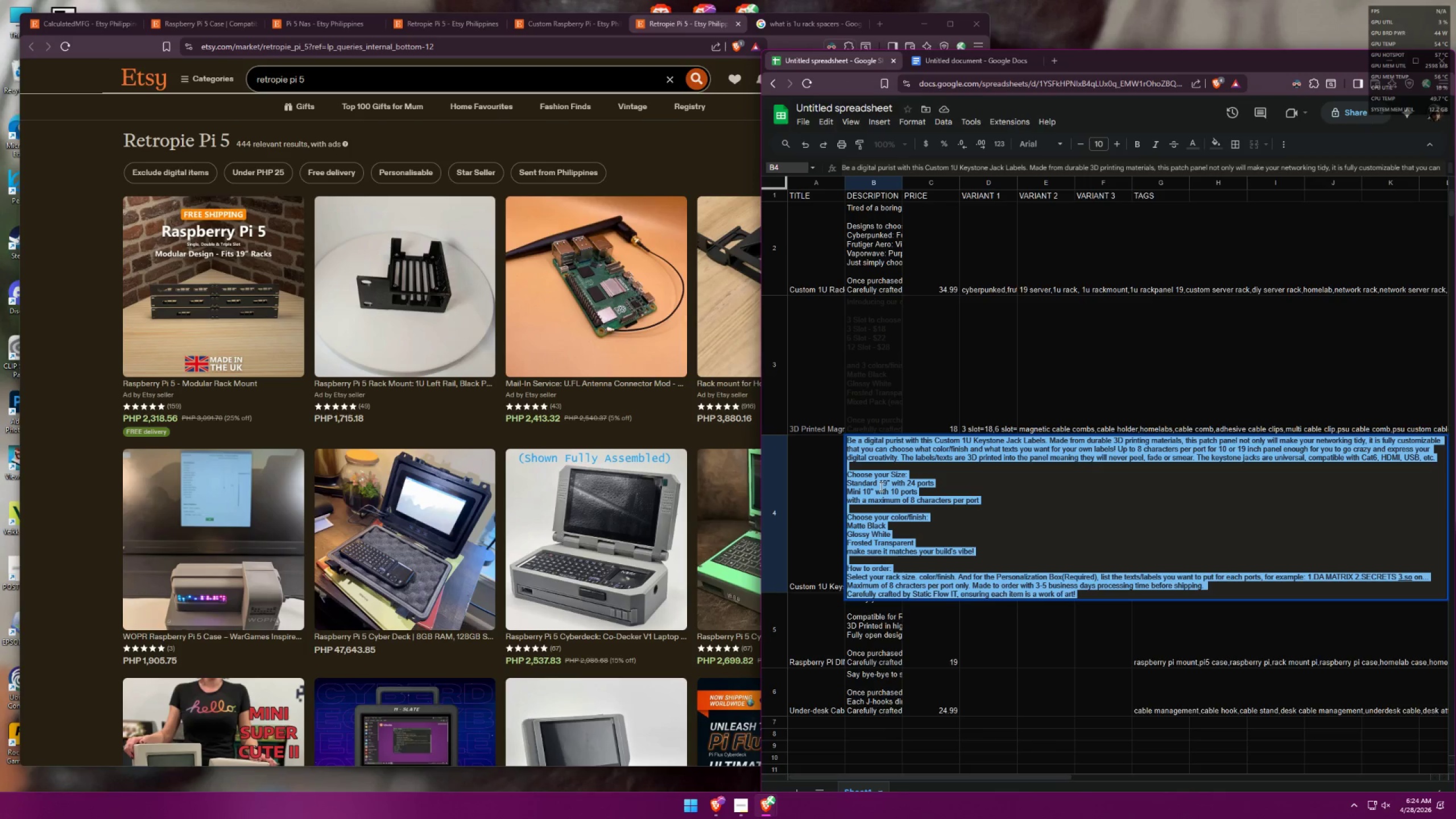 
key(Backspace)
 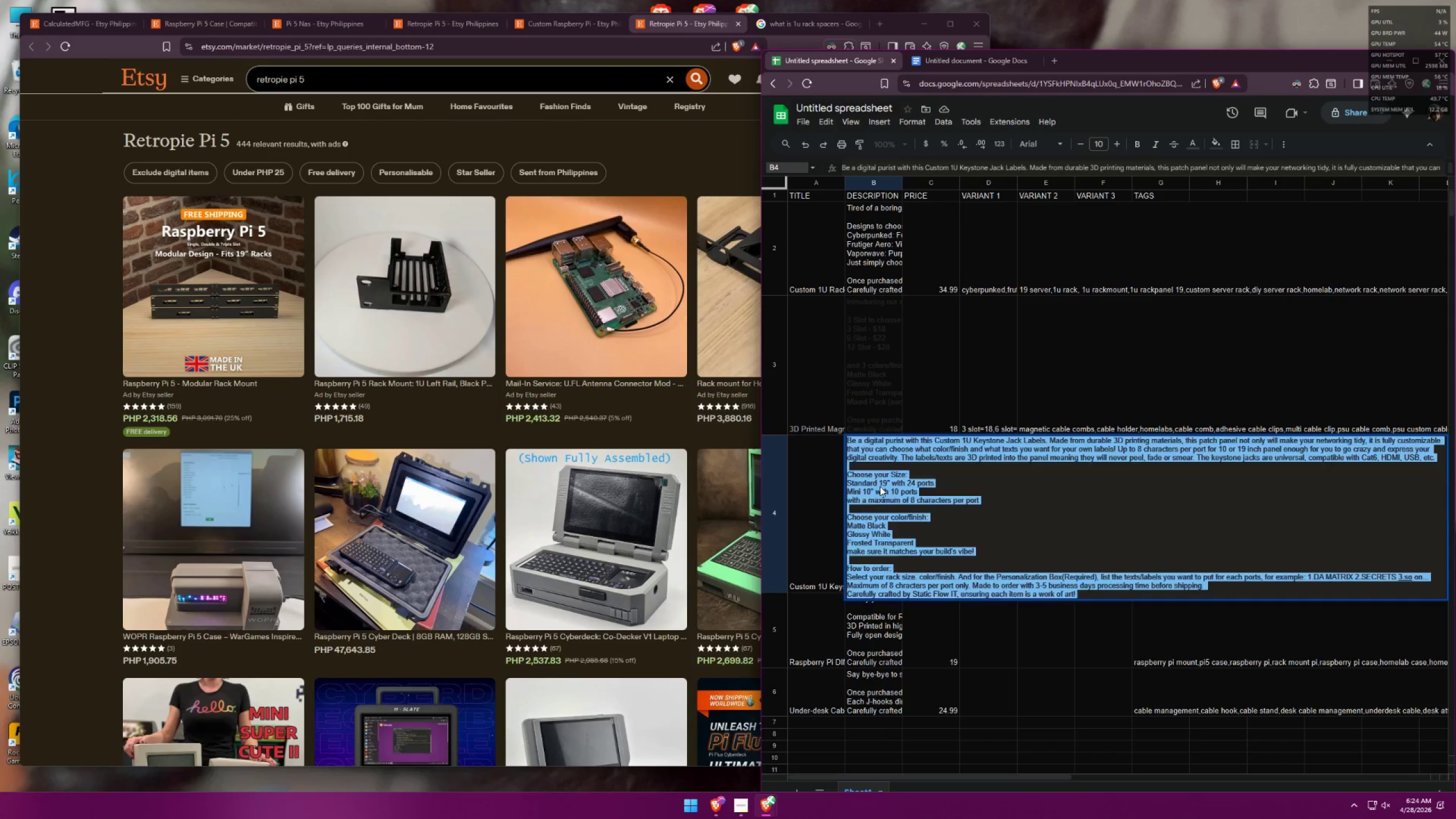 
key(Control+ControlLeft)
 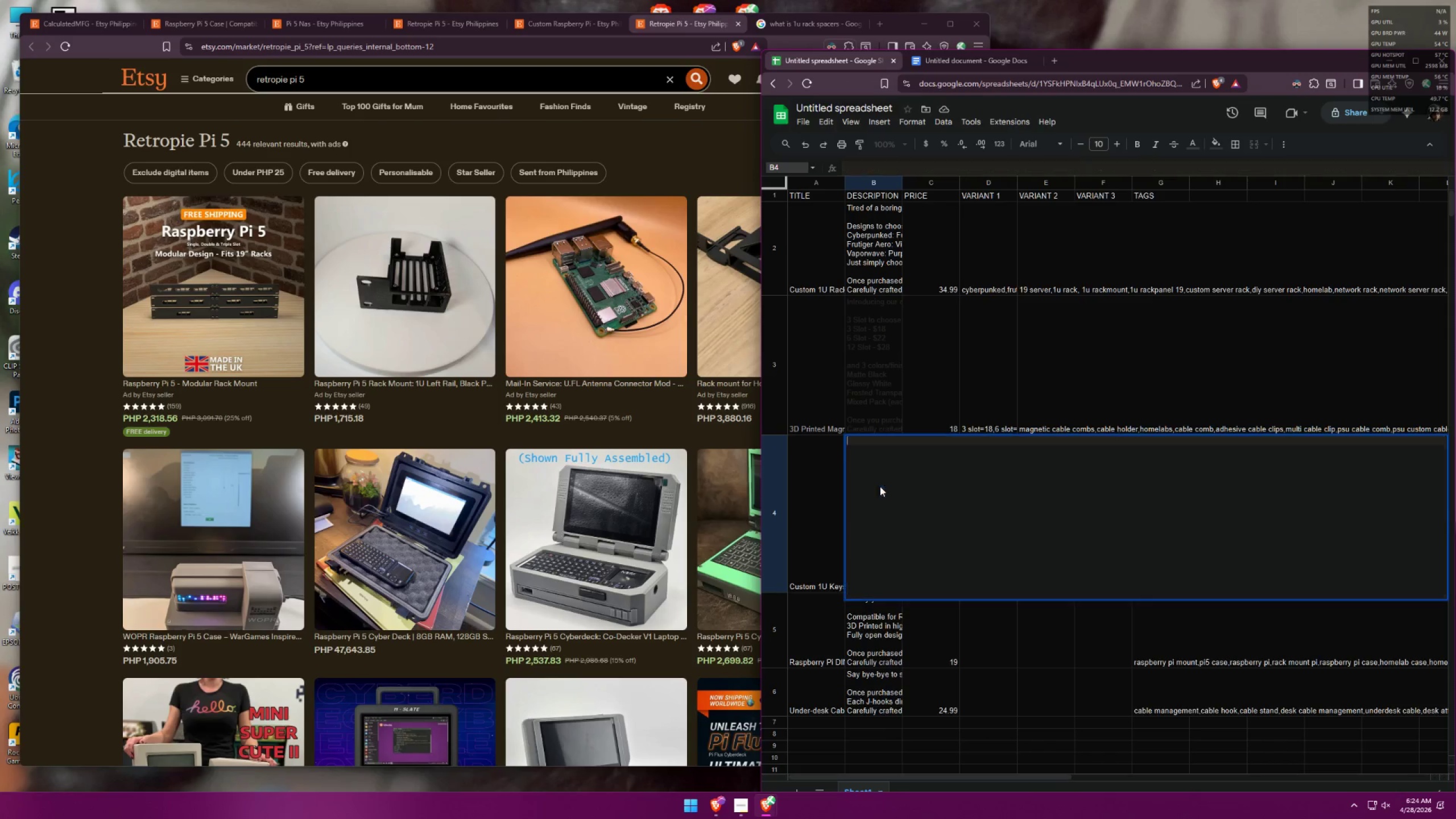 
key(Control+V)
 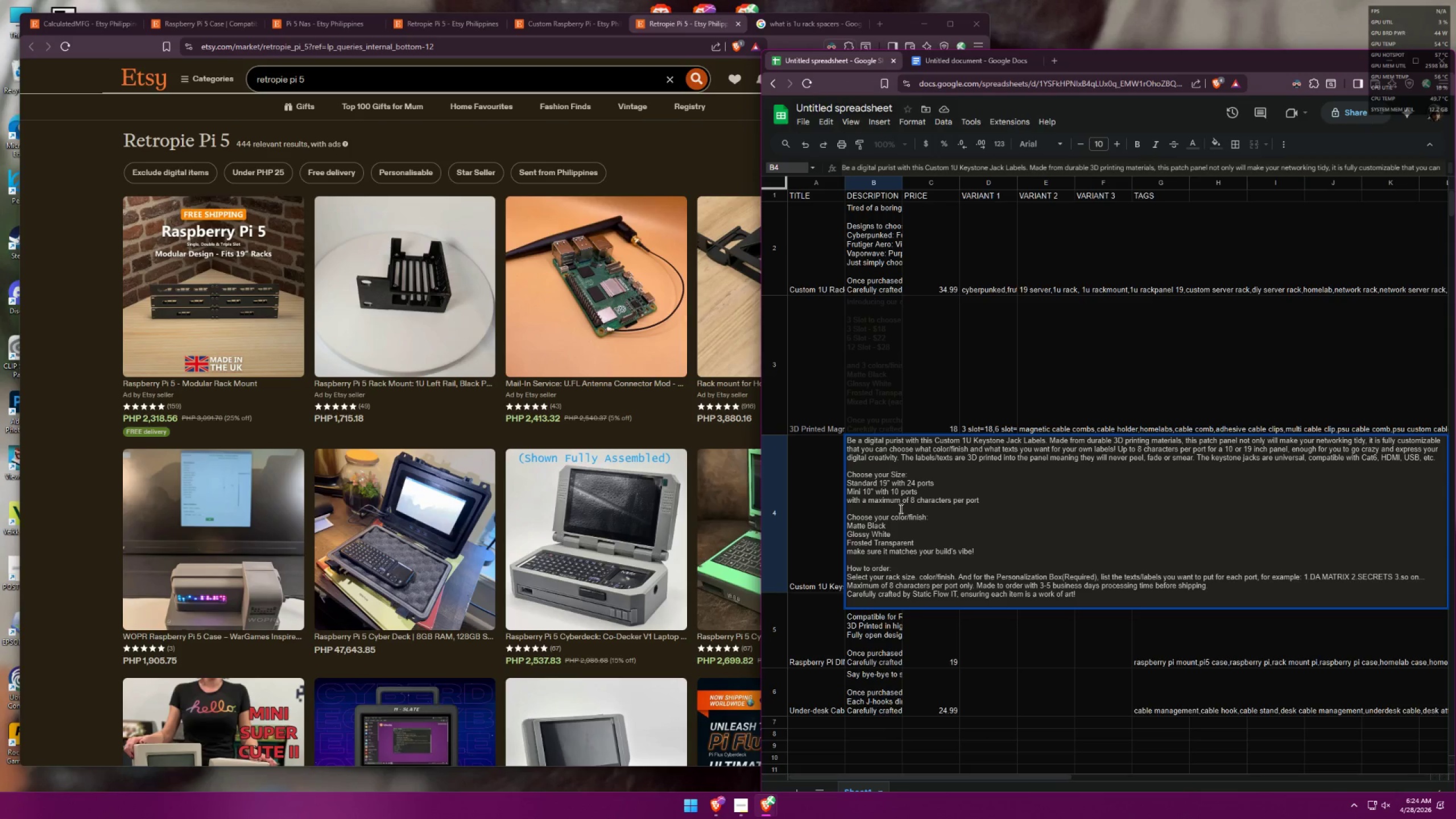 
key(Backspace)
 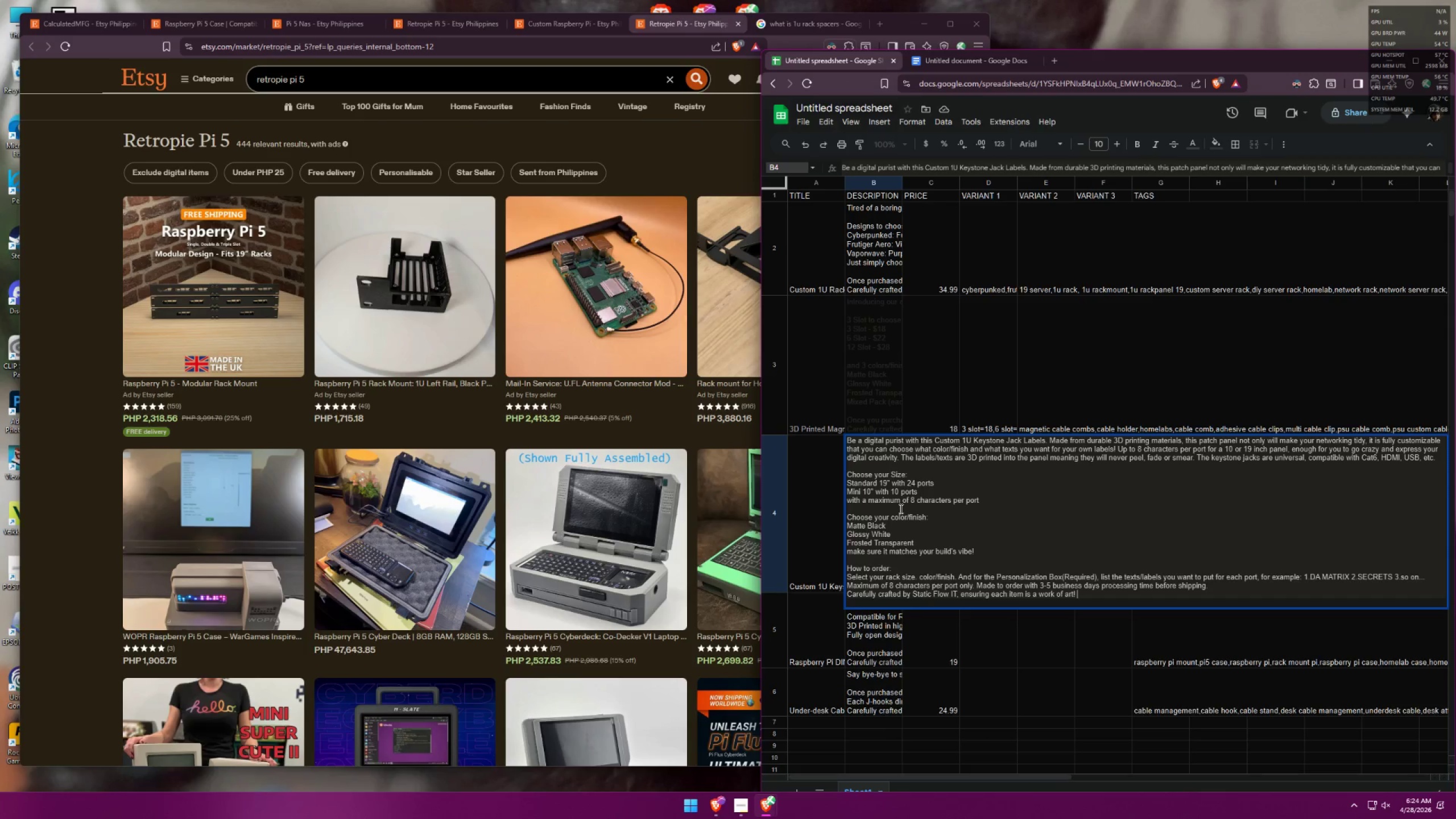 
hold_key(key=ControlLeft, duration=0.33)
 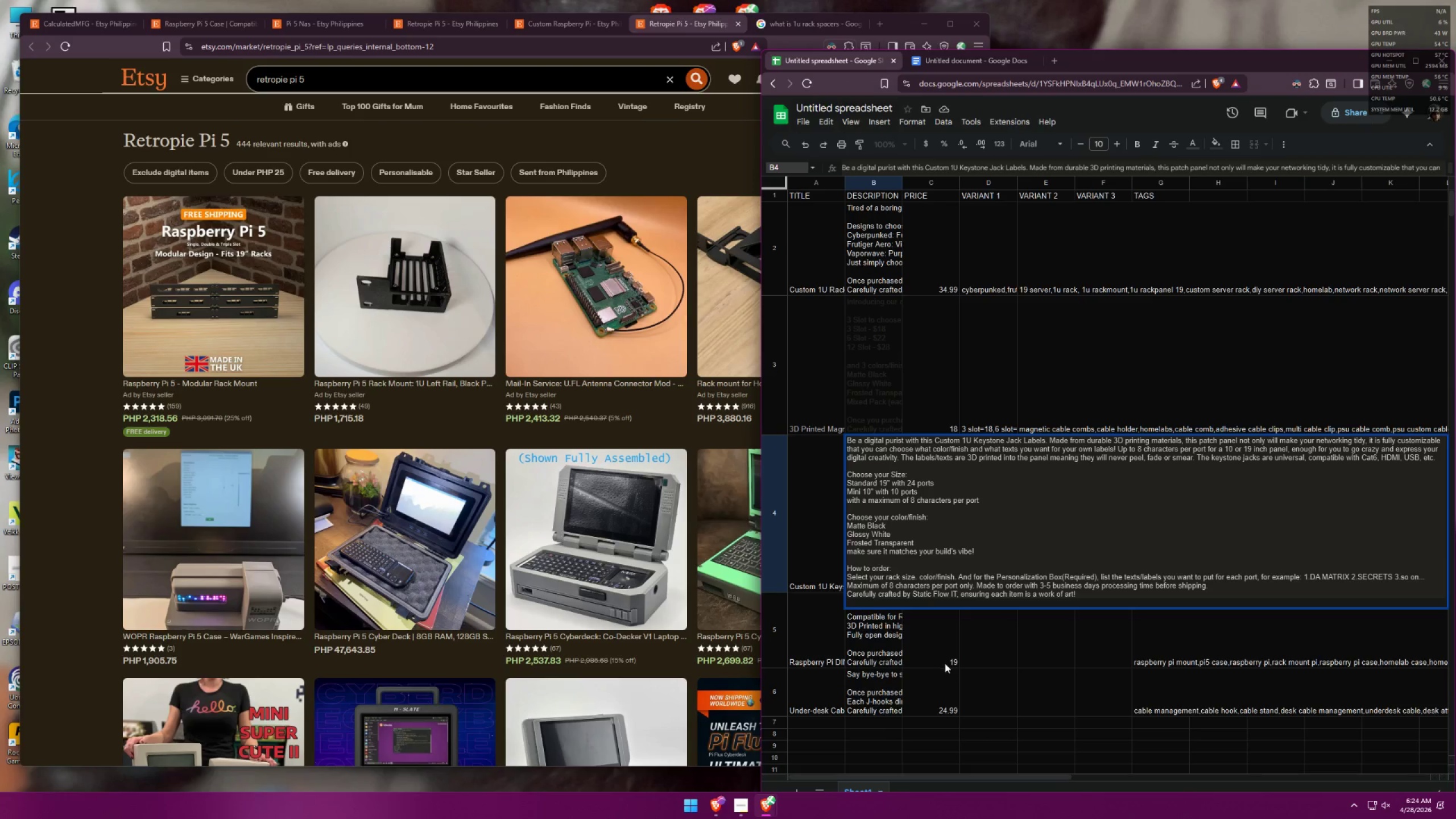 
left_click([956, 648])
 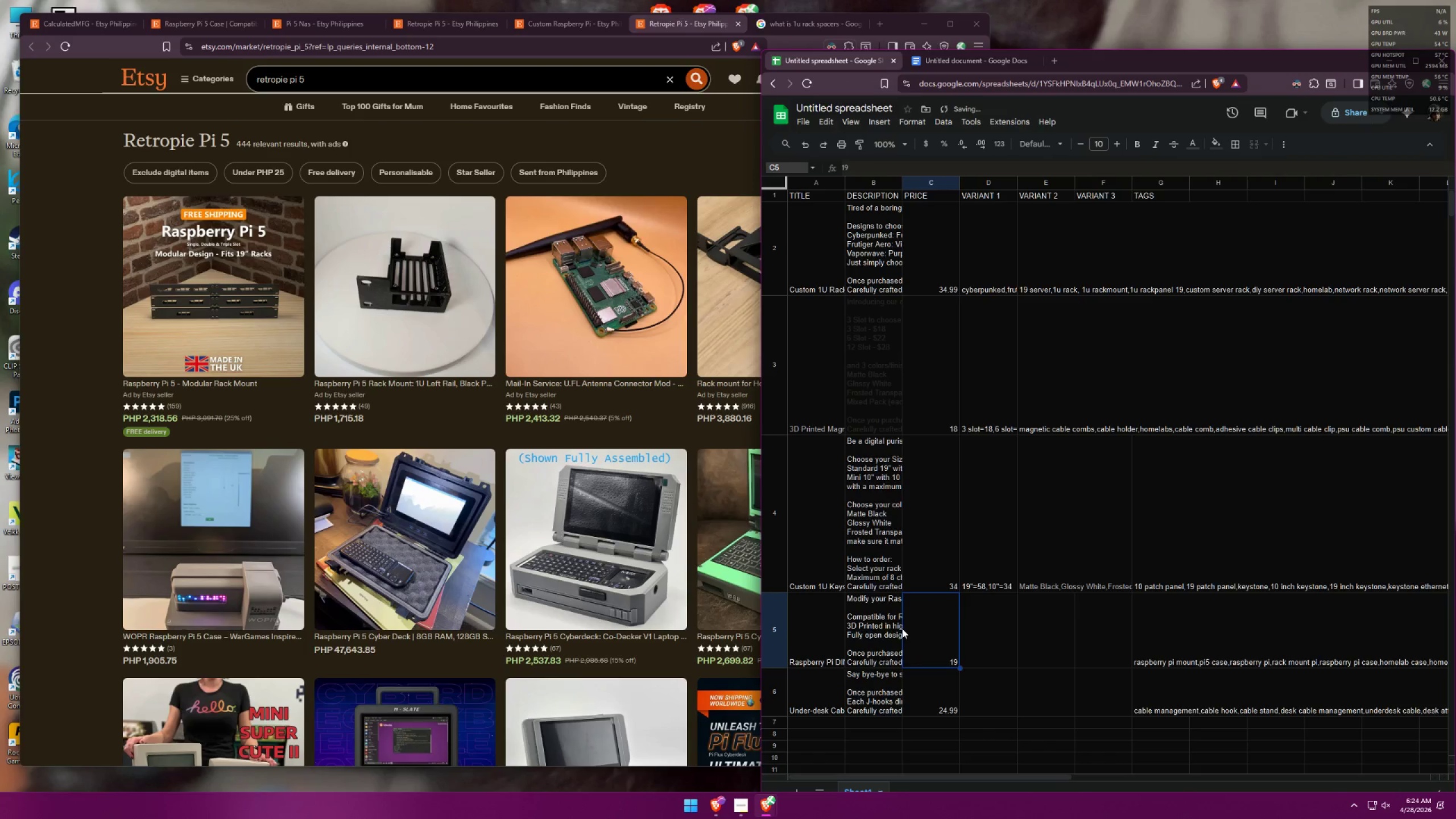 
left_click([892, 624])
 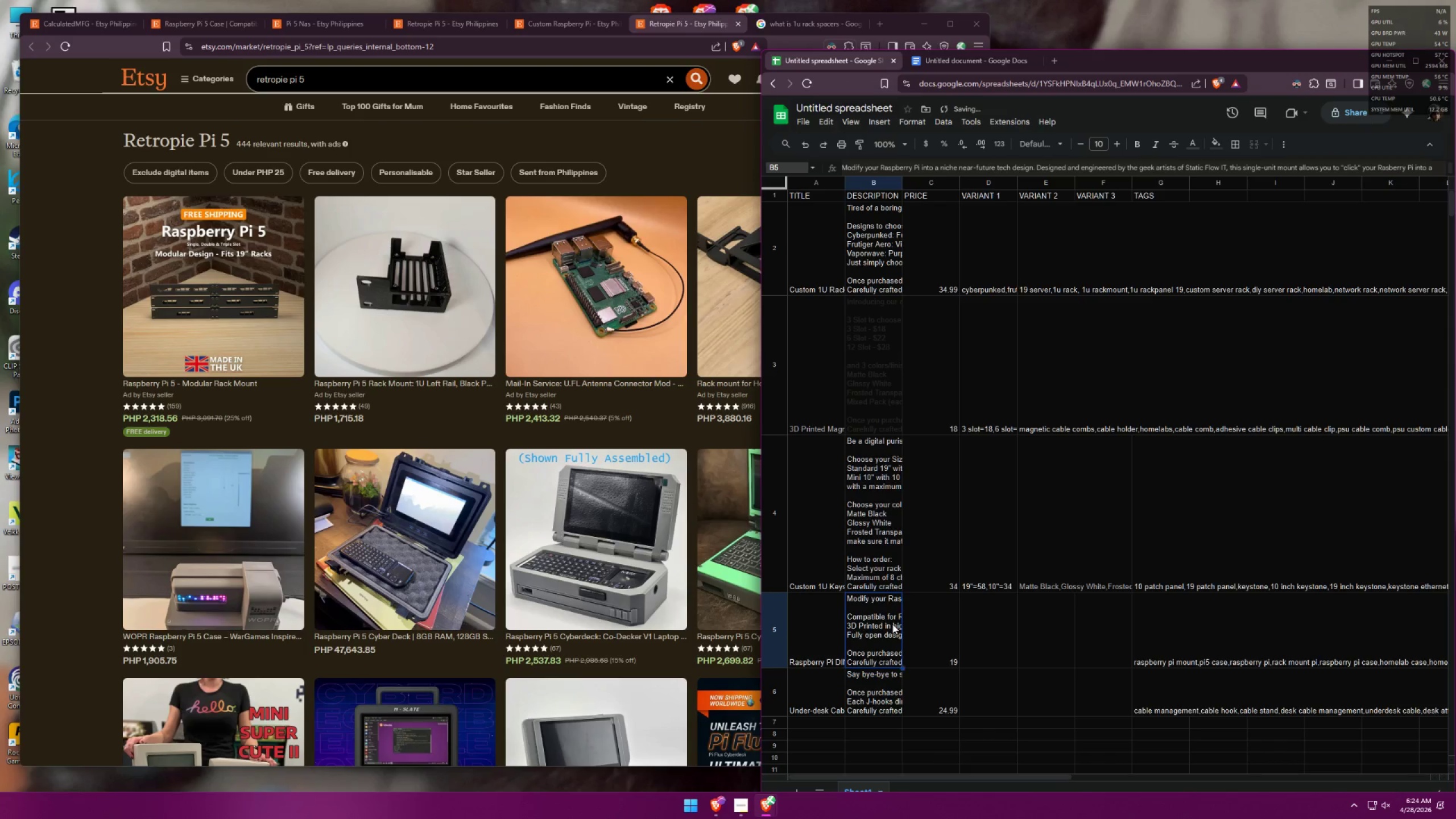 
key(Control+C)
 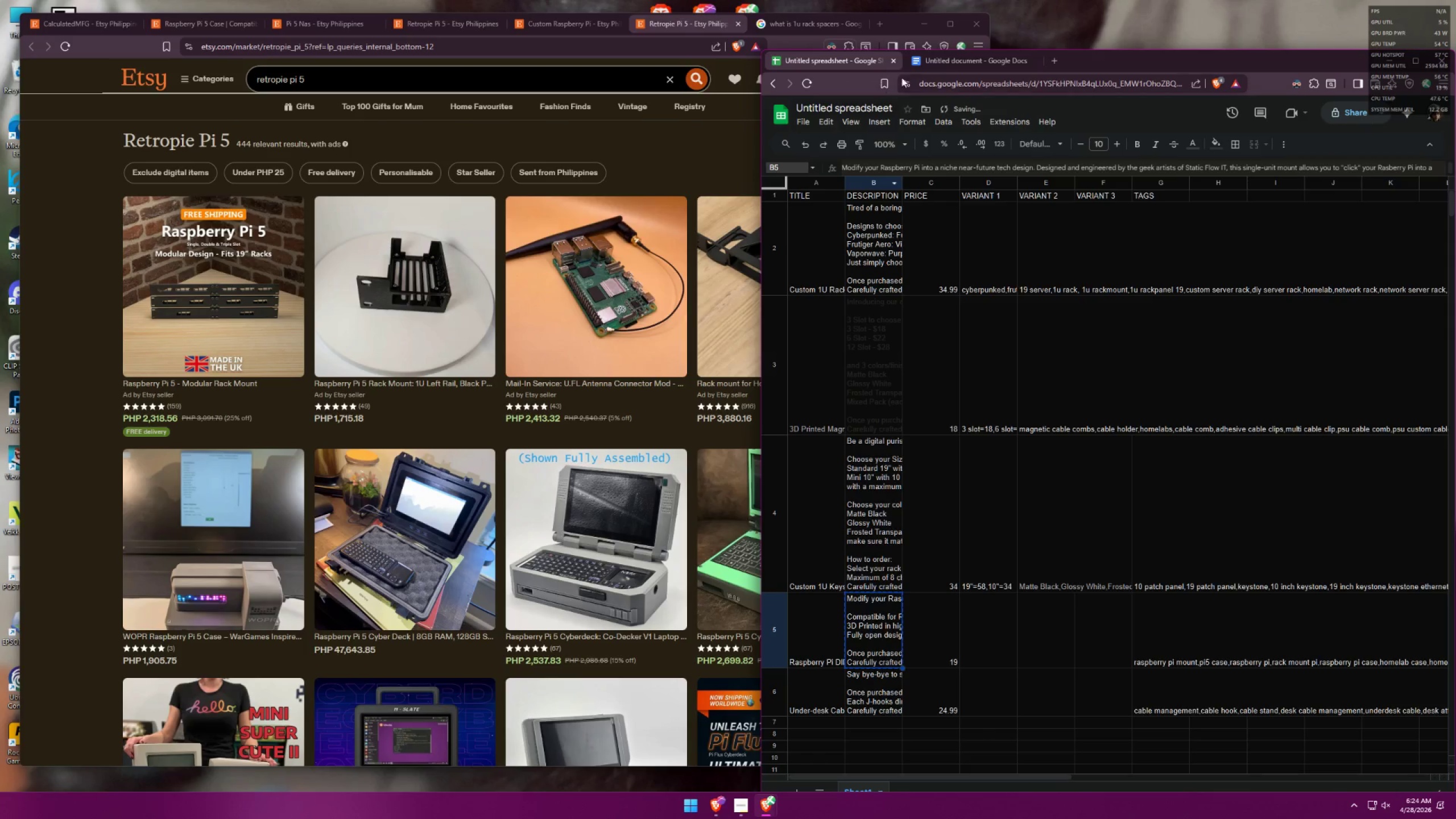 
left_click([950, 64])
 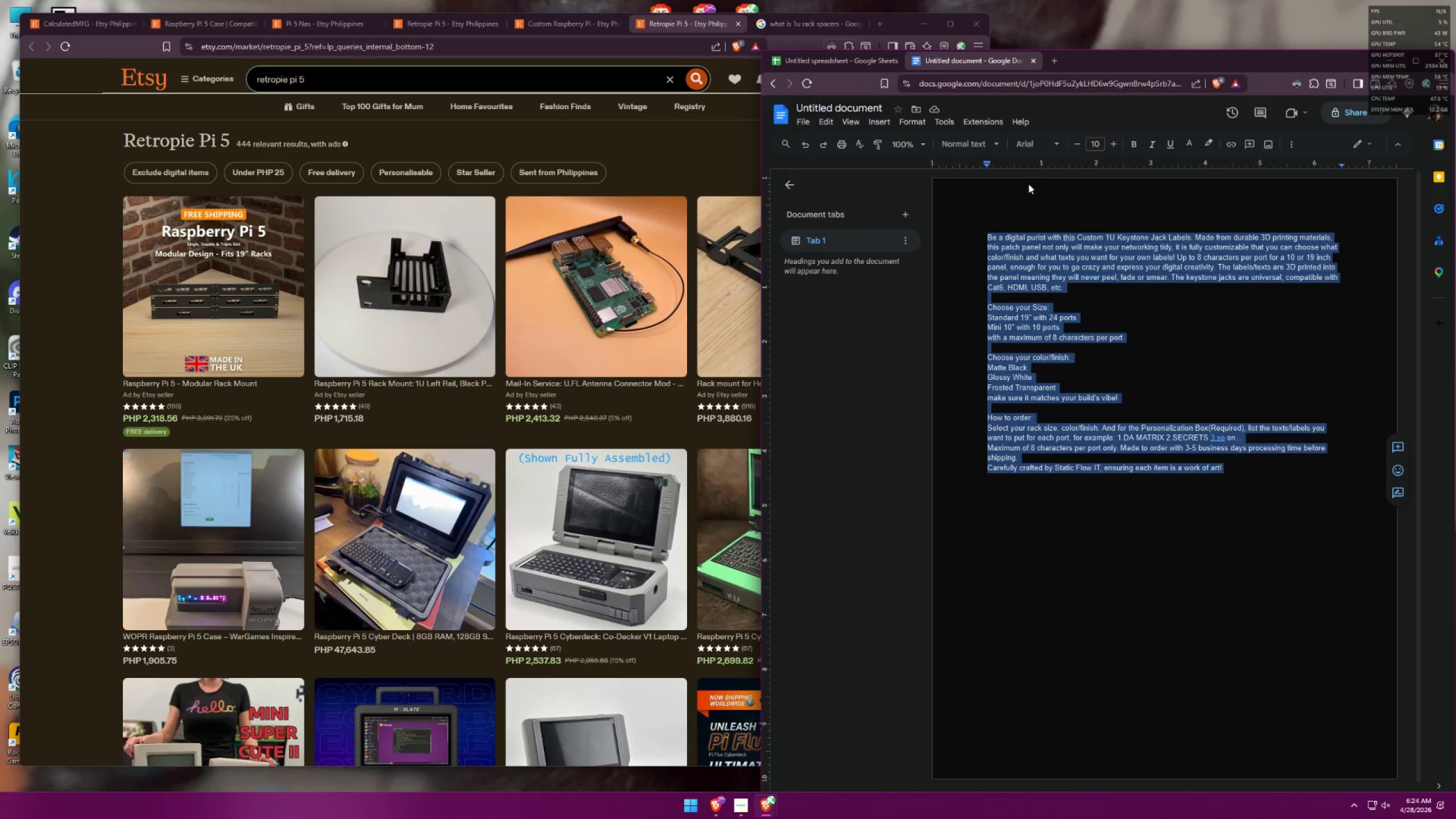 
key(Control+ControlLeft)
 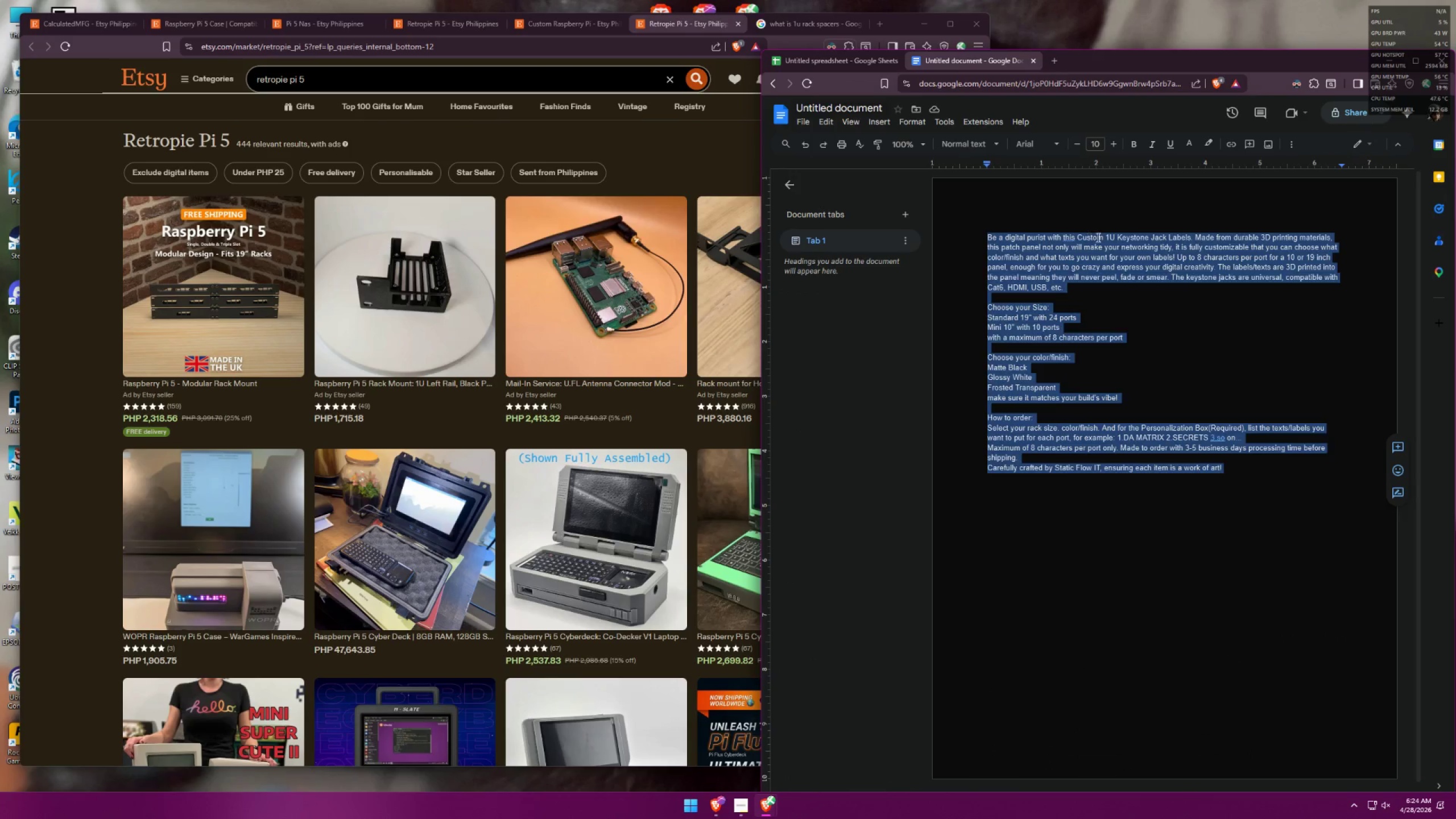 
key(Control+V)
 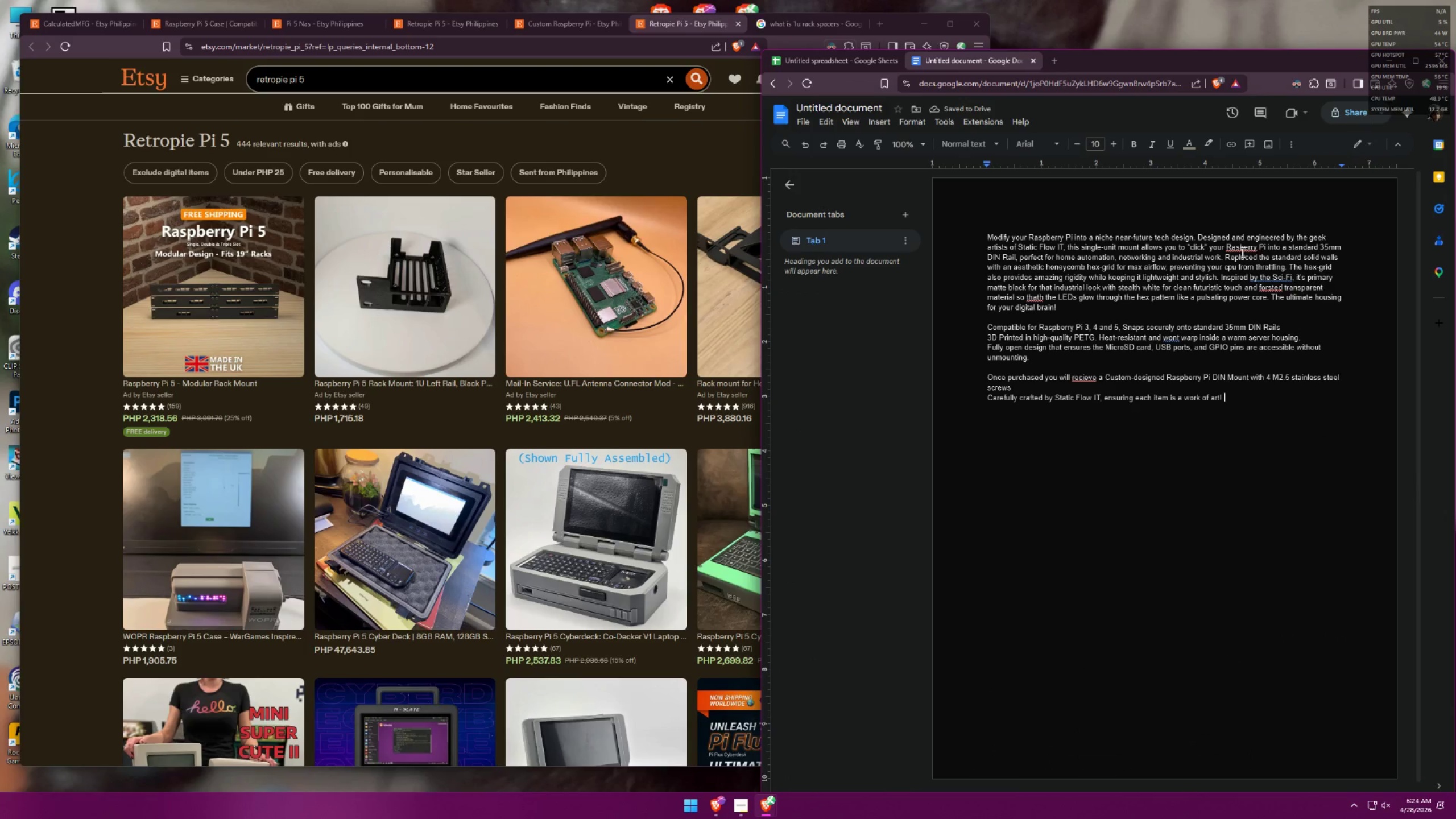 
double_click([1250, 235])
 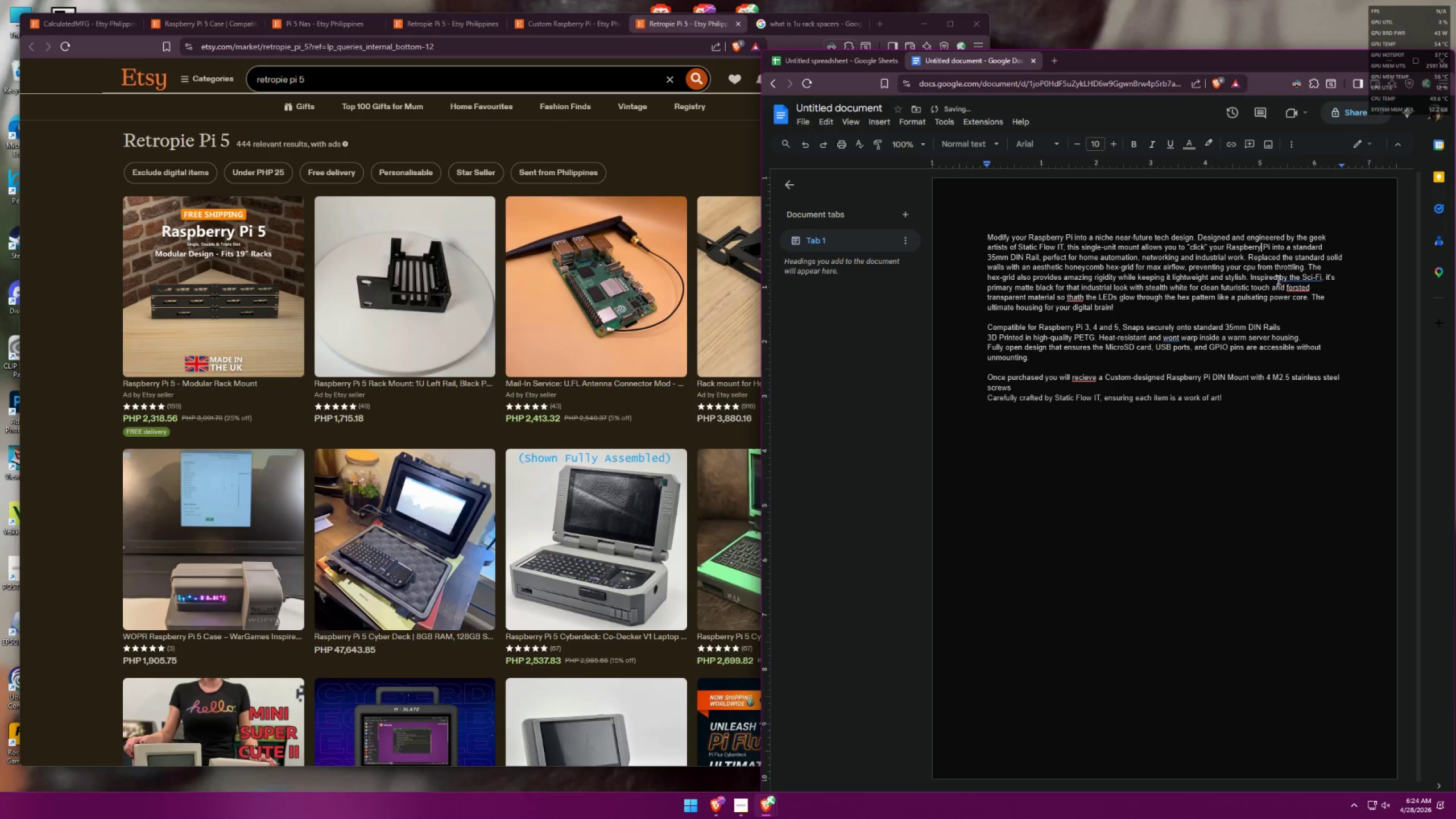 
left_click([1297, 281])
 